 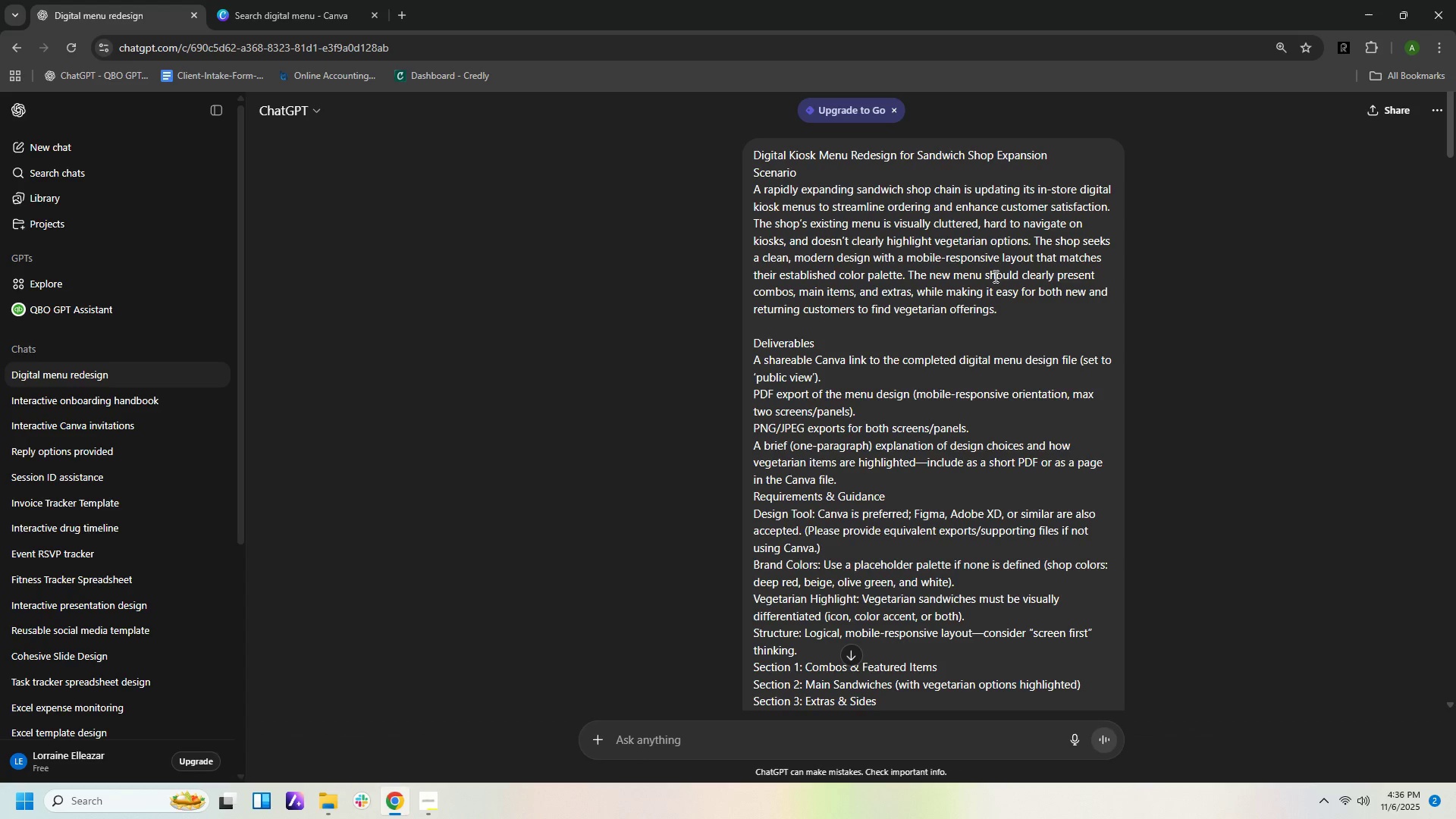 
scroll: coordinate [970, 331], scroll_direction: down, amount: 1.0
 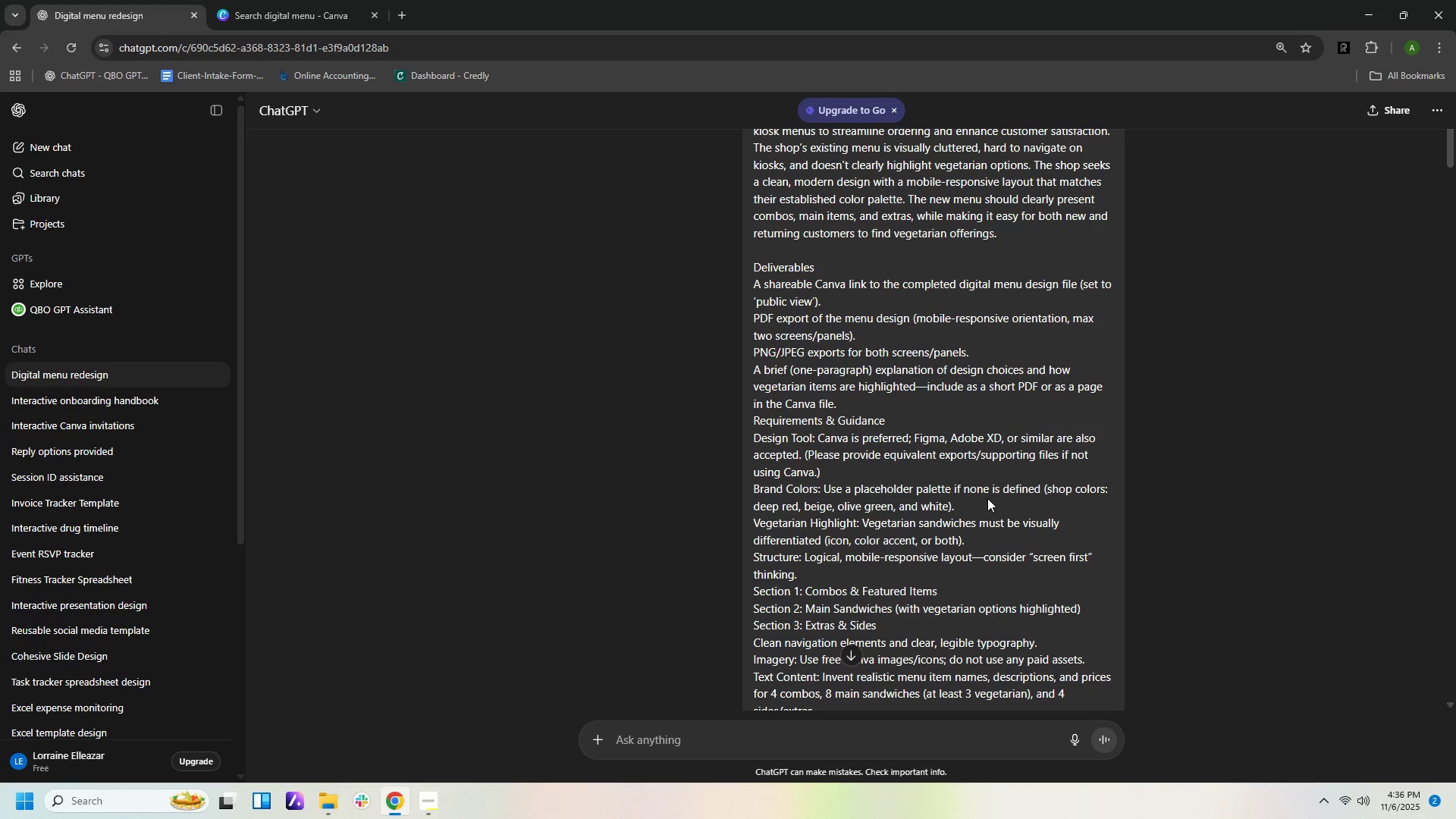 
wait(18.3)
 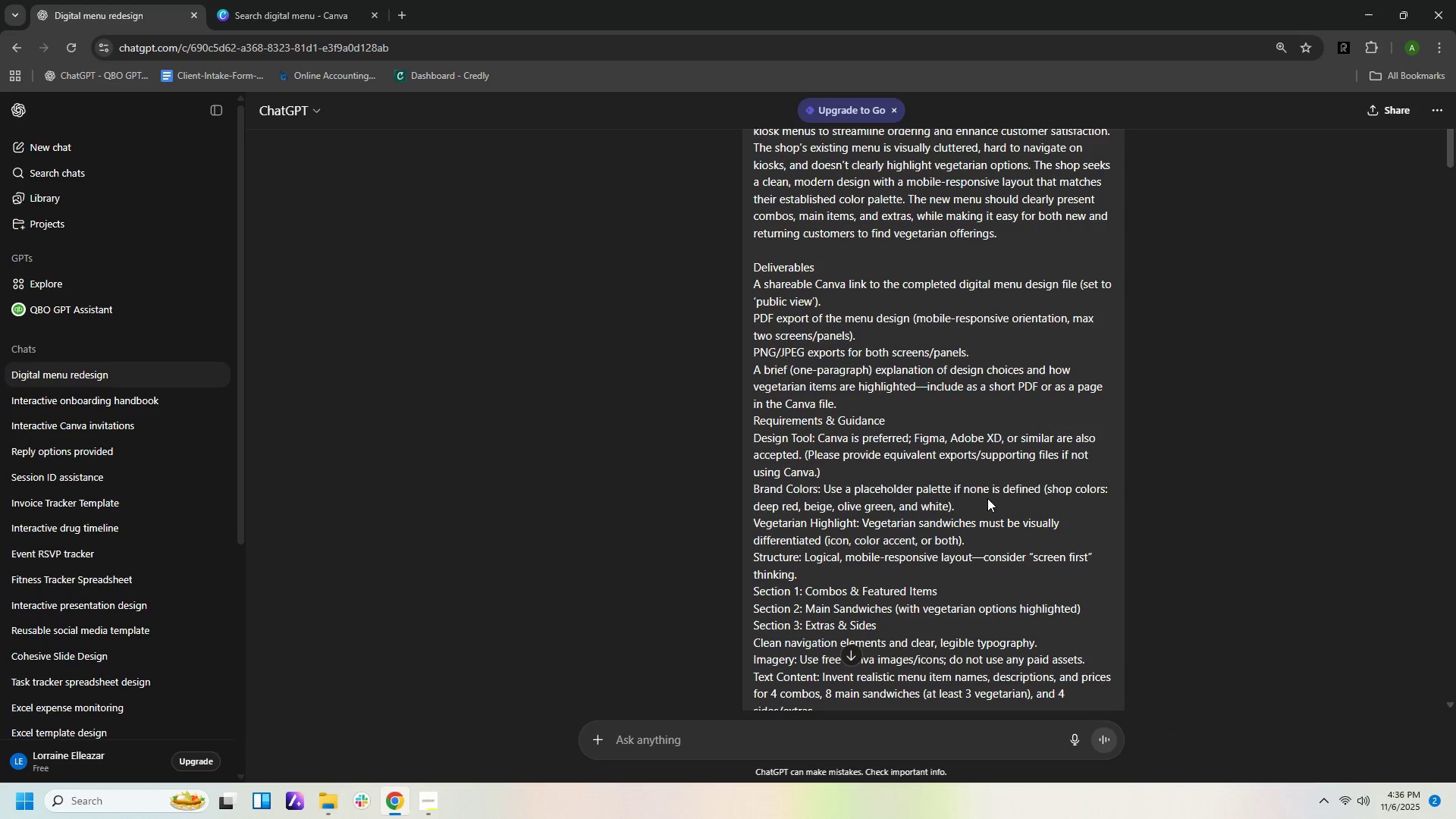 
scroll: coordinate [1059, 551], scroll_direction: down, amount: 19.0
 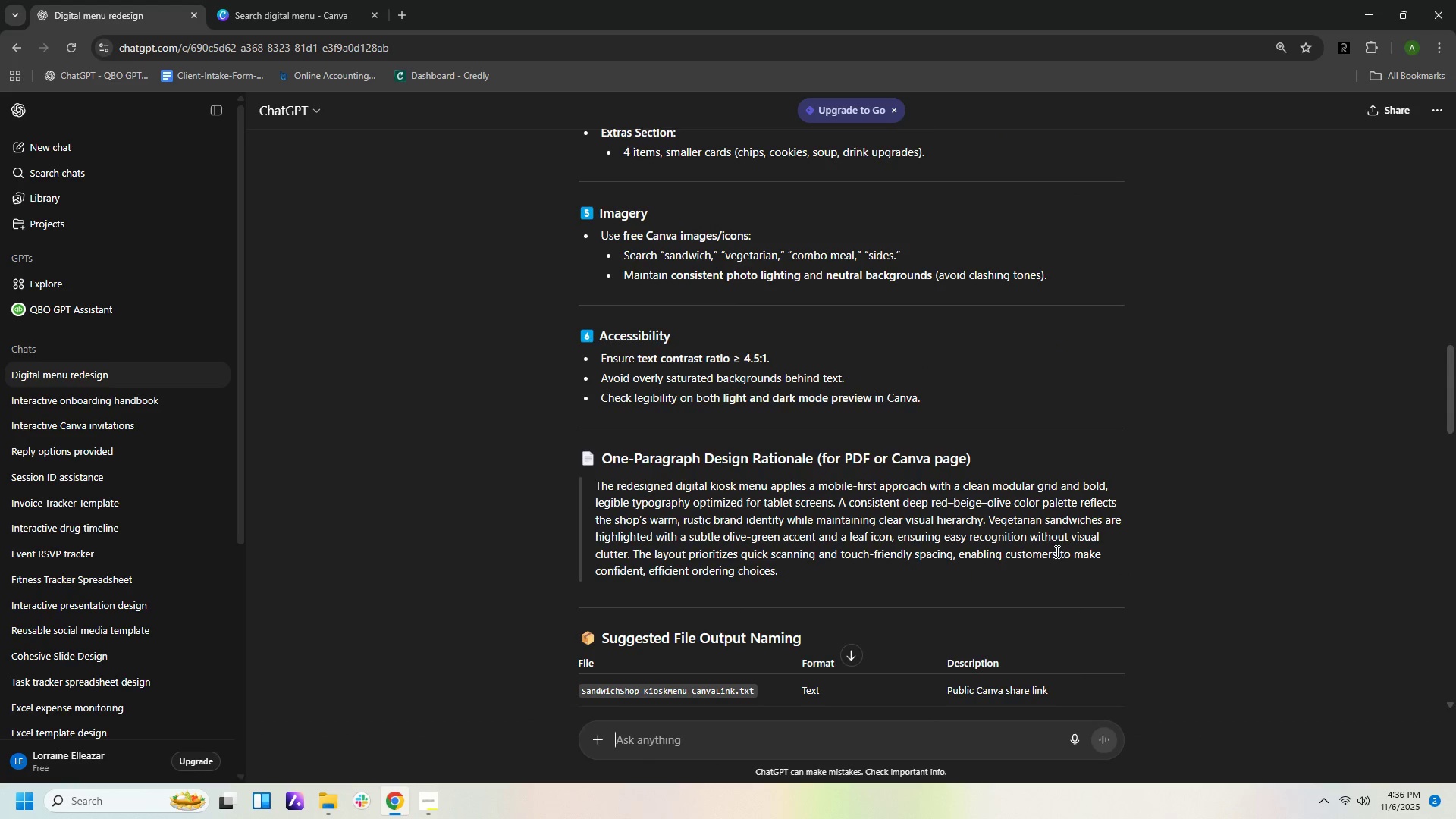 
wait(5.87)
 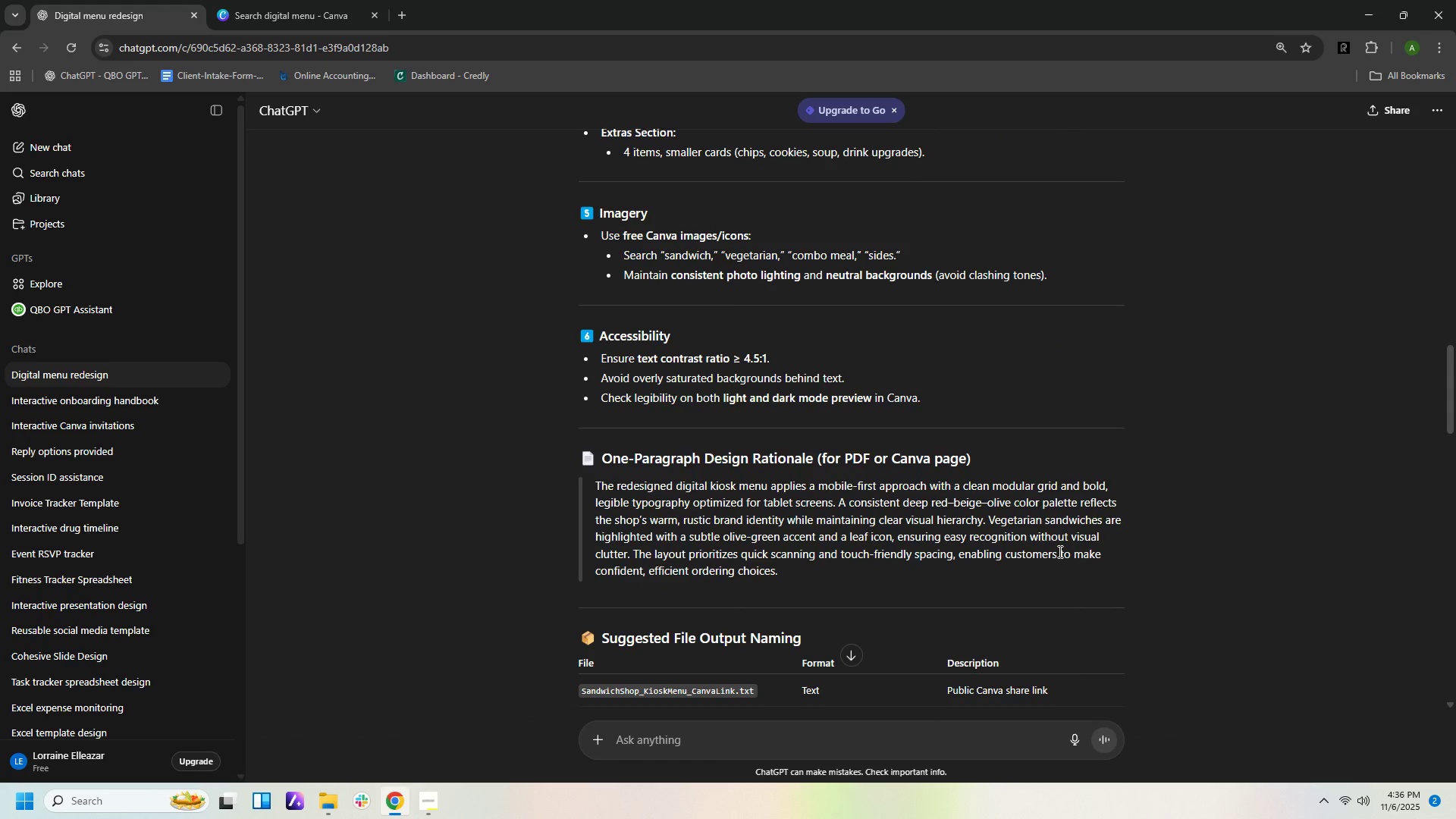 
scroll: coordinate [884, 518], scroll_direction: down, amount: 8.0
 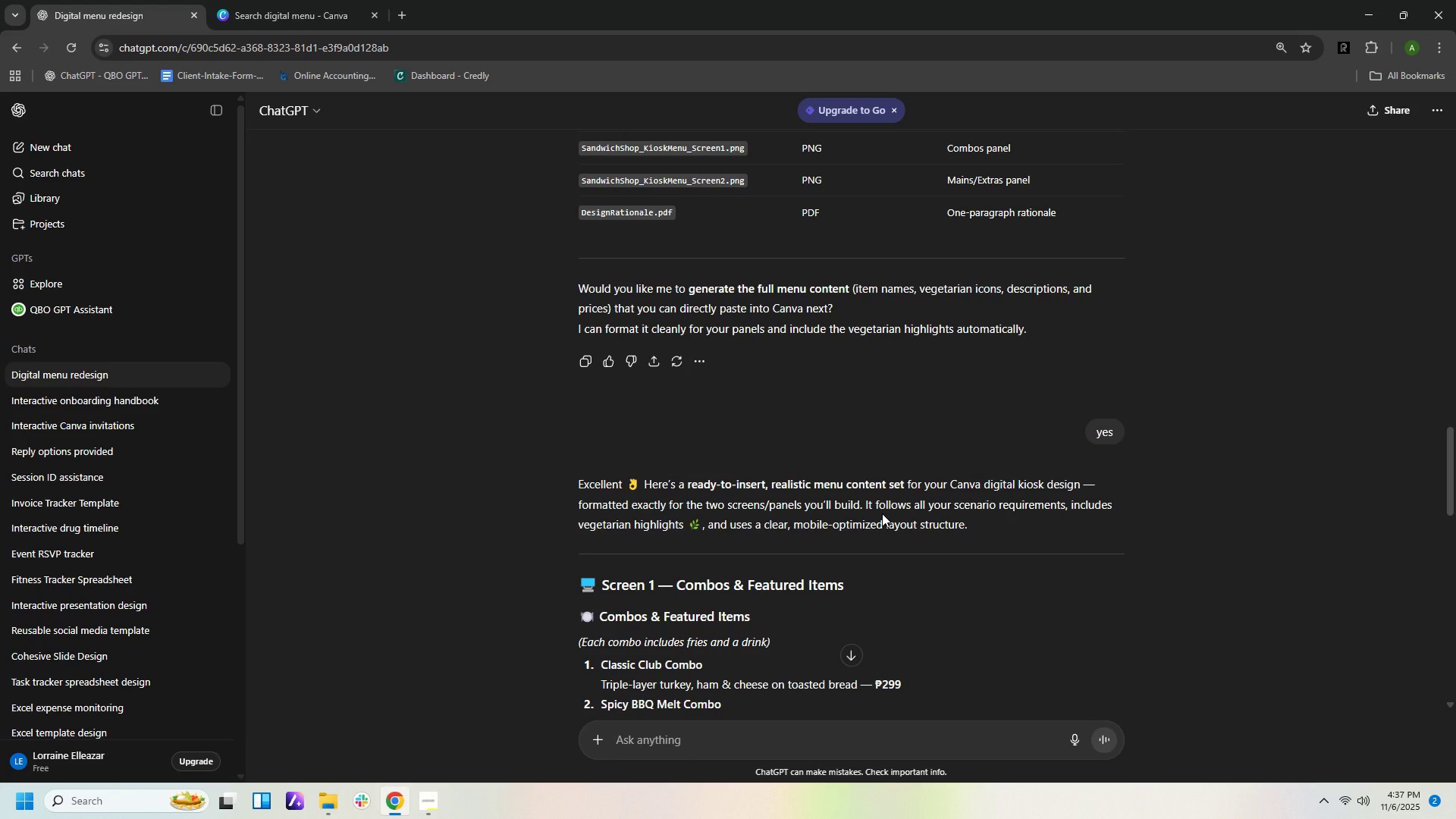 
scroll: coordinate [900, 510], scroll_direction: down, amount: 2.0
 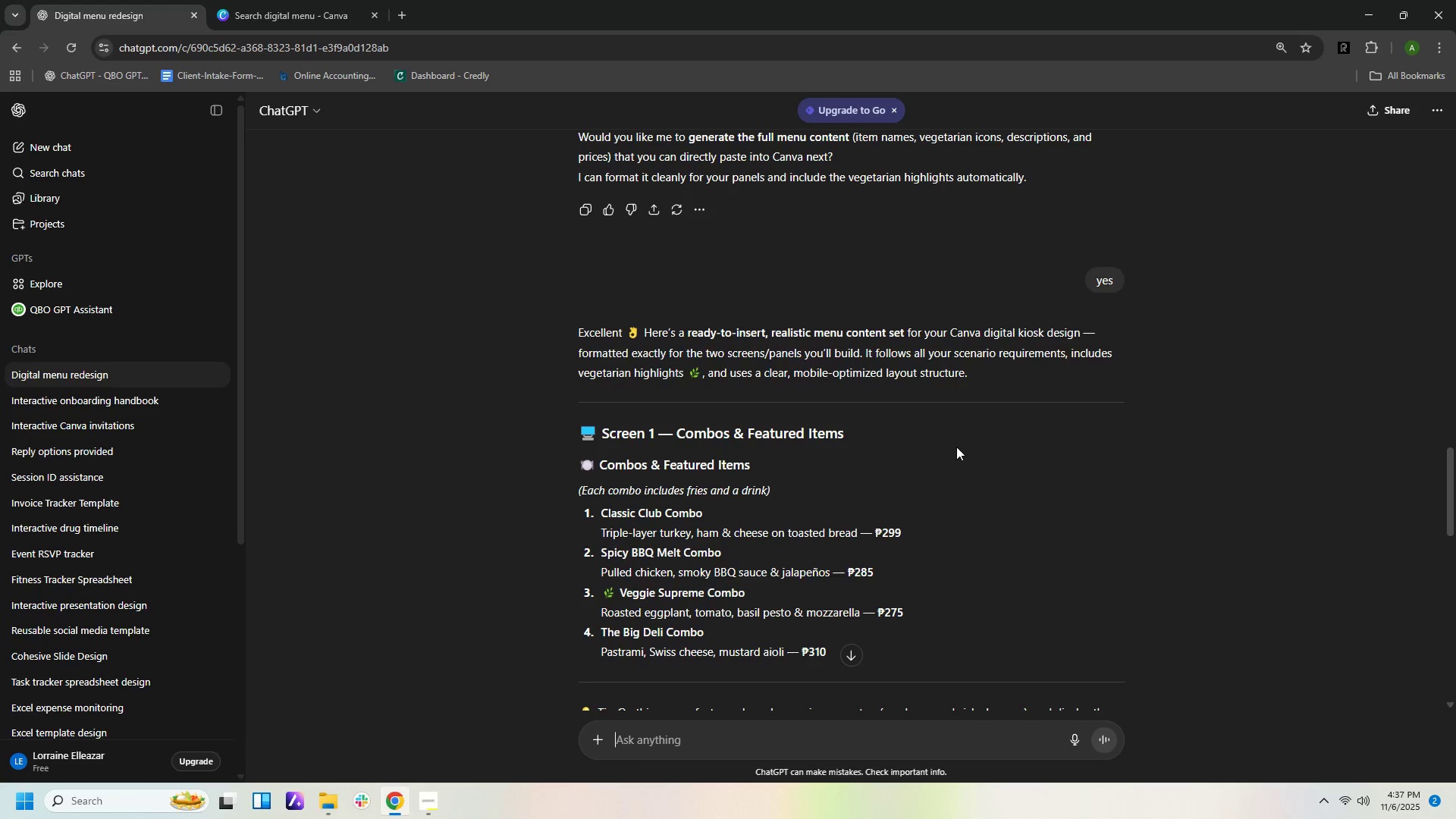 
wait(6.16)
 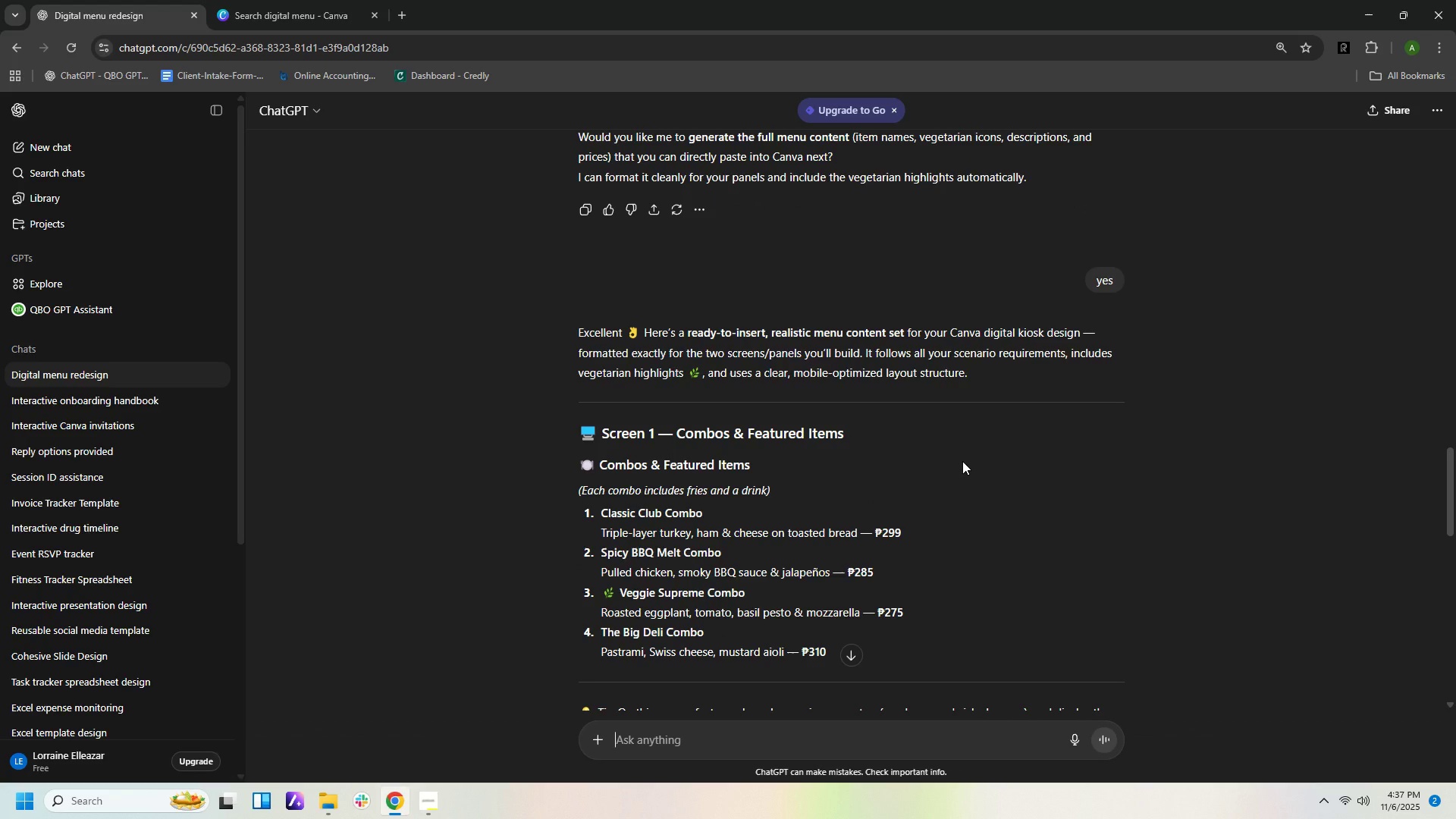 
scroll: coordinate [962, 520], scroll_direction: down, amount: 18.0
 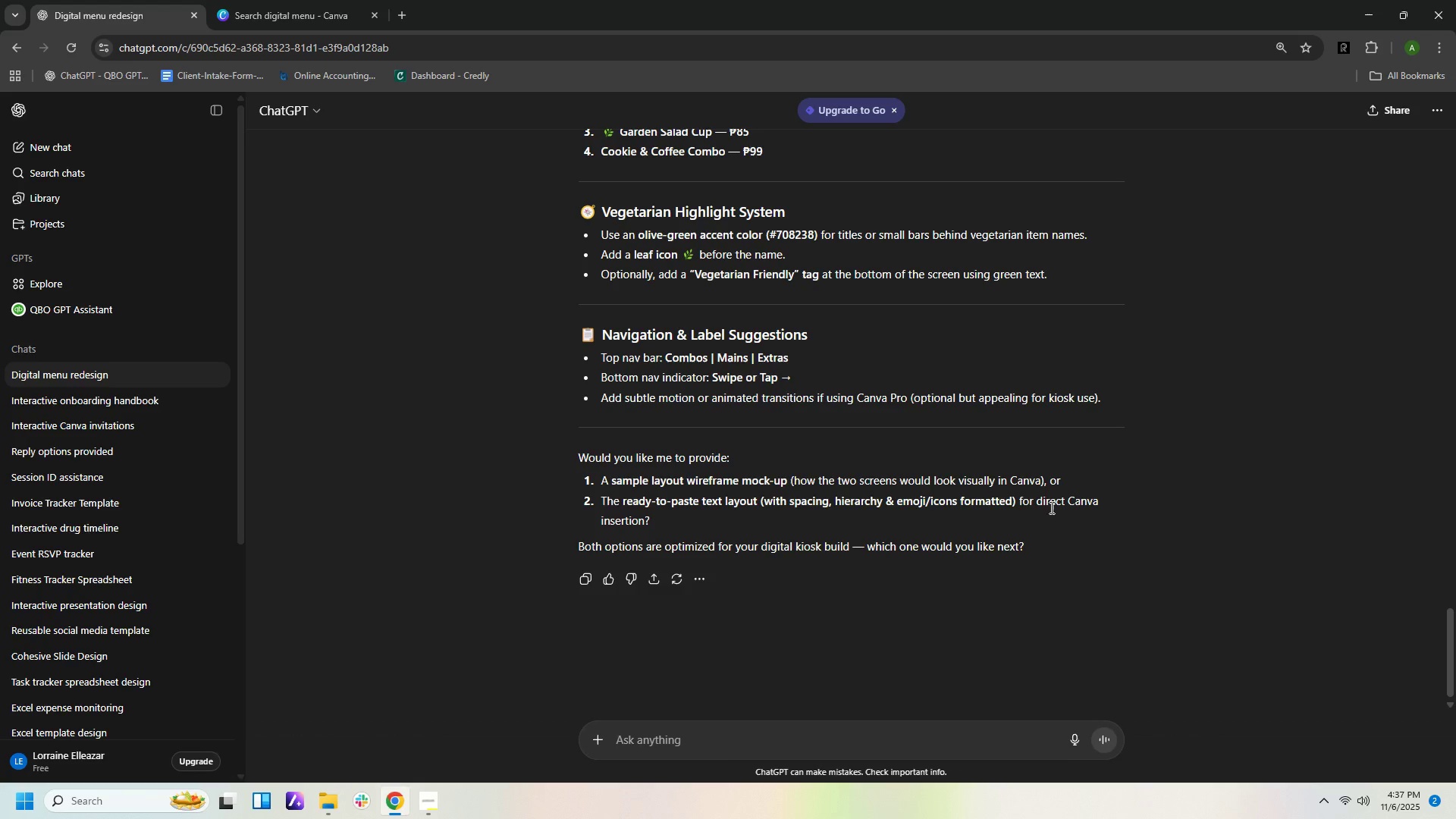 
wait(9.81)
 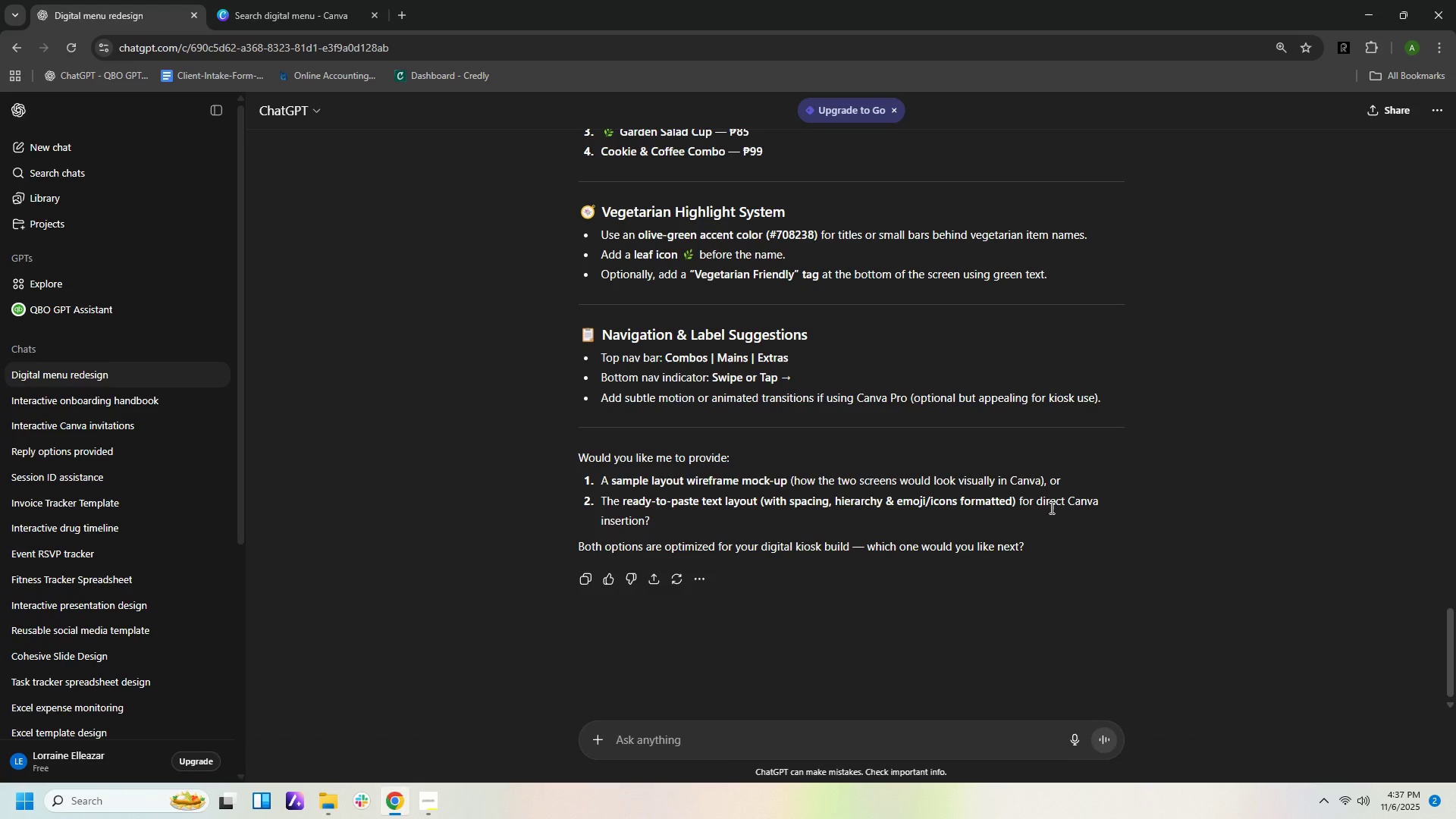 
key(1)
 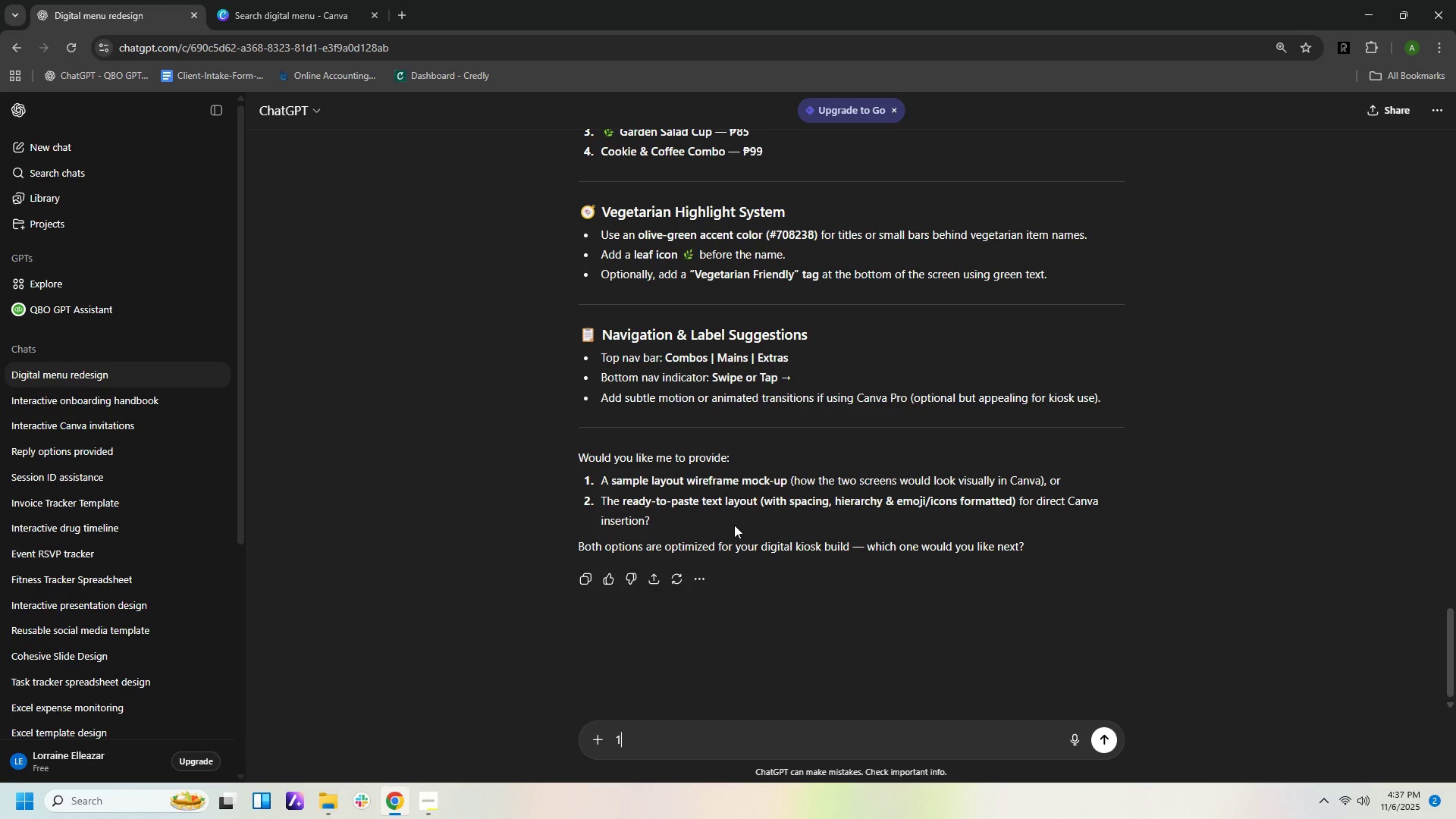 
key(Enter)
 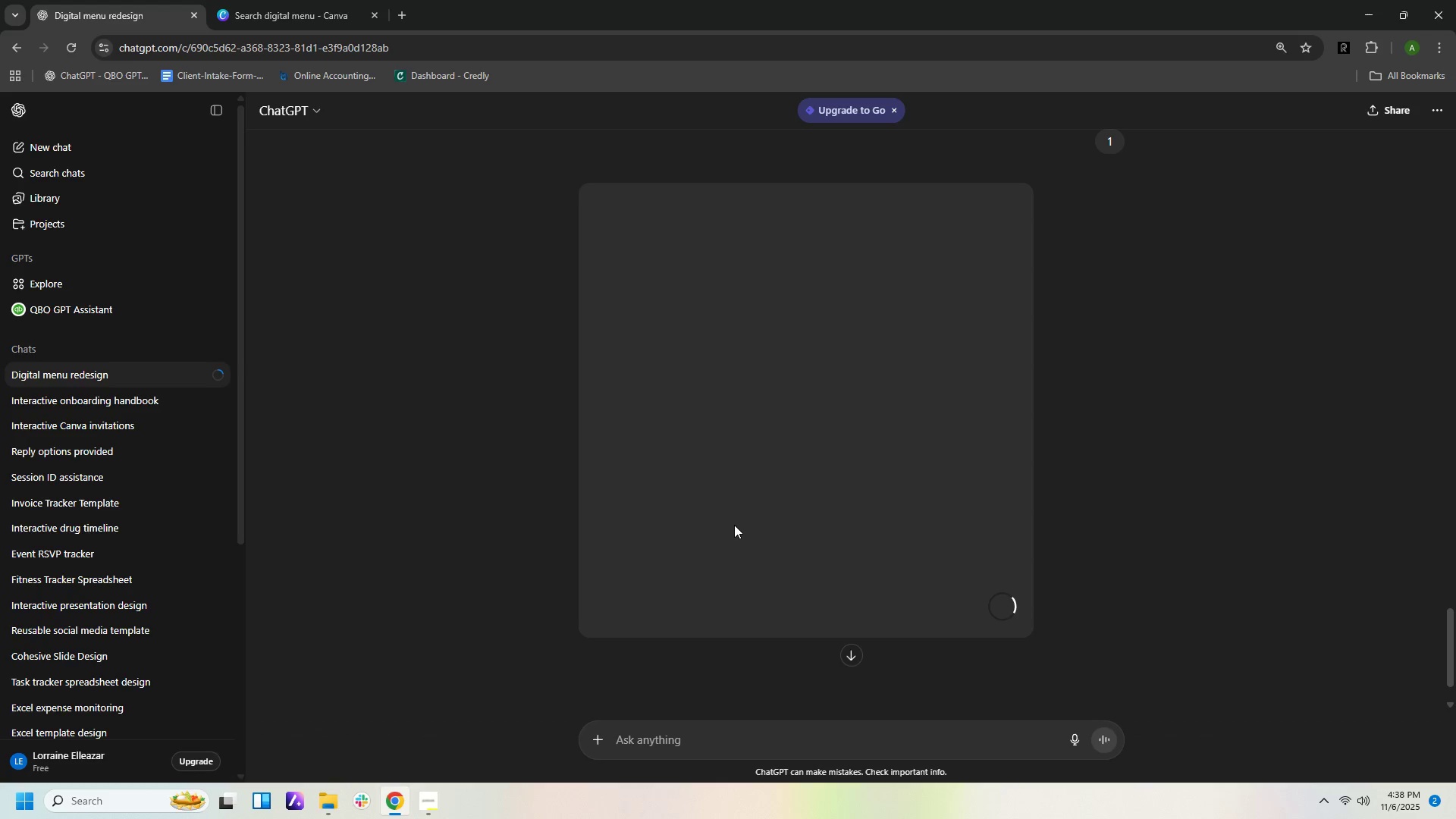 
wait(23.22)
 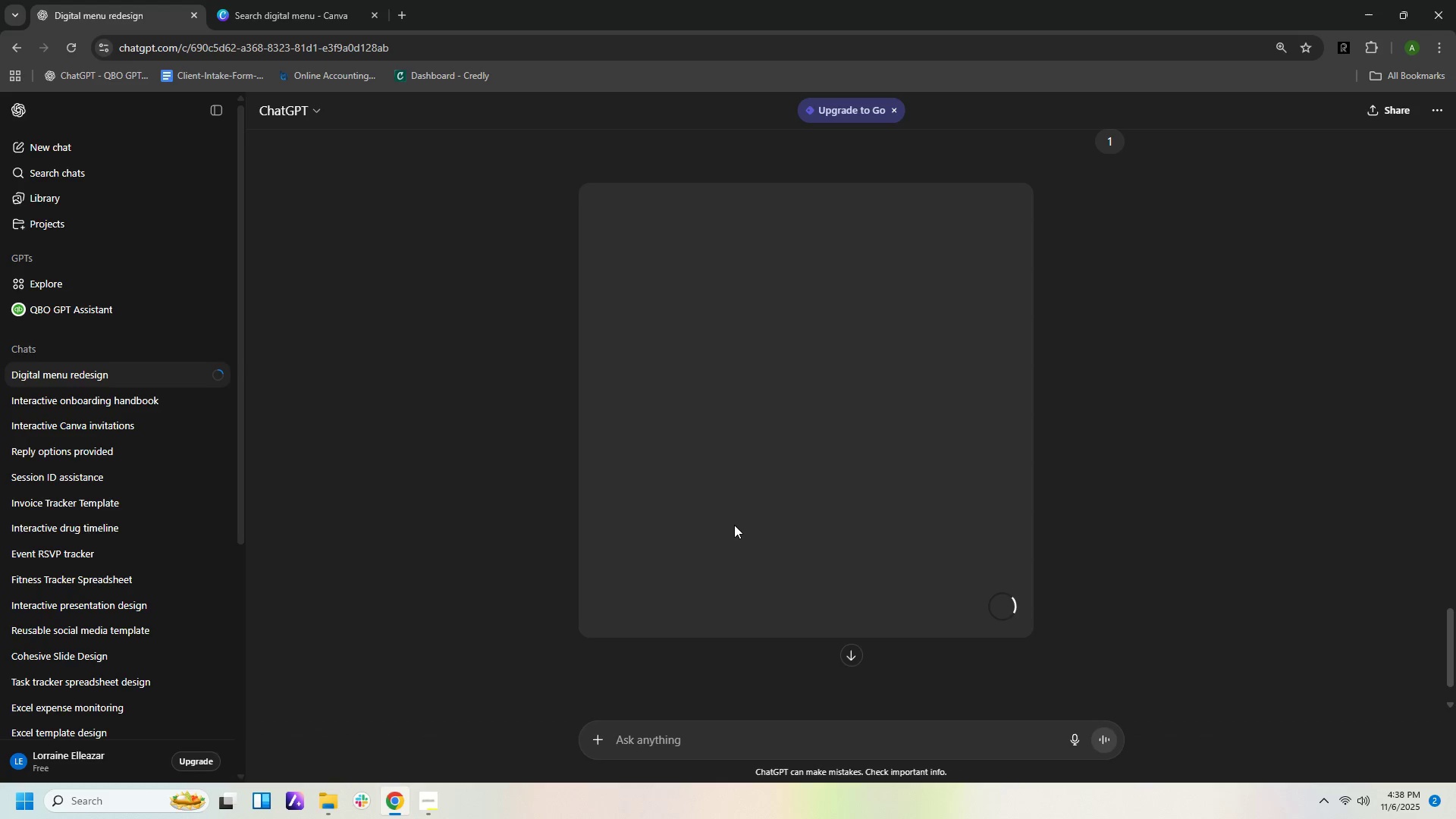 
left_click([285, 20])
 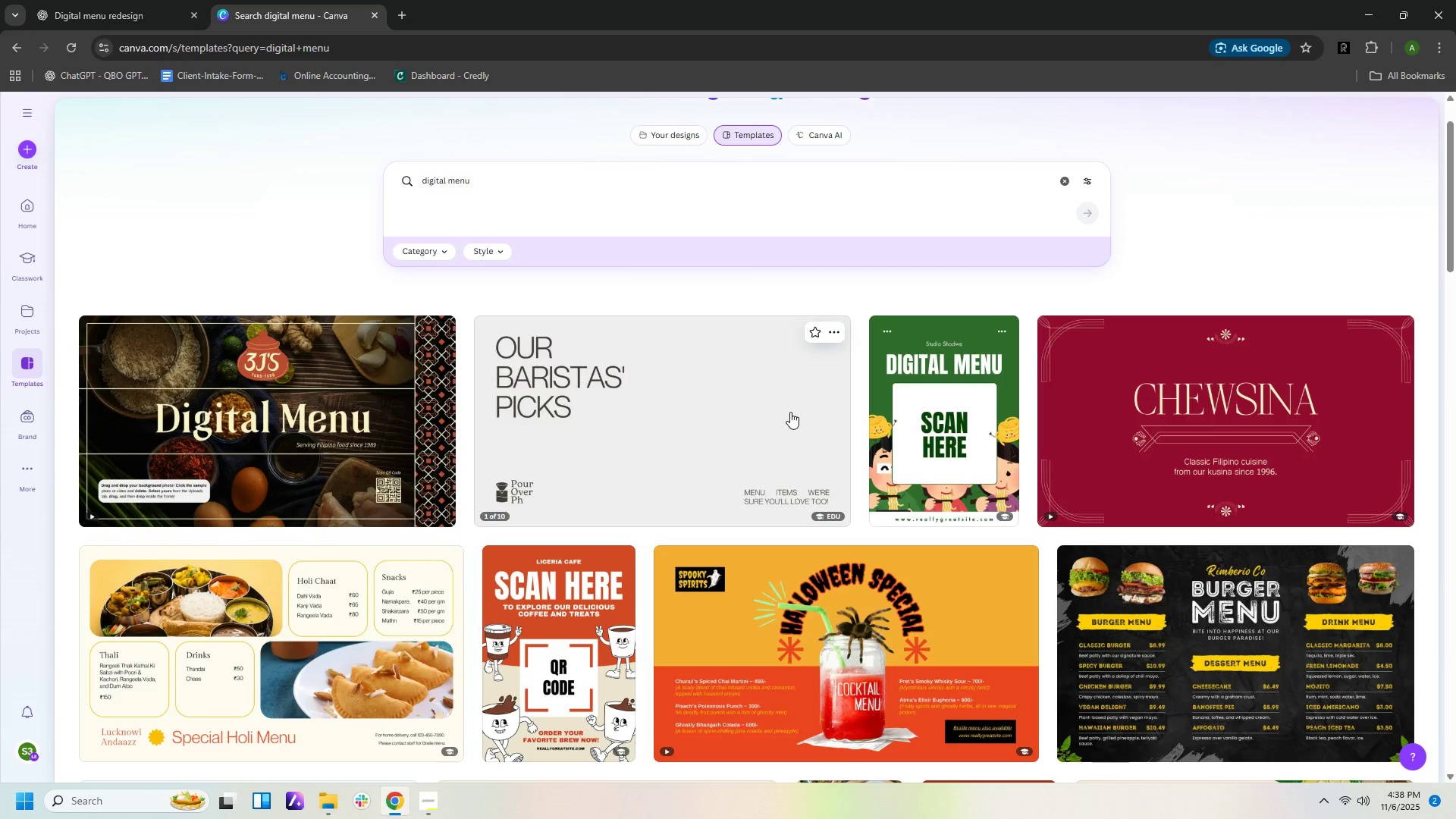 
scroll: coordinate [790, 412], scroll_direction: down, amount: 1.0
 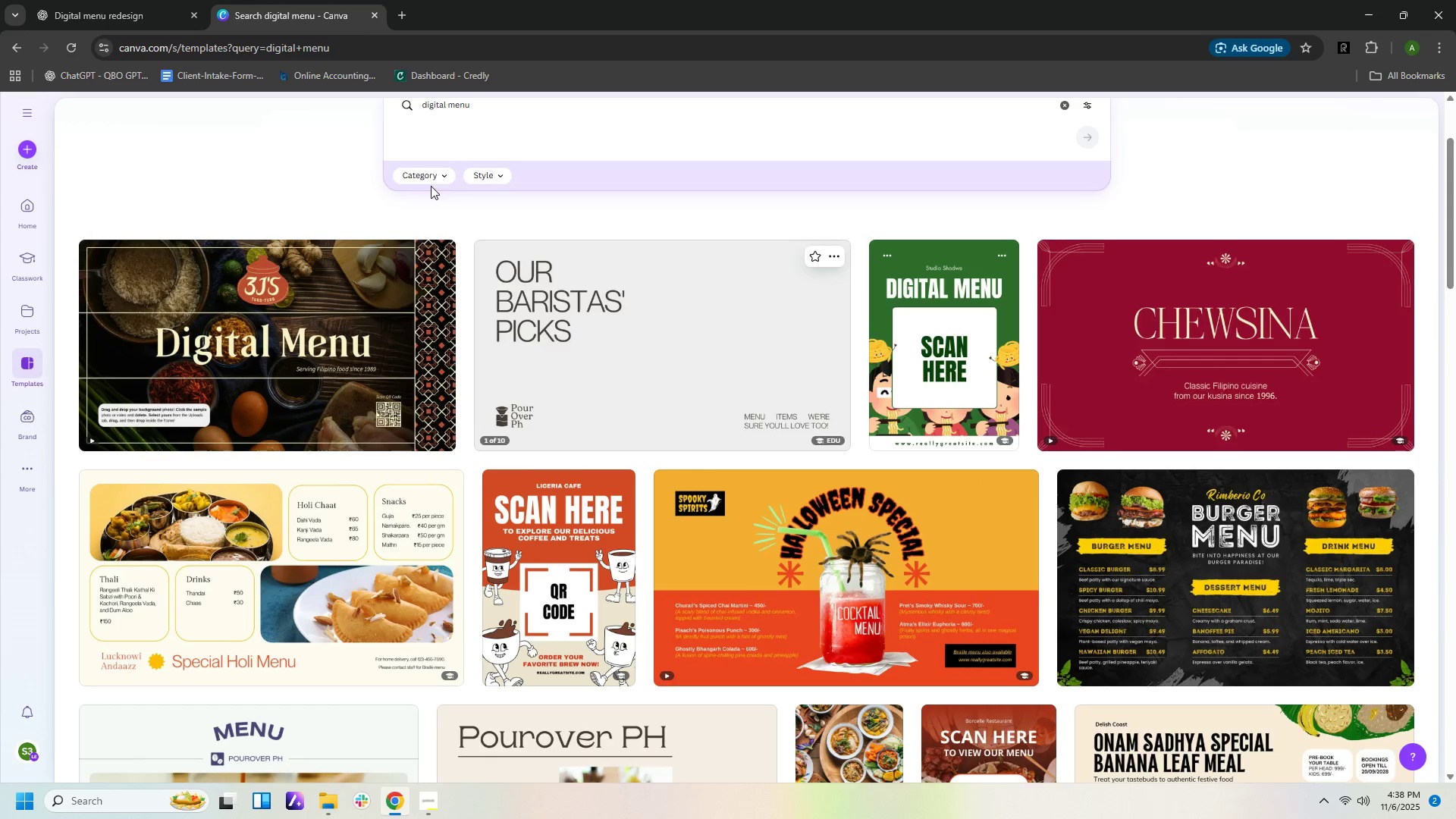 
left_click([527, 106])
 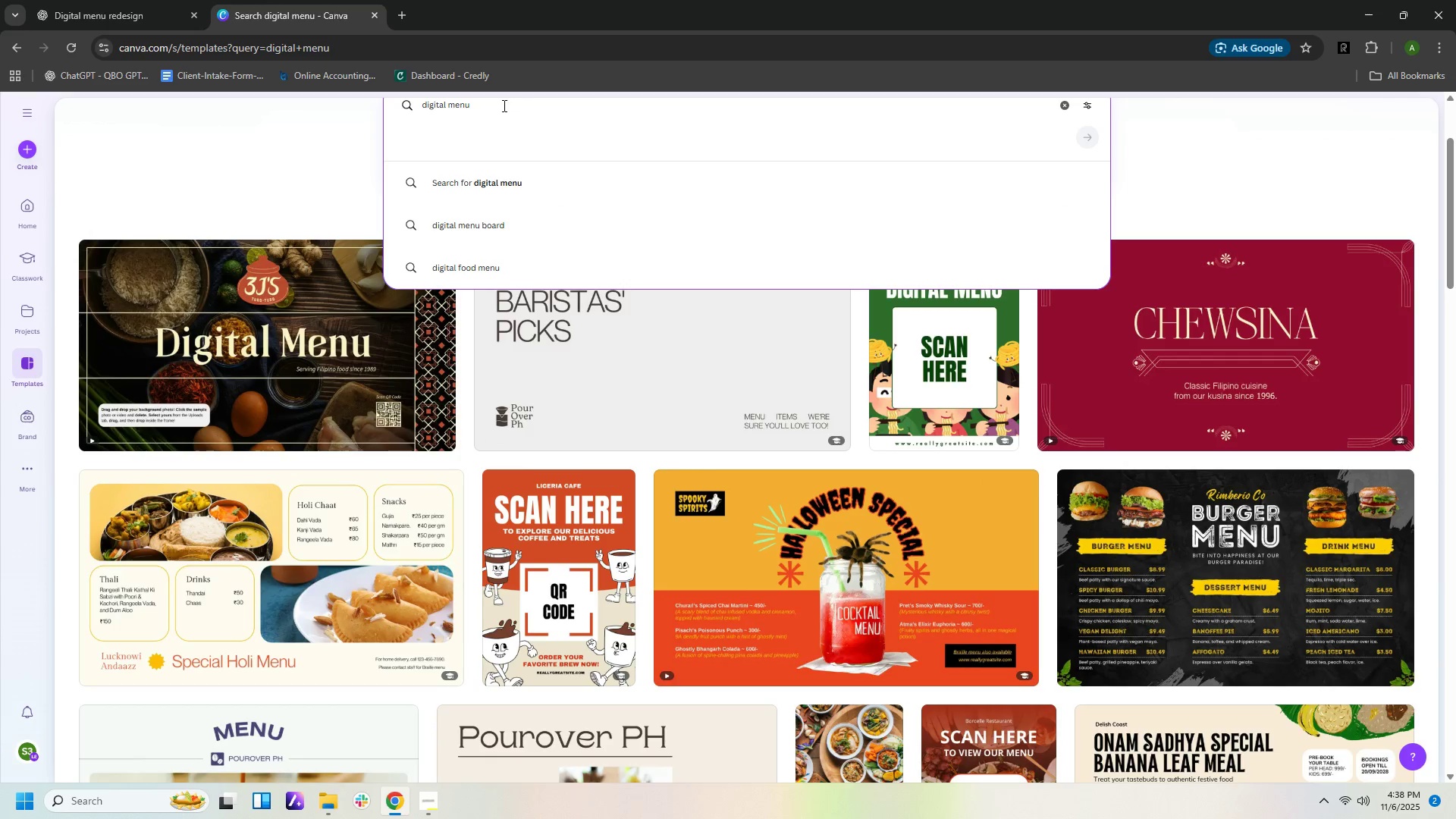 
type( sandwicj)
key(Backspace)
type(\)
key(Backspace)
type(je)
key(Backspace)
type(\)
key(Backspace)
key(Backspace)
type(jes)
 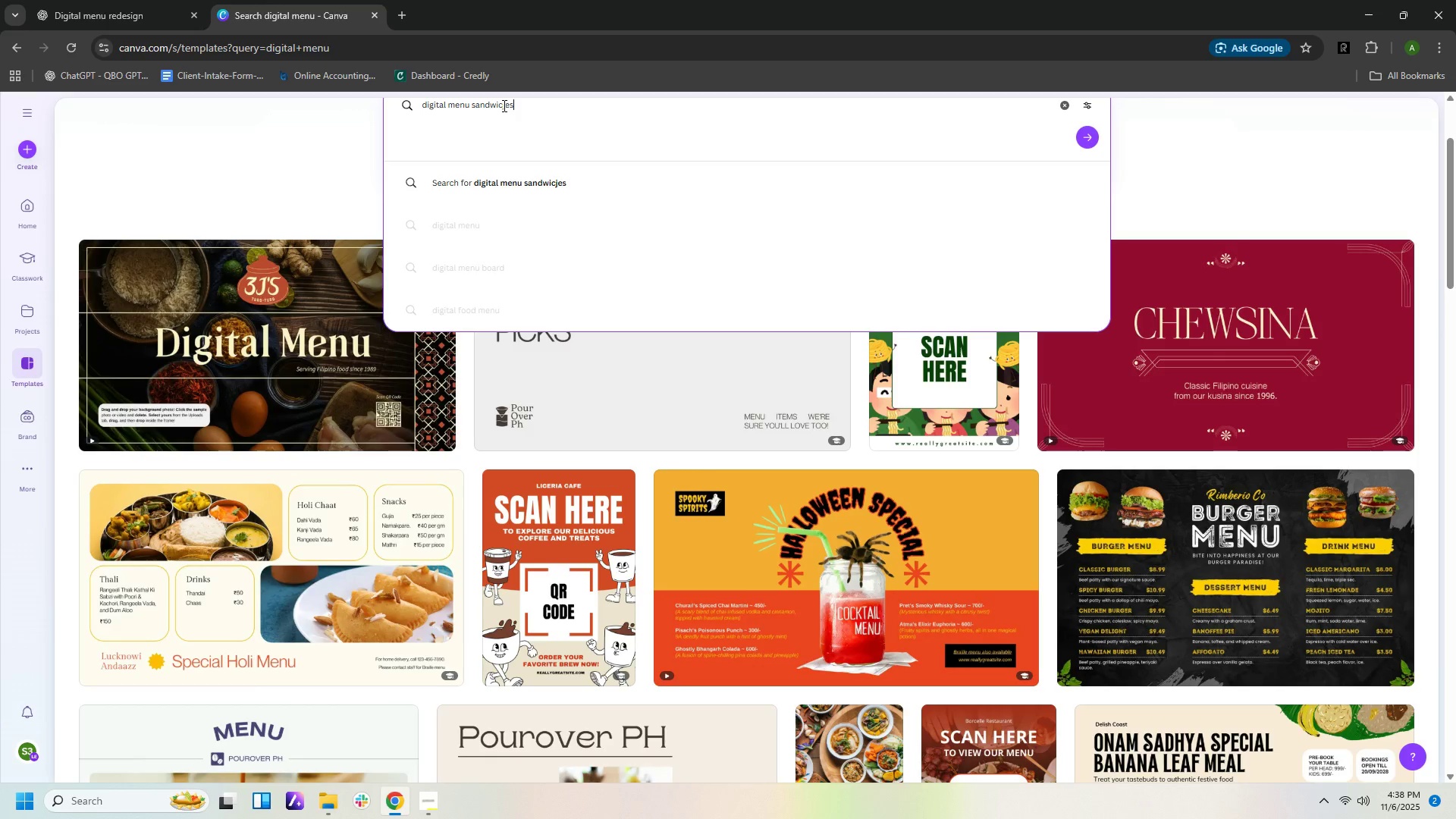 
key(Enter)
 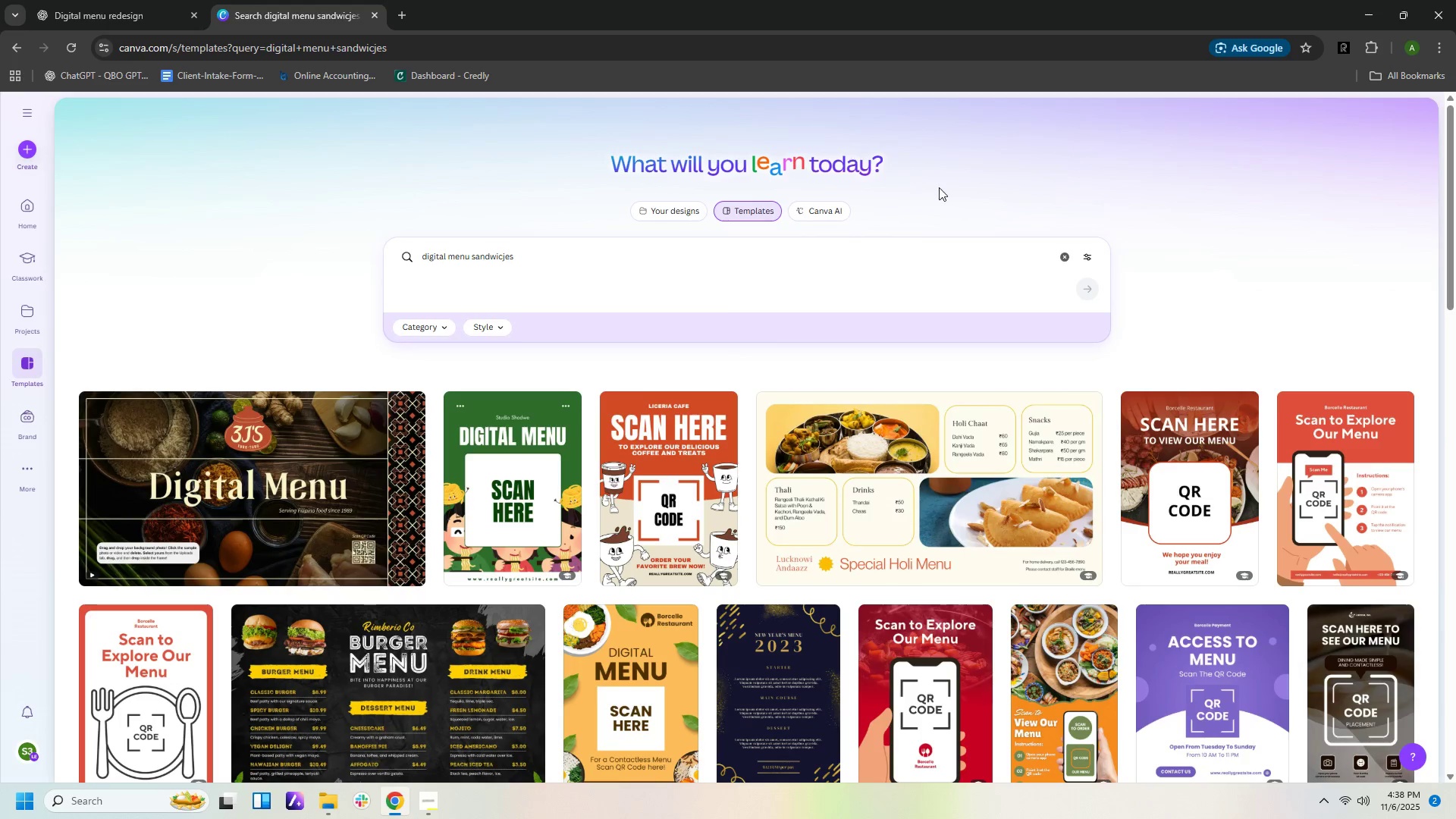 
scroll: coordinate [1076, 309], scroll_direction: down, amount: 8.0
 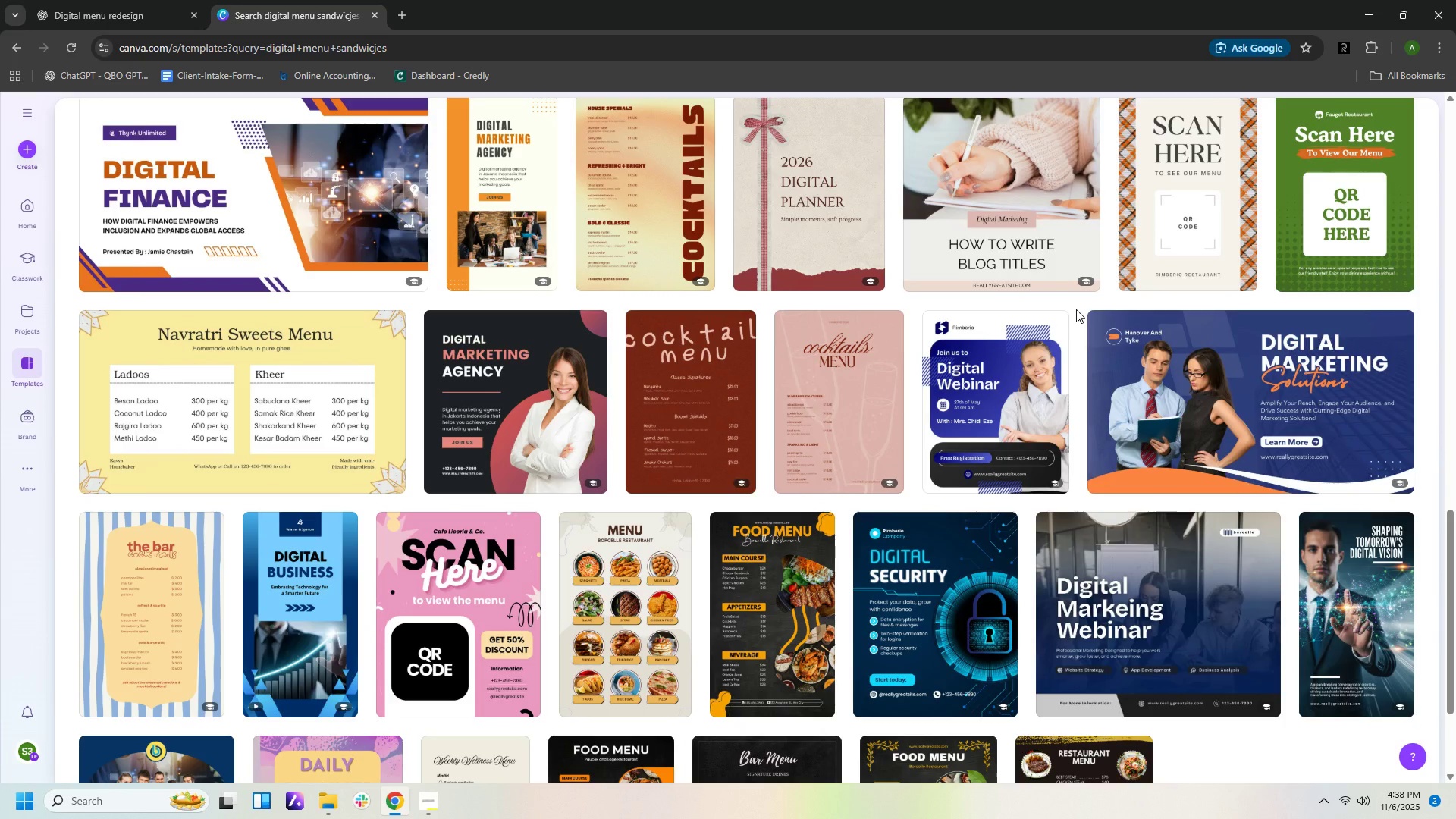 
scroll: coordinate [1076, 309], scroll_direction: down, amount: 2.0
 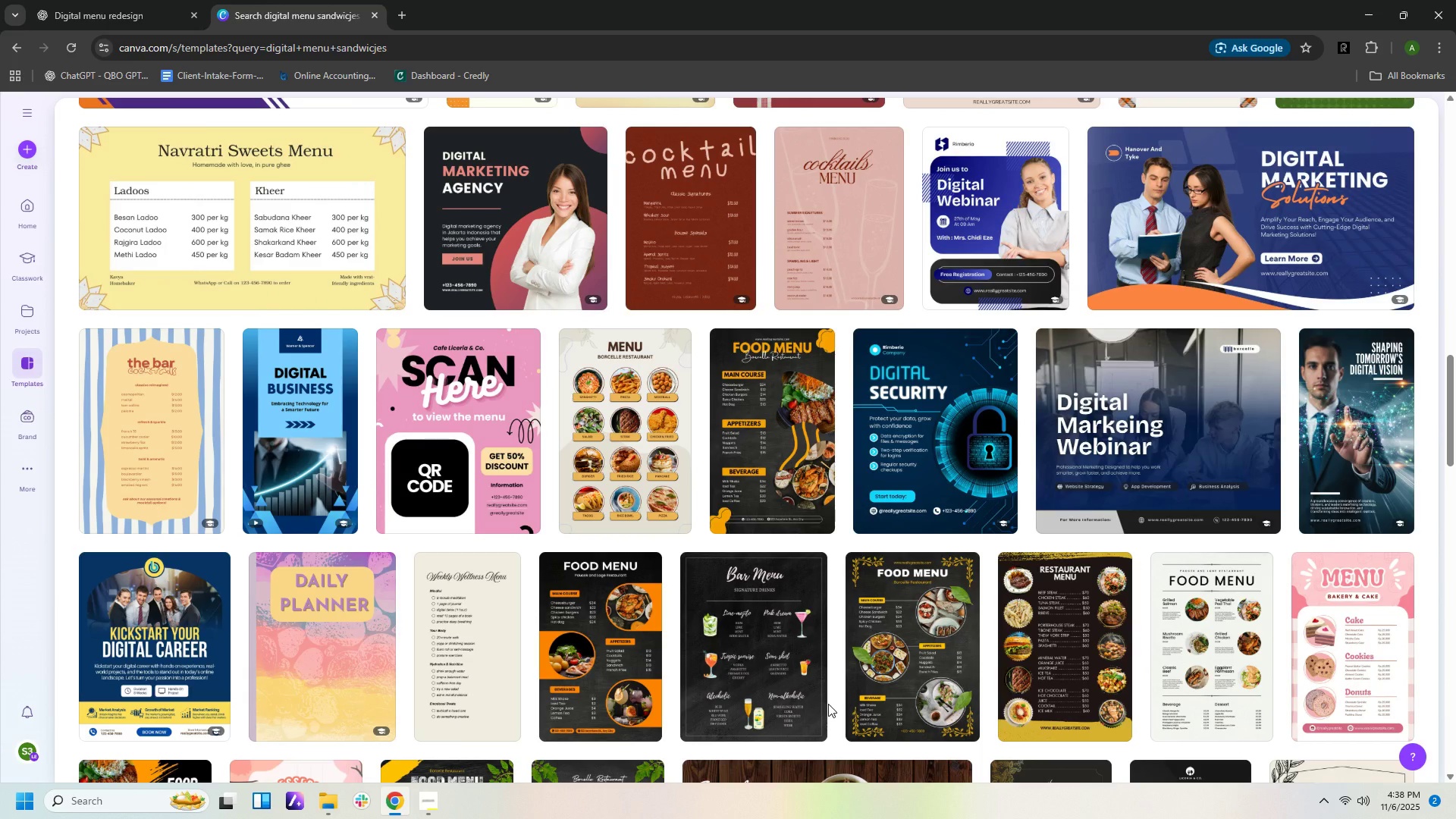 
wait(10.86)
 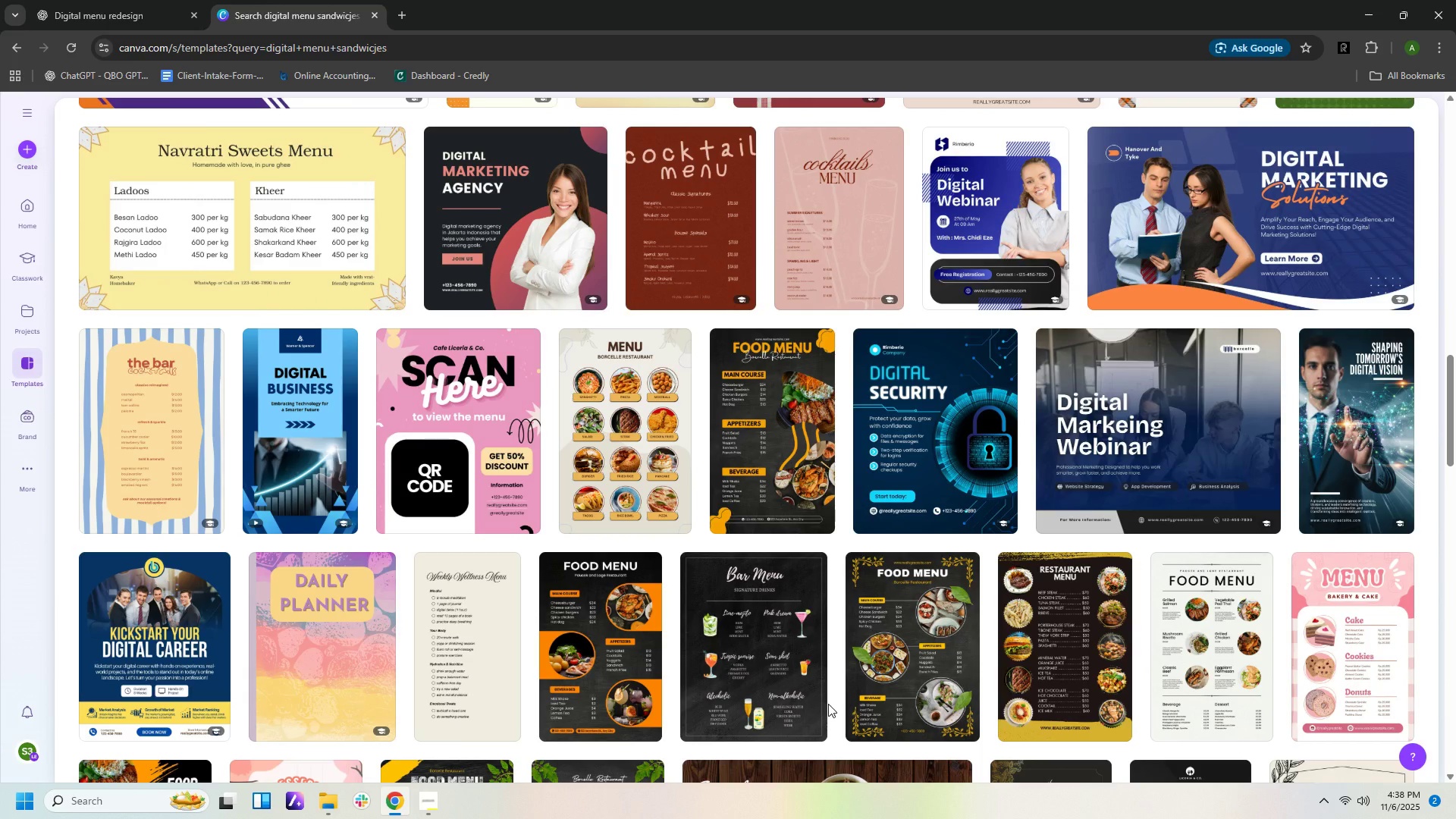 
scroll: coordinate [1009, 617], scroll_direction: down, amount: 9.0
 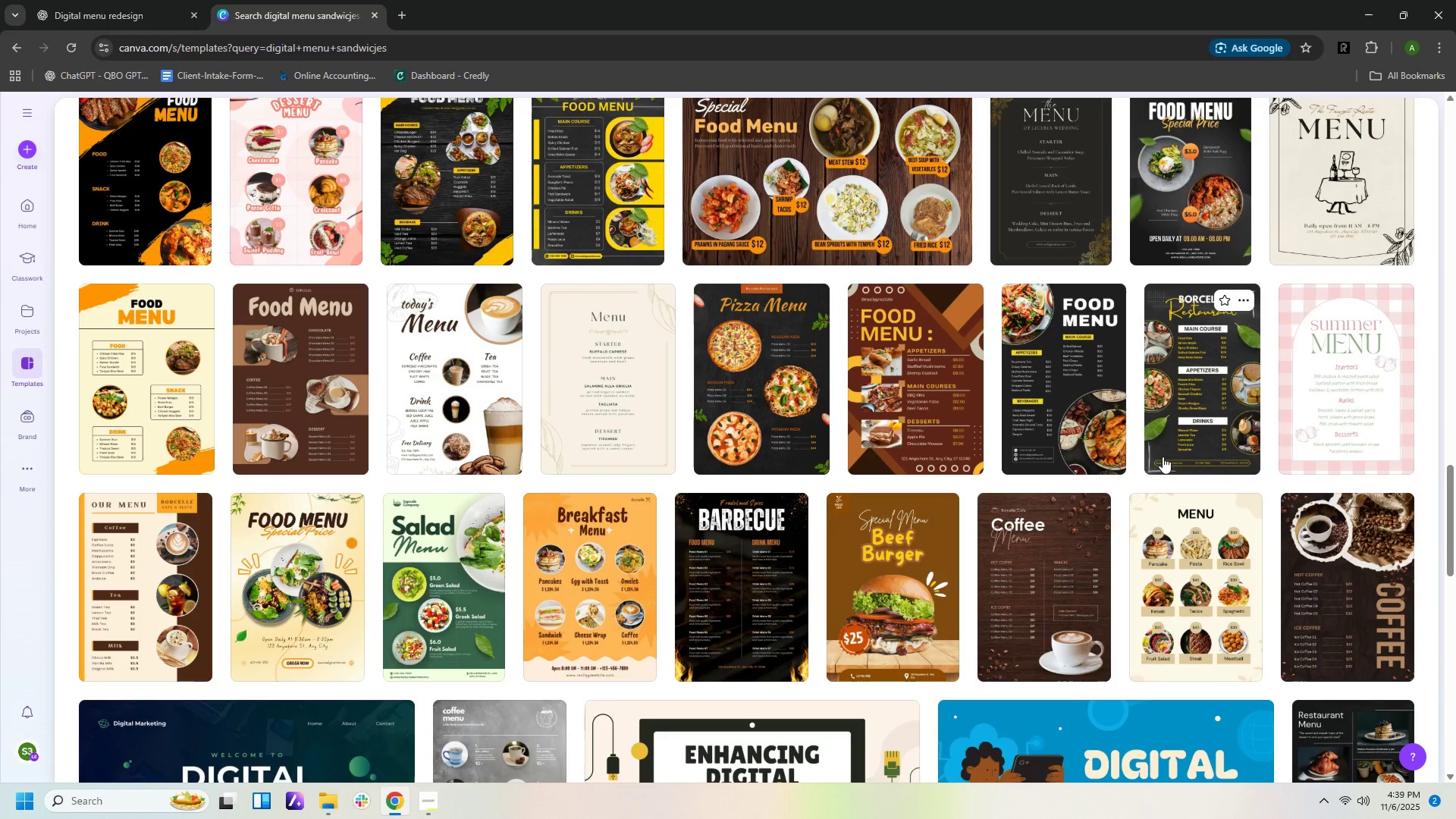 
scroll: coordinate [1163, 460], scroll_direction: down, amount: 8.0
 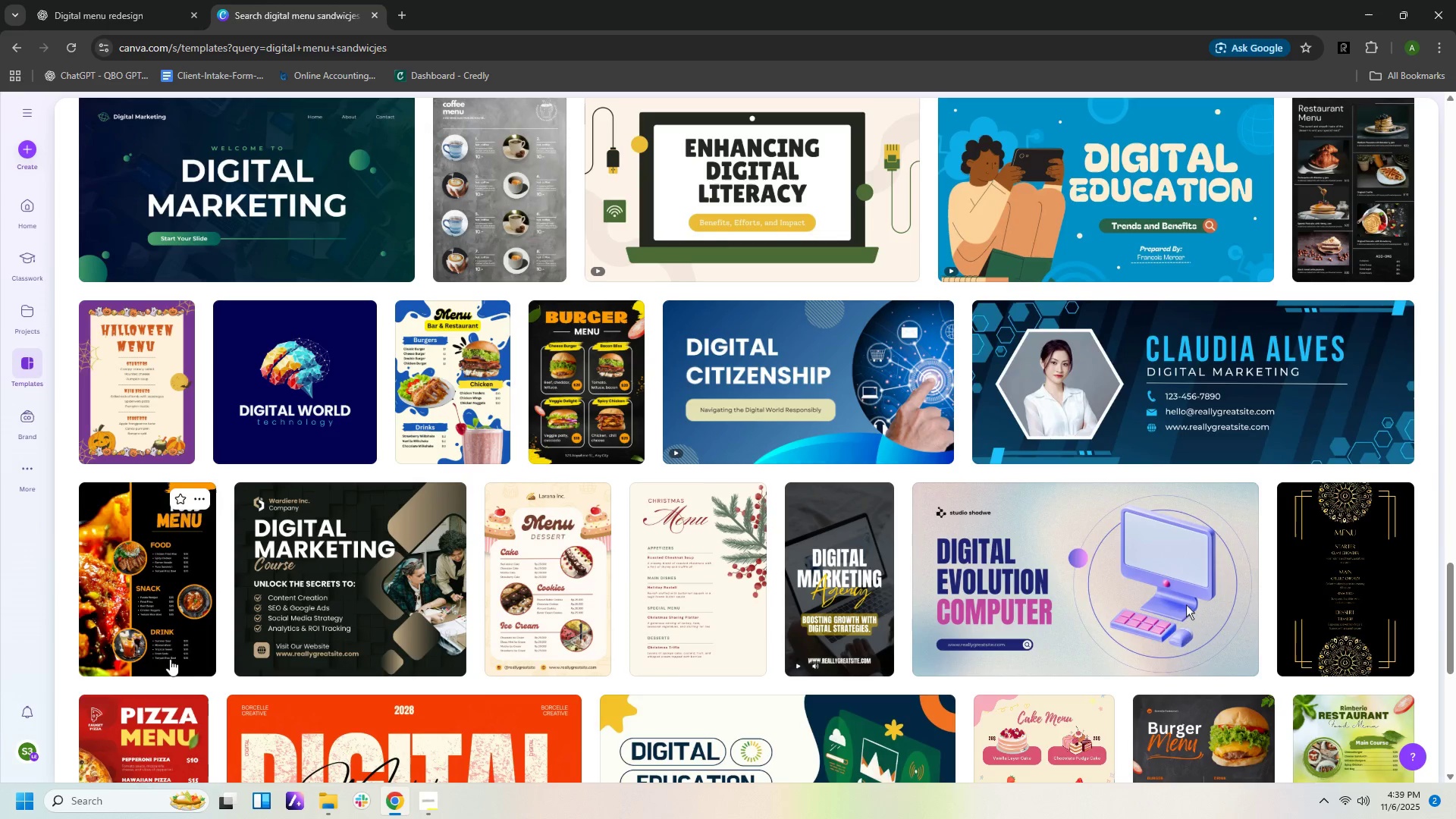 
wait(7.18)
 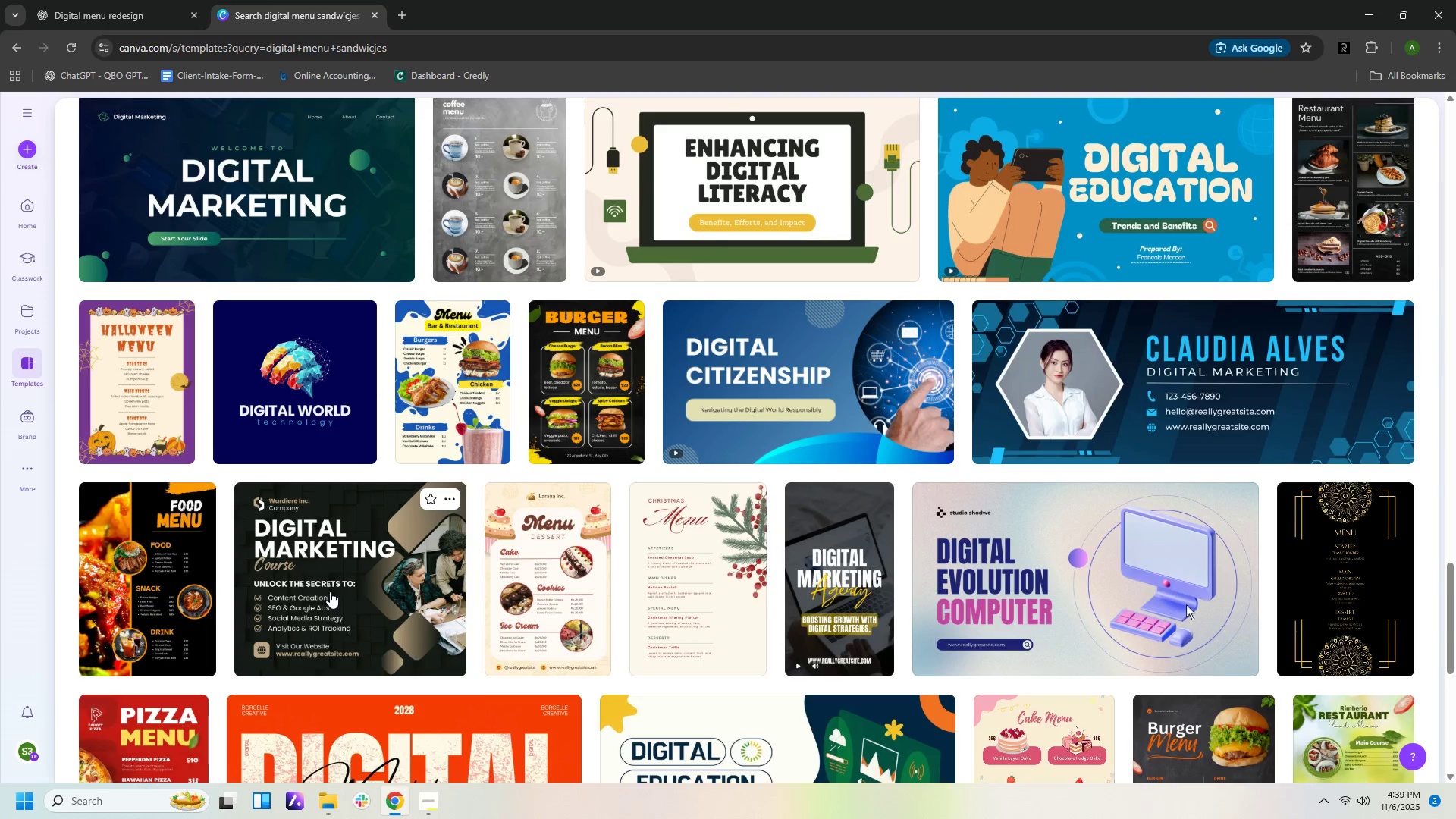 
scroll: coordinate [717, 640], scroll_direction: down, amount: 7.0
 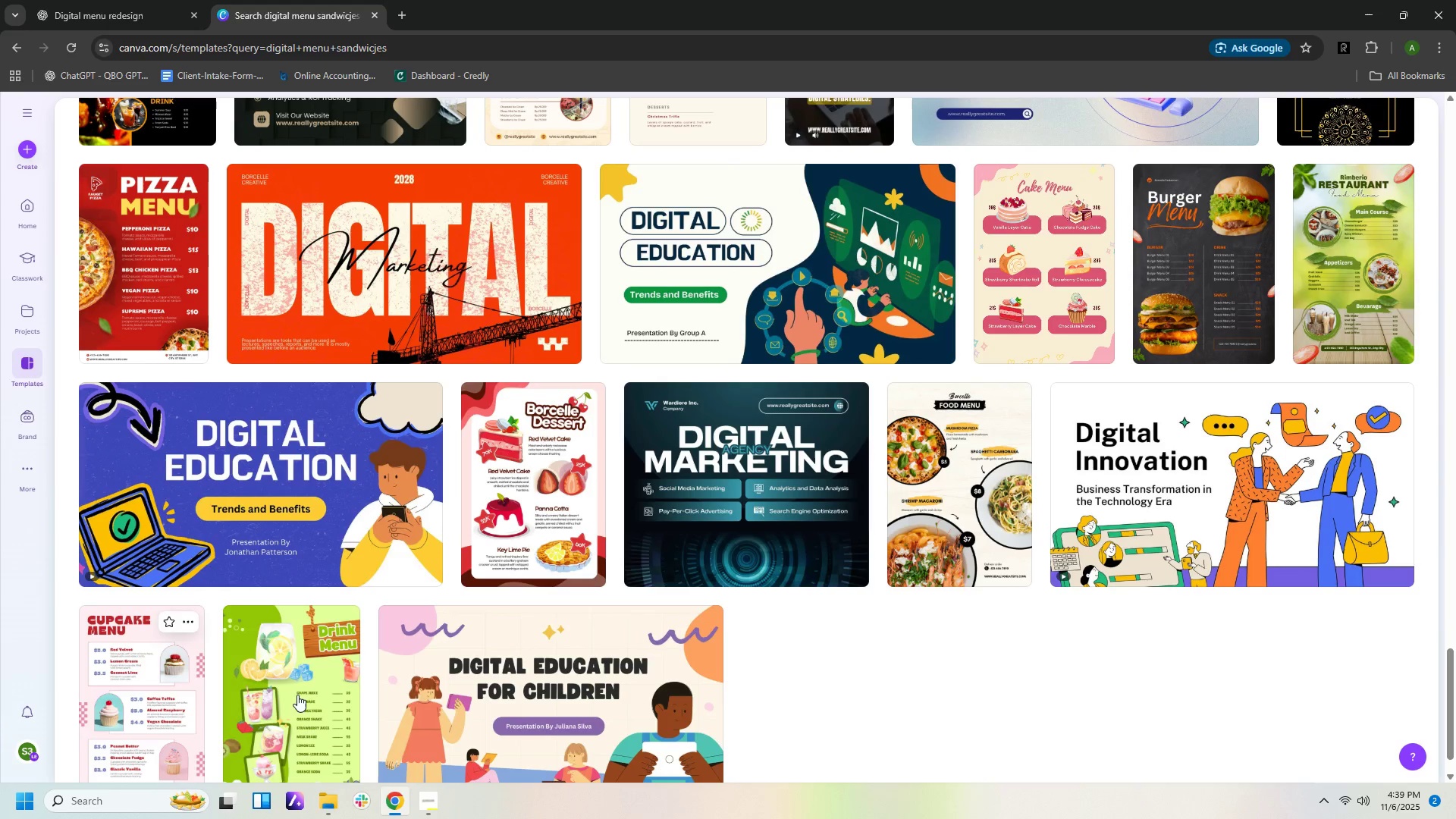 
scroll: coordinate [987, 629], scroll_direction: up, amount: 16.0
 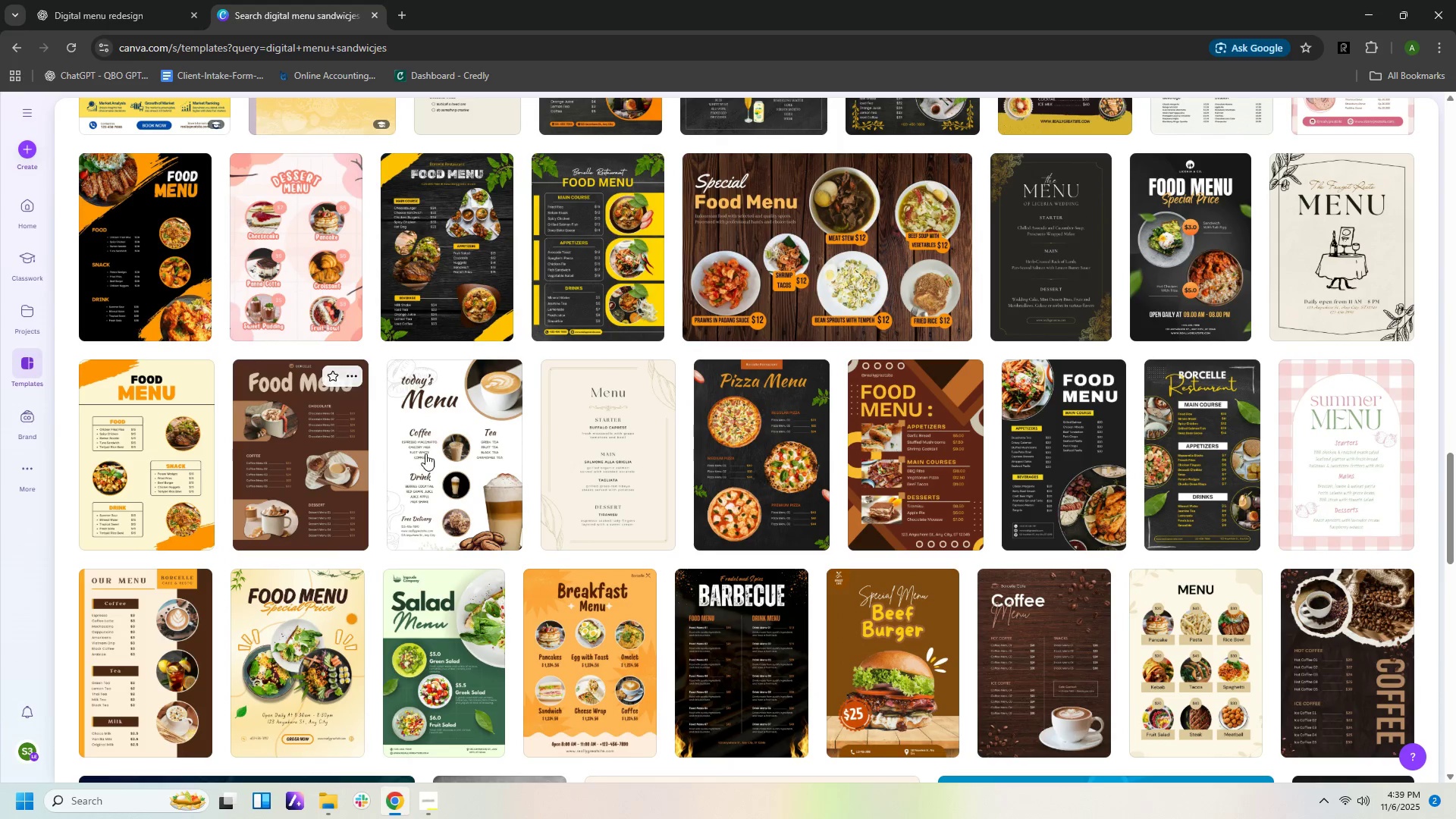 
mouse_move([308, 428])
 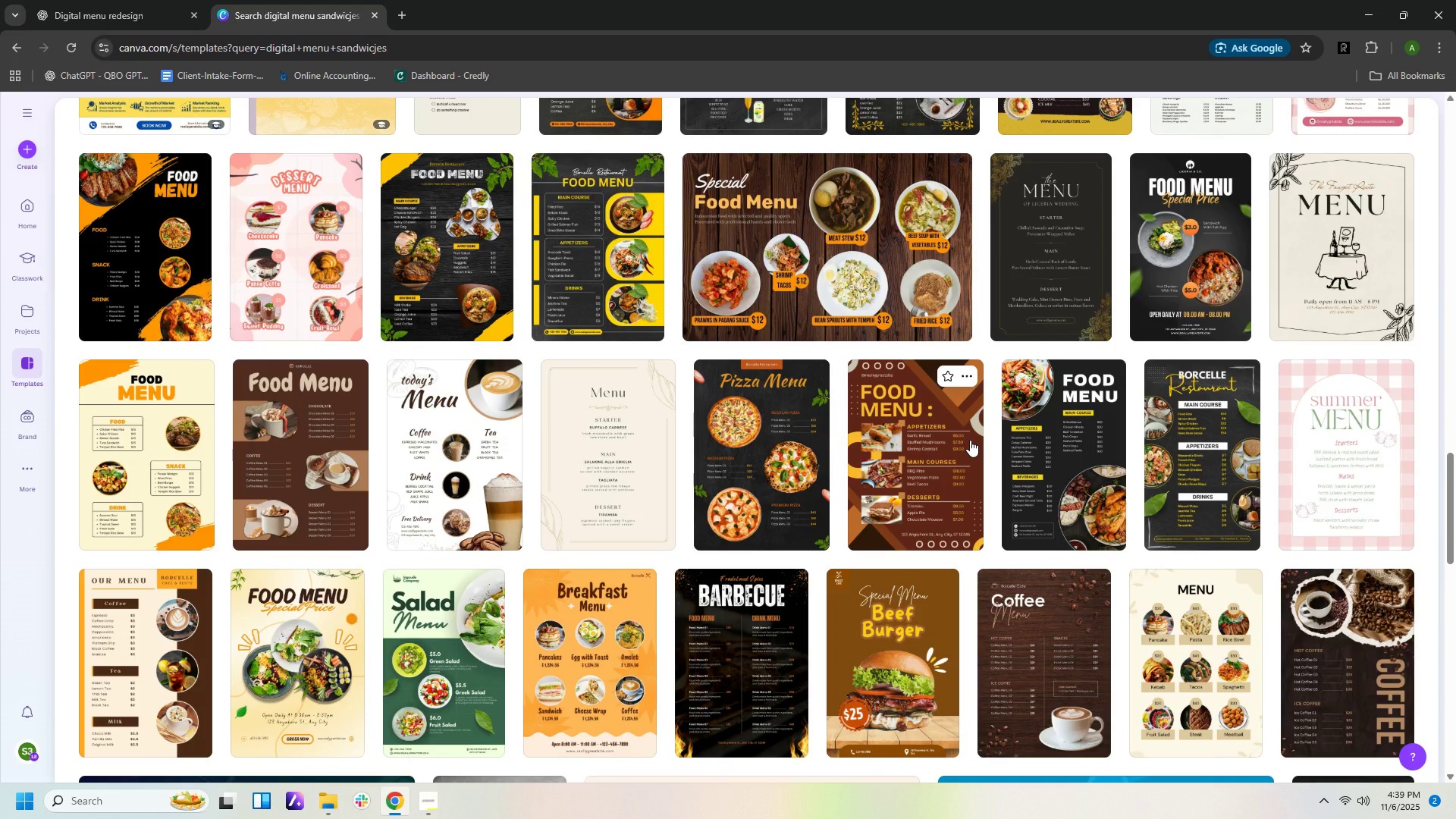 
wait(5.46)
 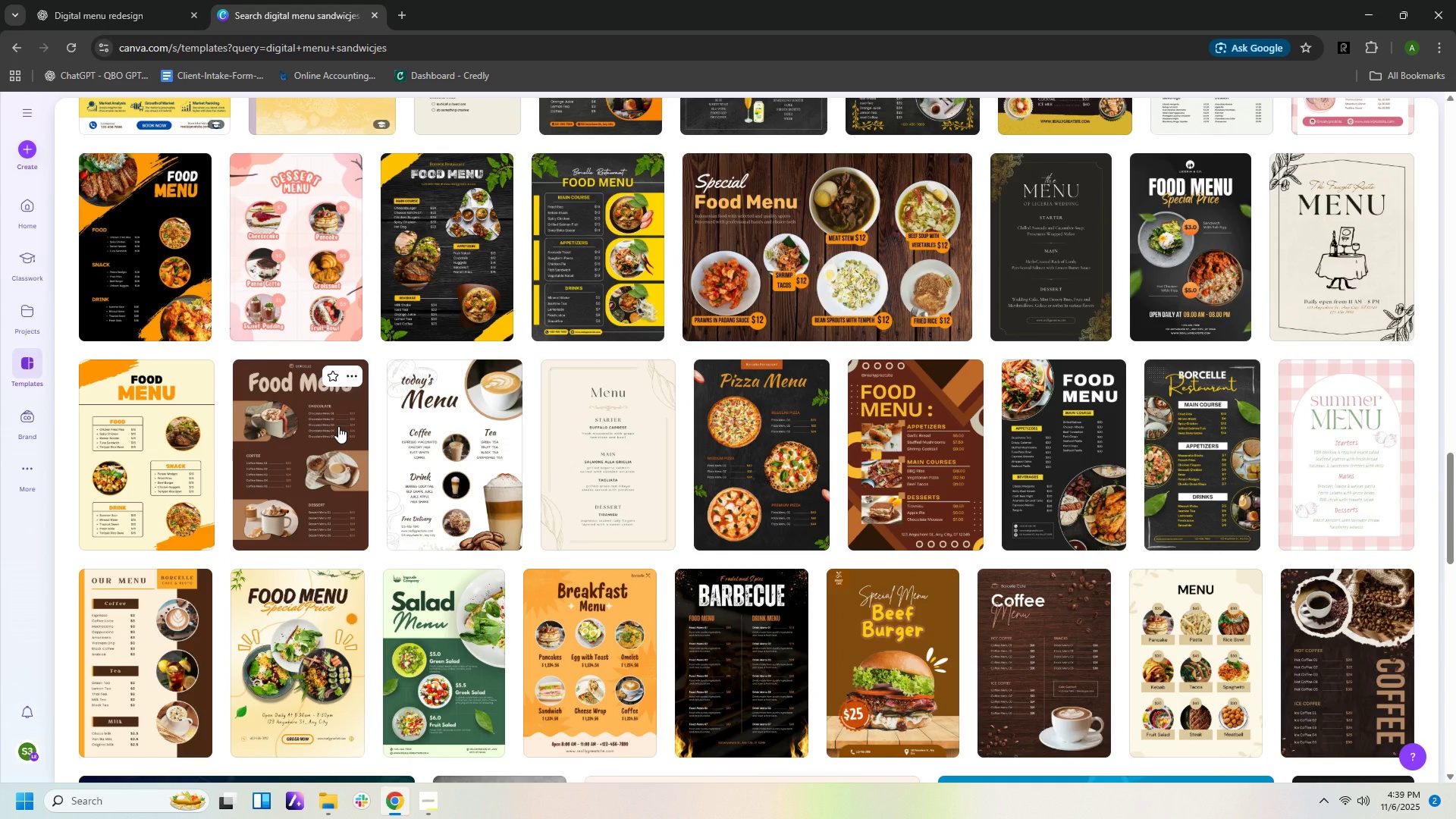 
left_click([967, 442])
 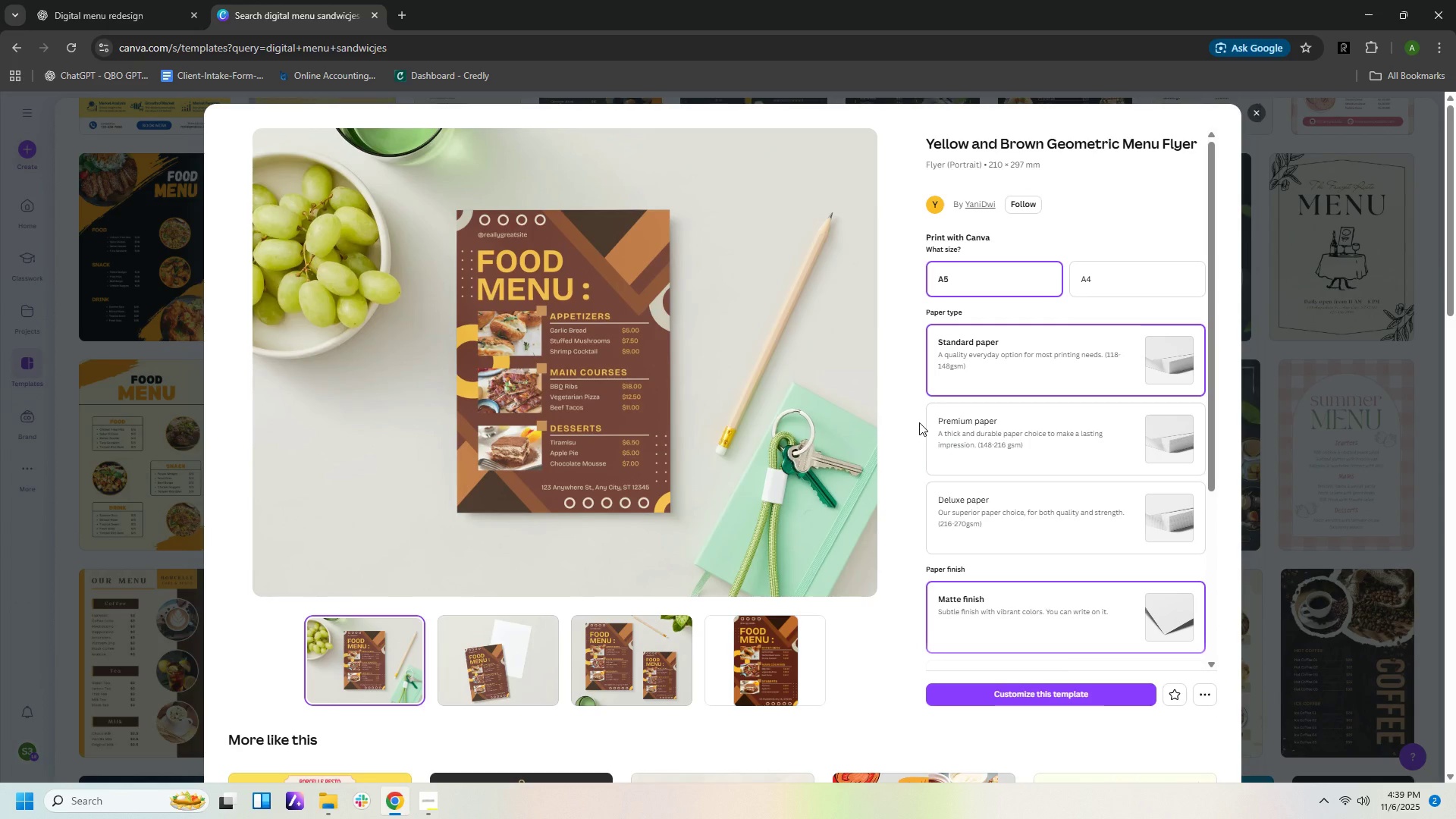 
wait(7.54)
 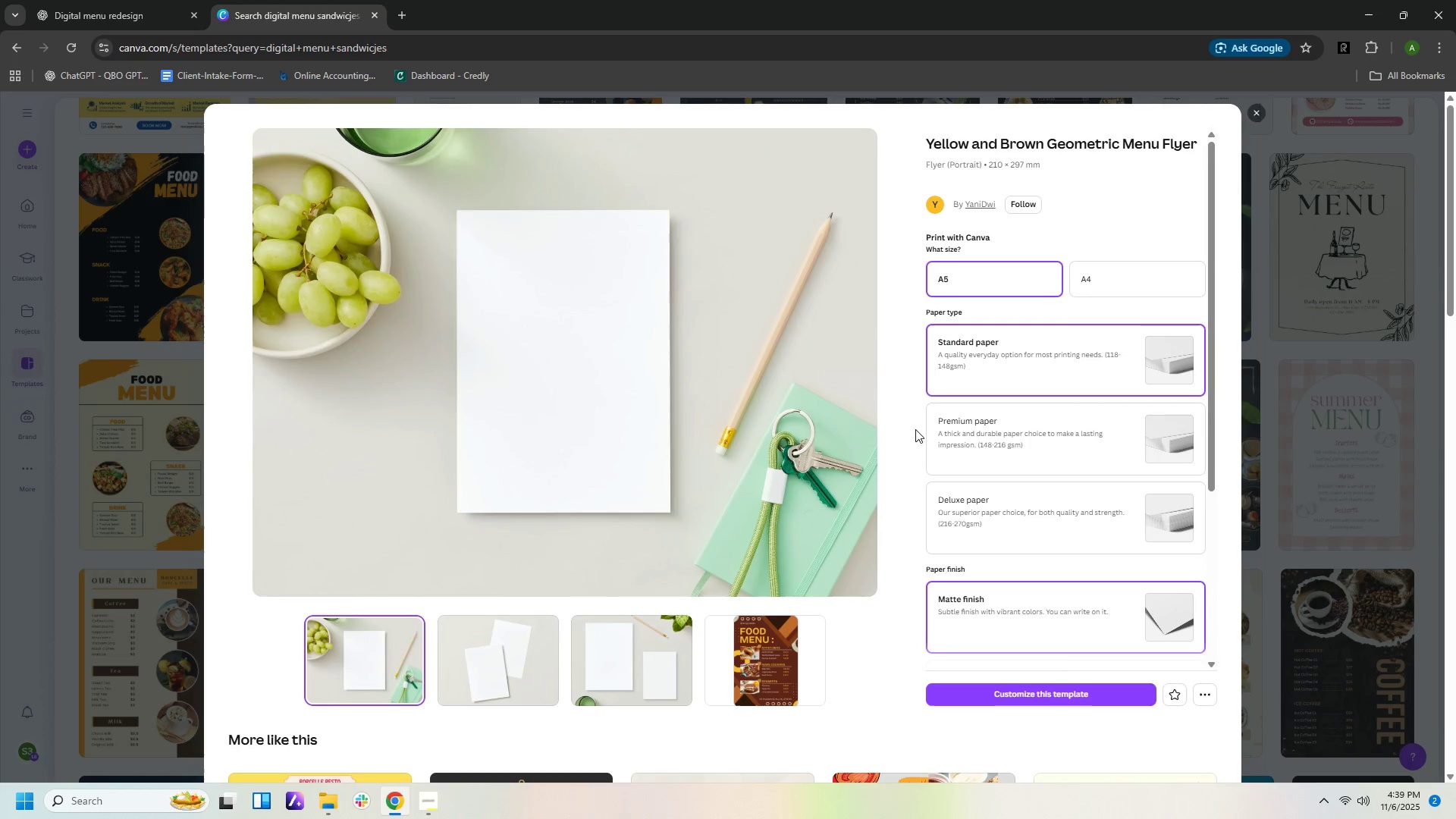 
left_click([1257, 118])
 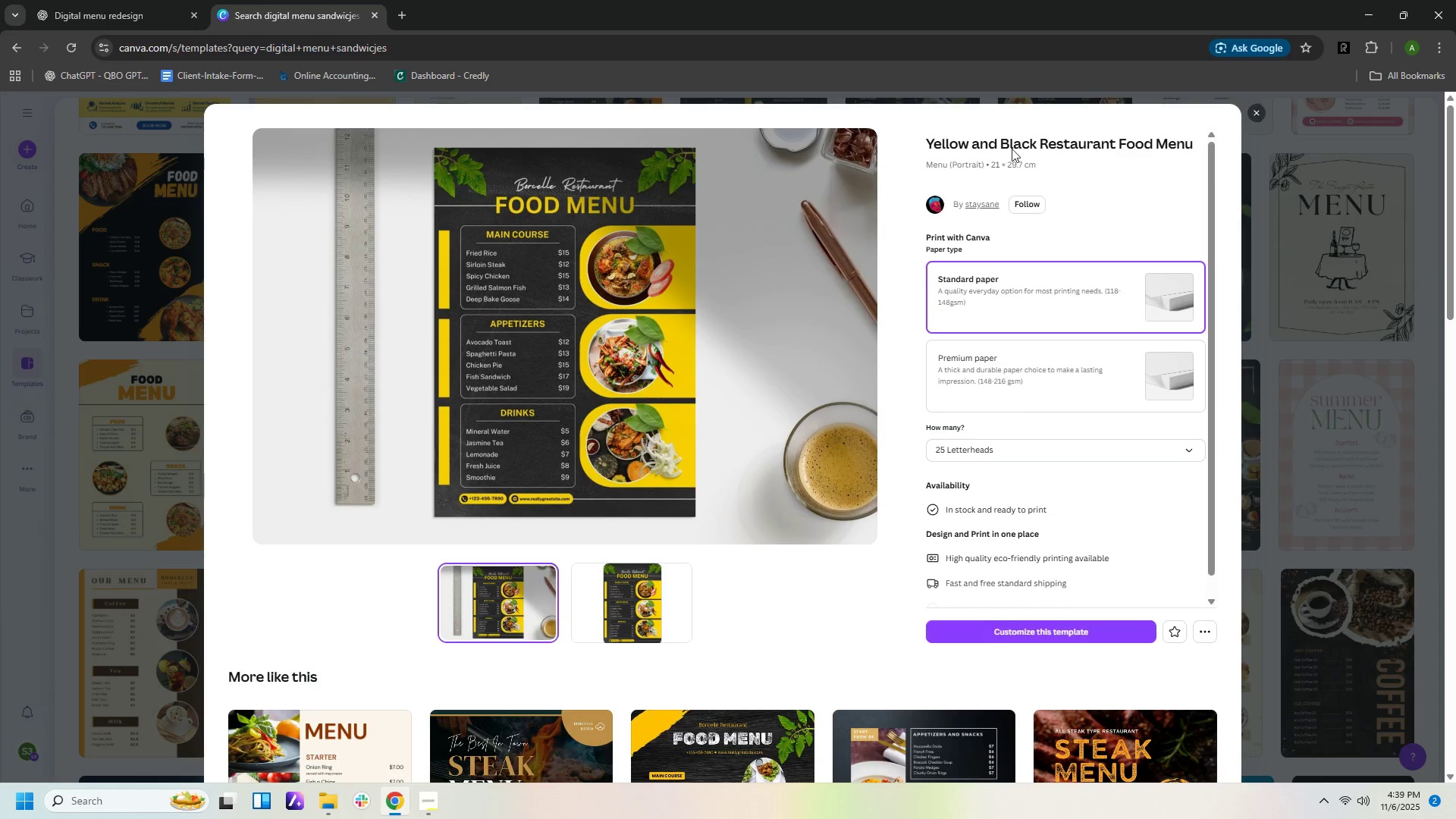 
wait(7.15)
 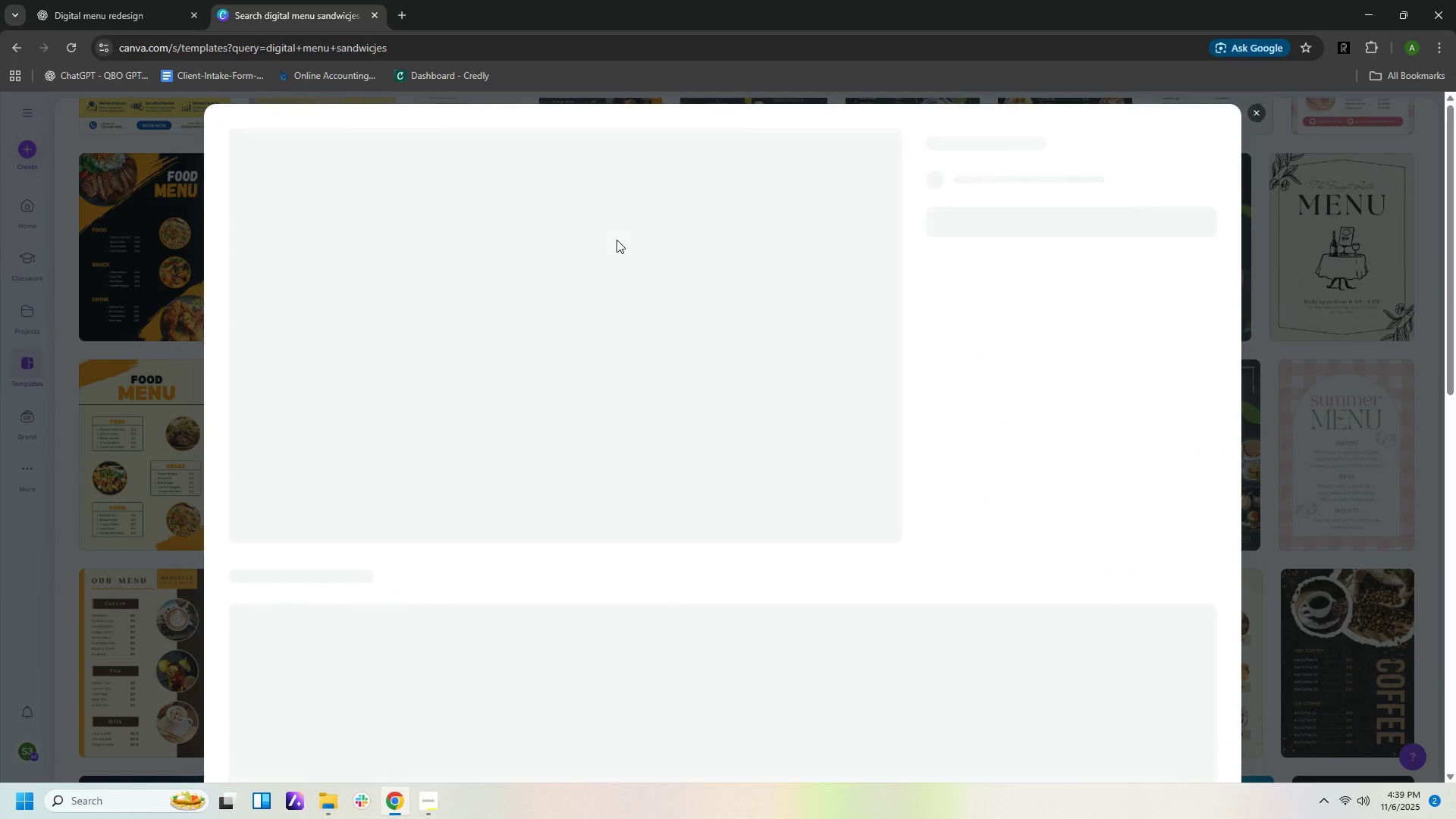 
left_click([591, 585])
 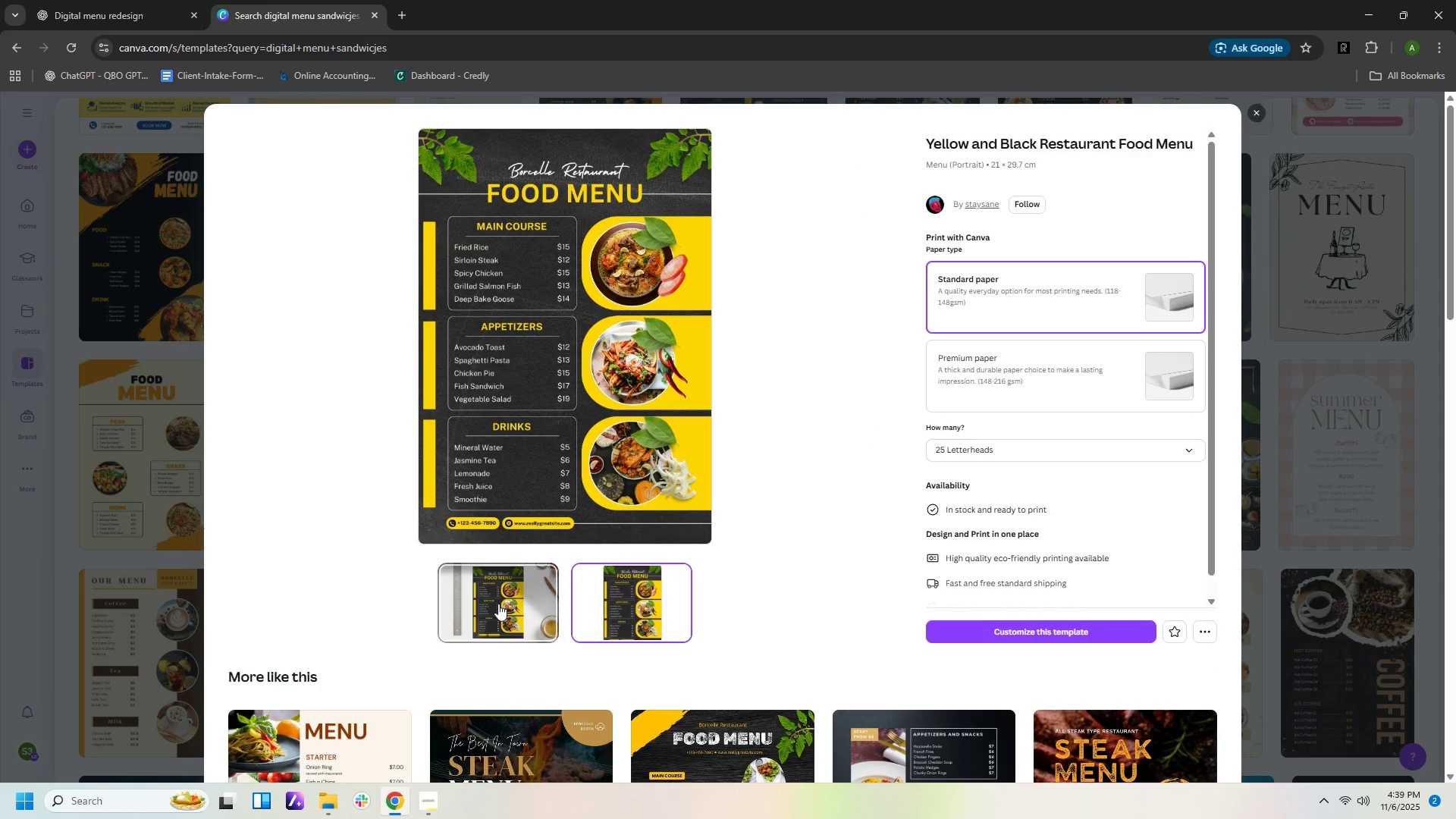 
left_click([497, 604])
 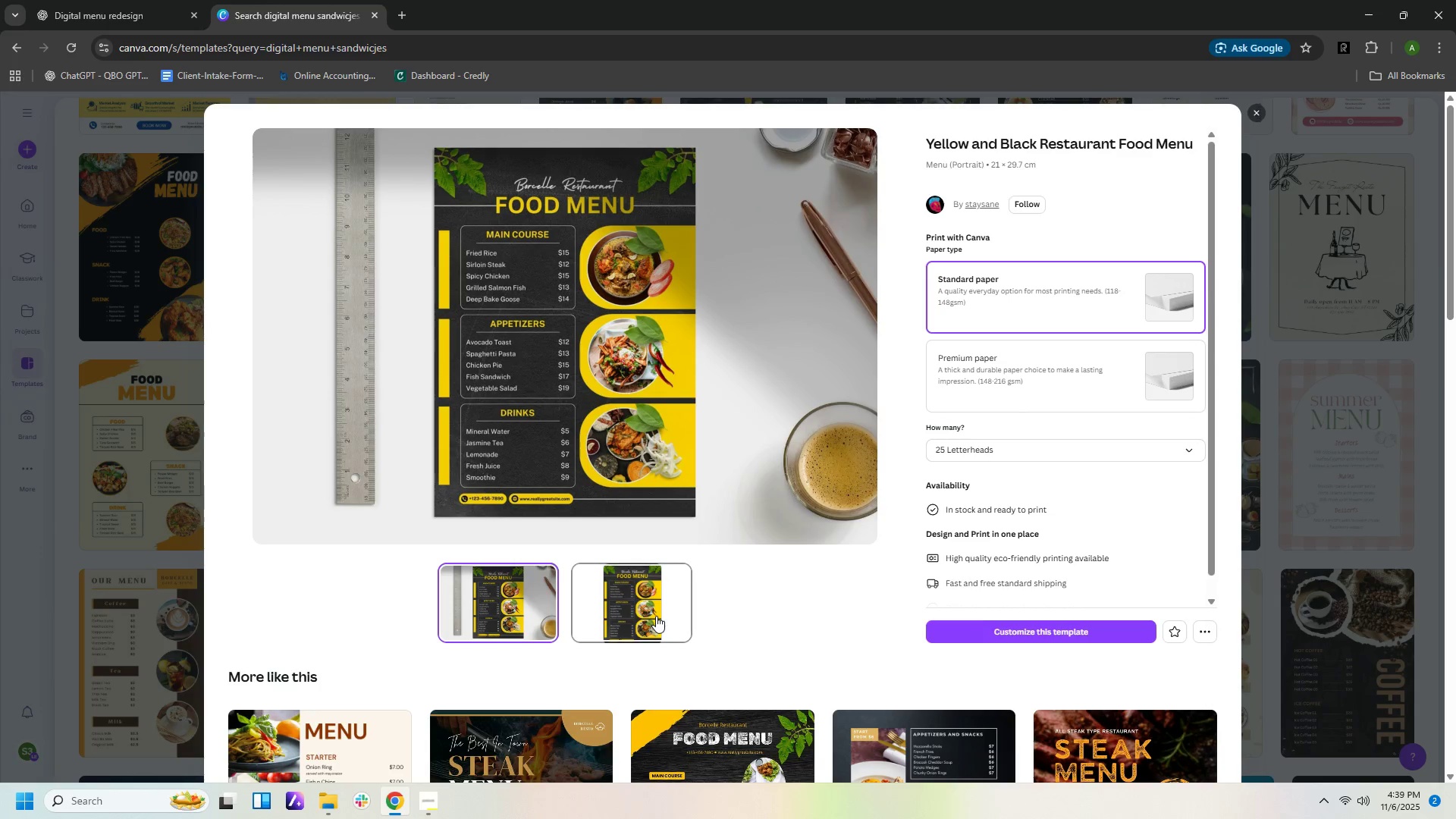 
left_click([656, 616])
 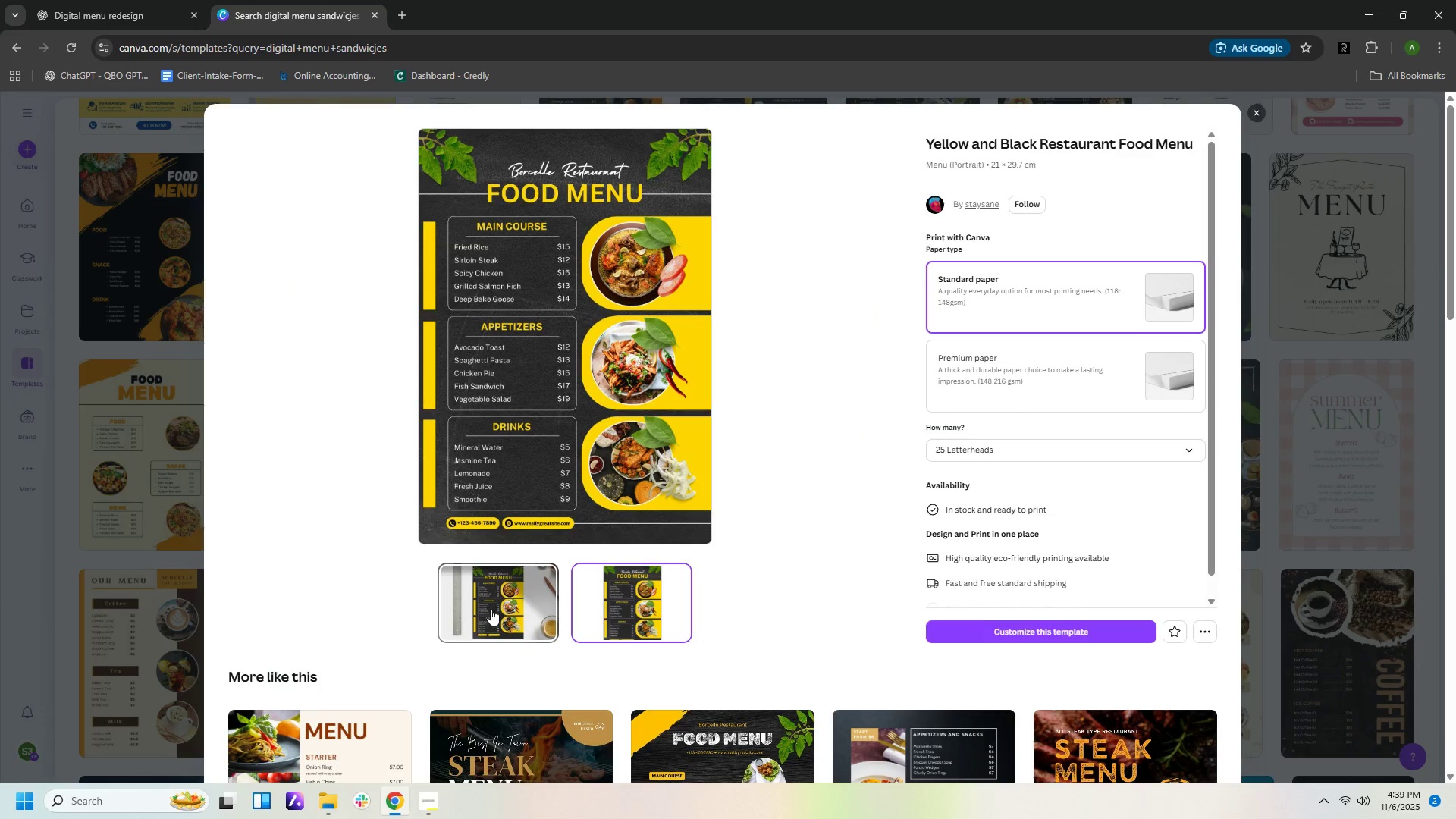 
left_click([491, 609])
 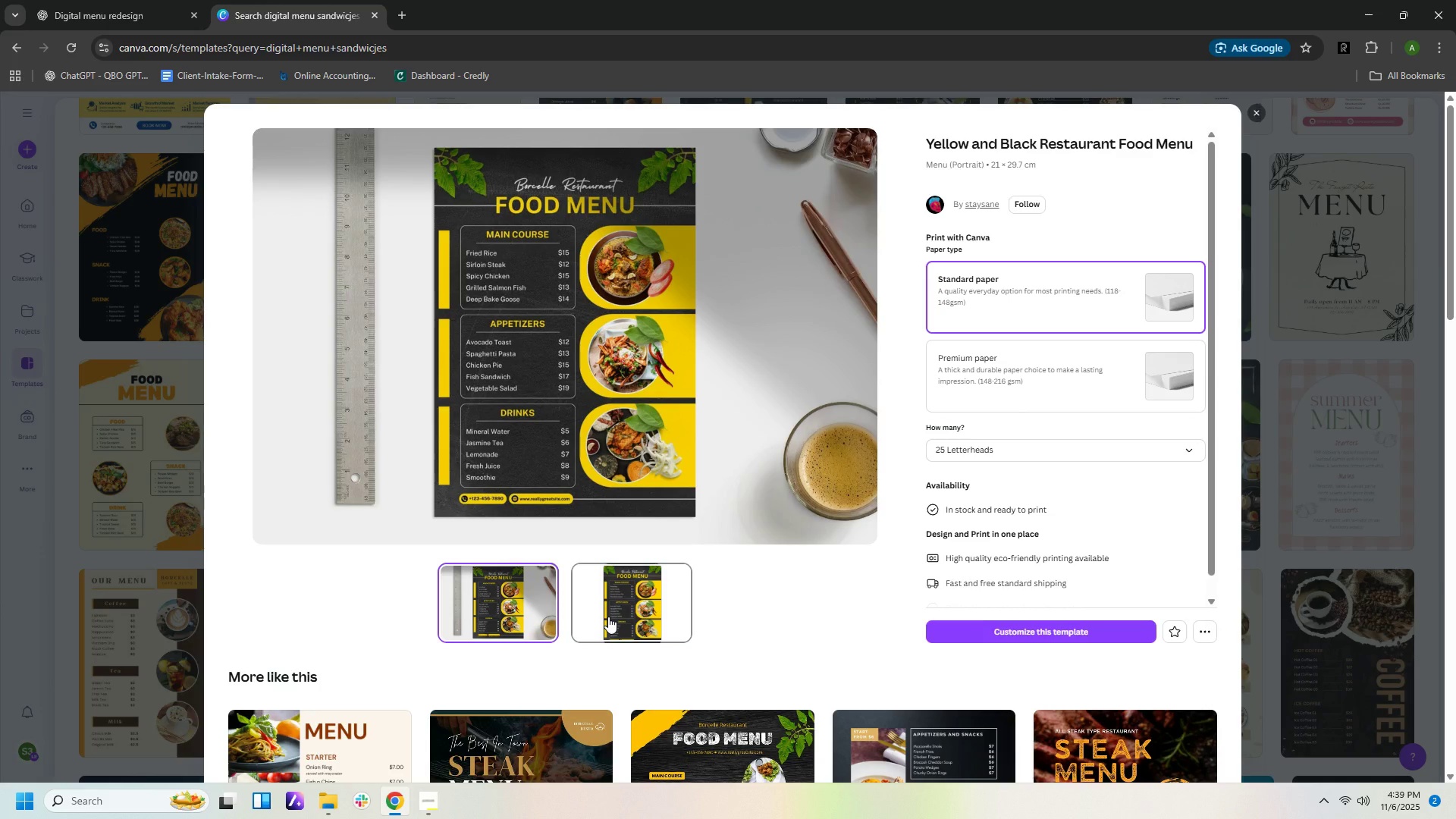 
left_click([608, 617])
 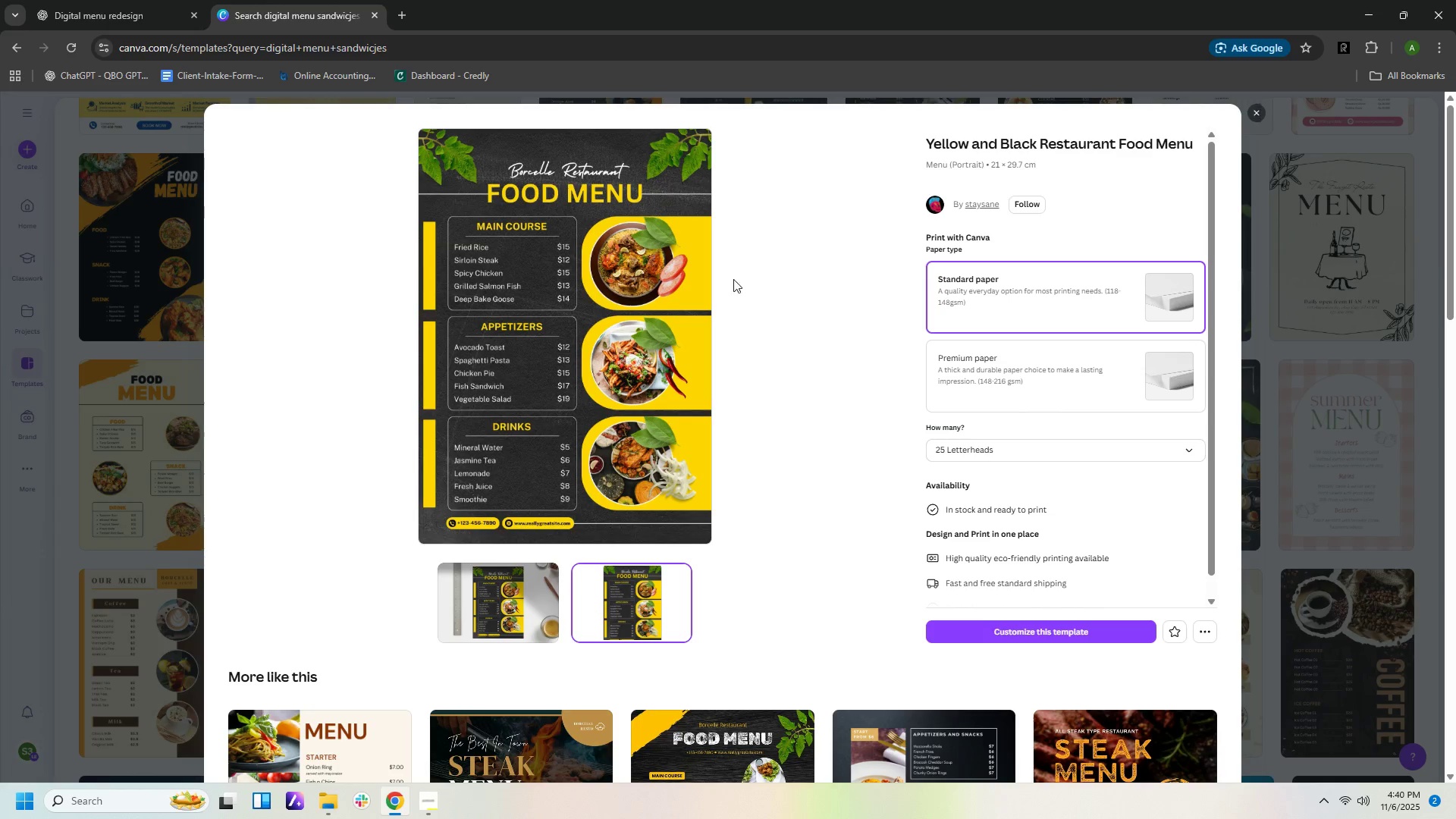 
wait(6.38)
 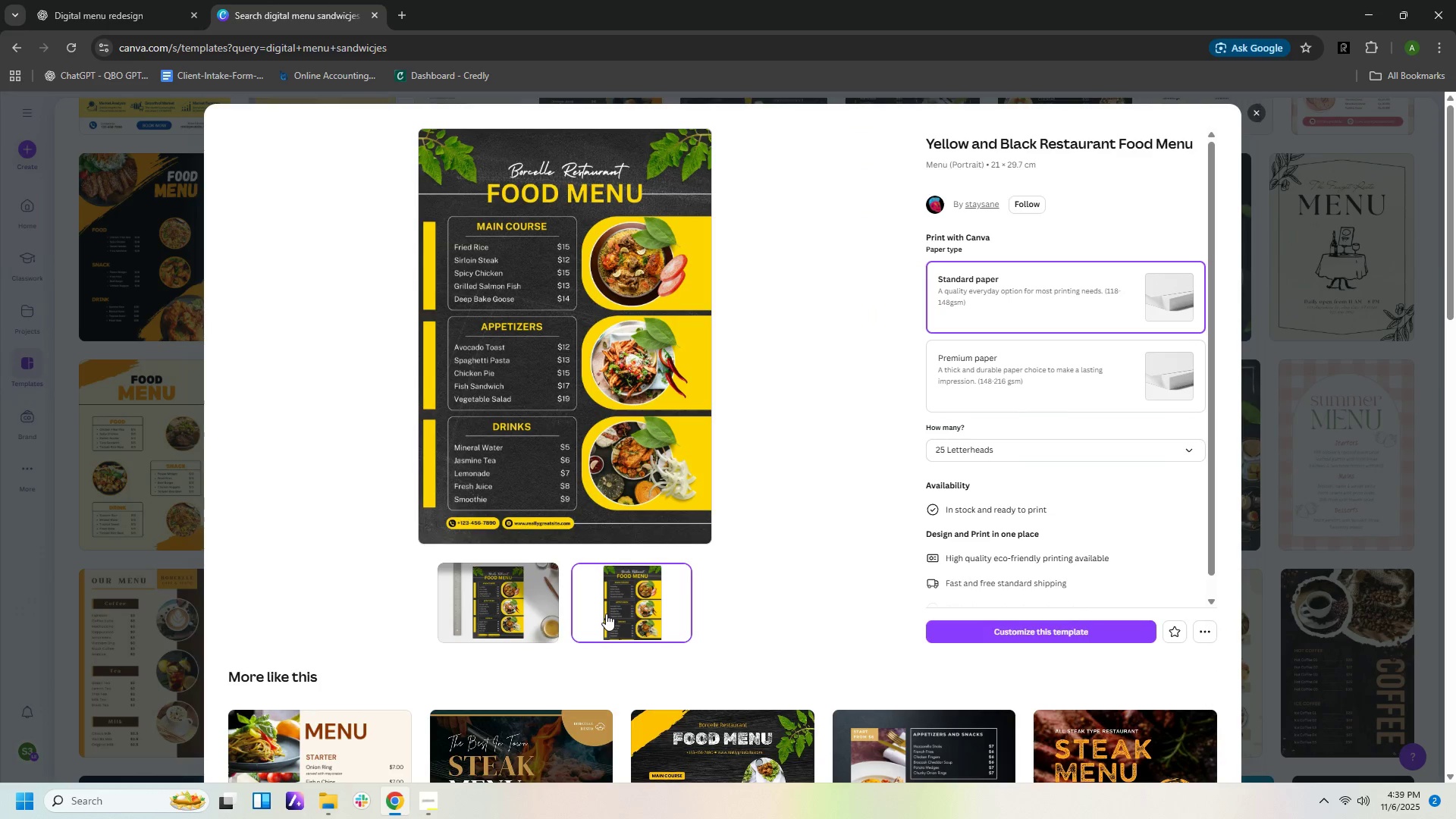 
left_click([1258, 118])
 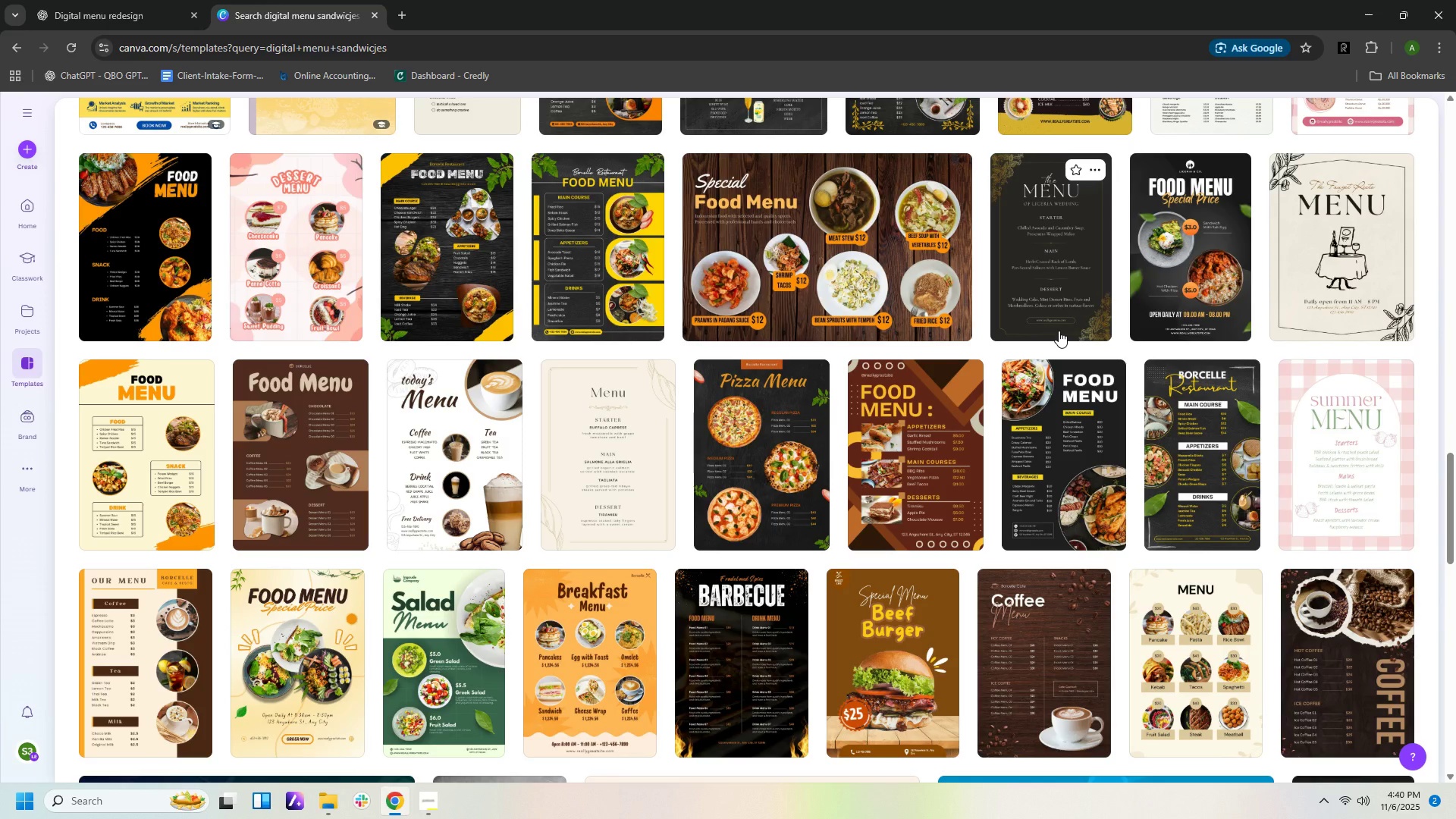 
scroll: coordinate [1059, 331], scroll_direction: up, amount: 2.0
 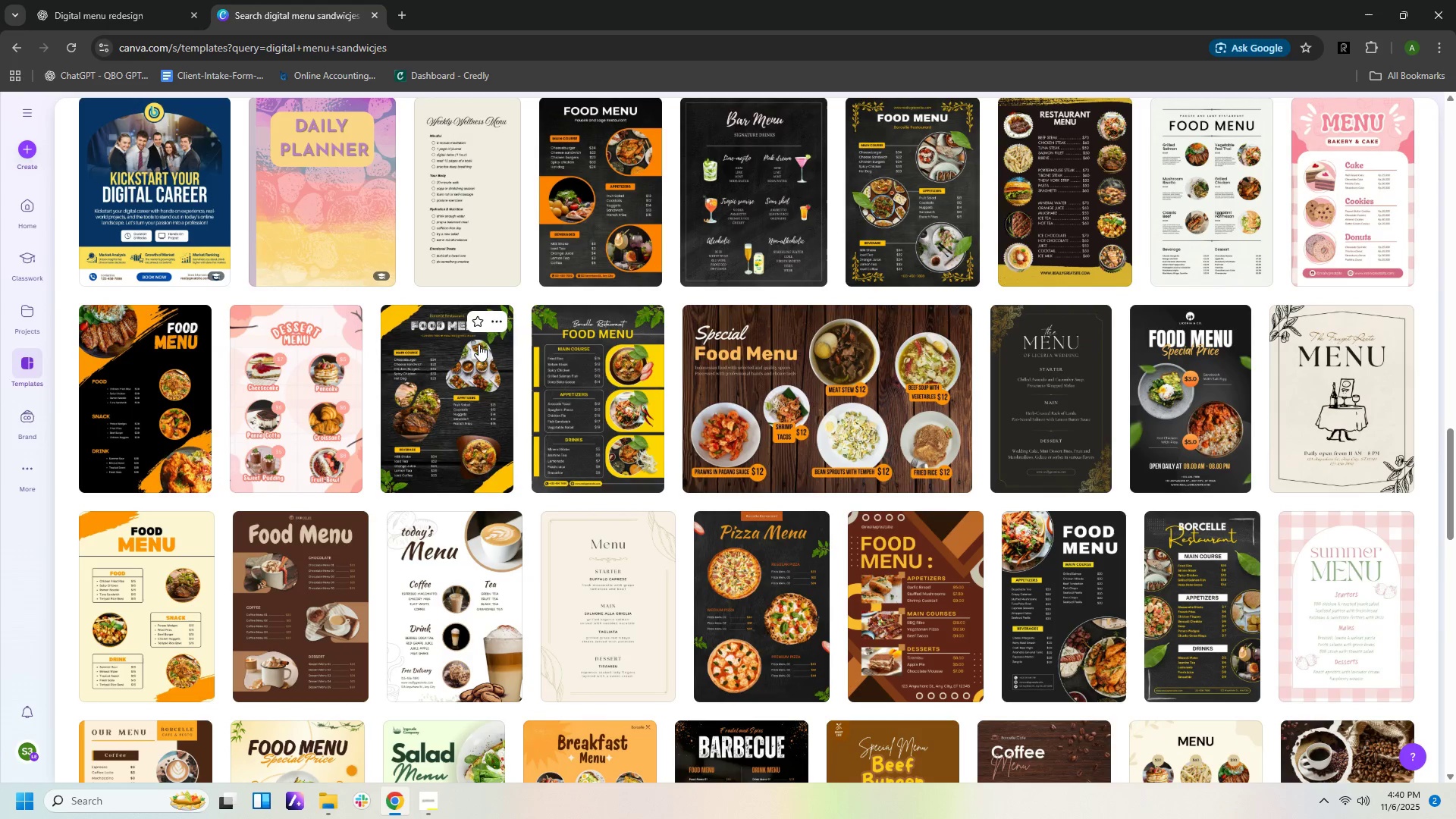 
left_click([479, 344])
 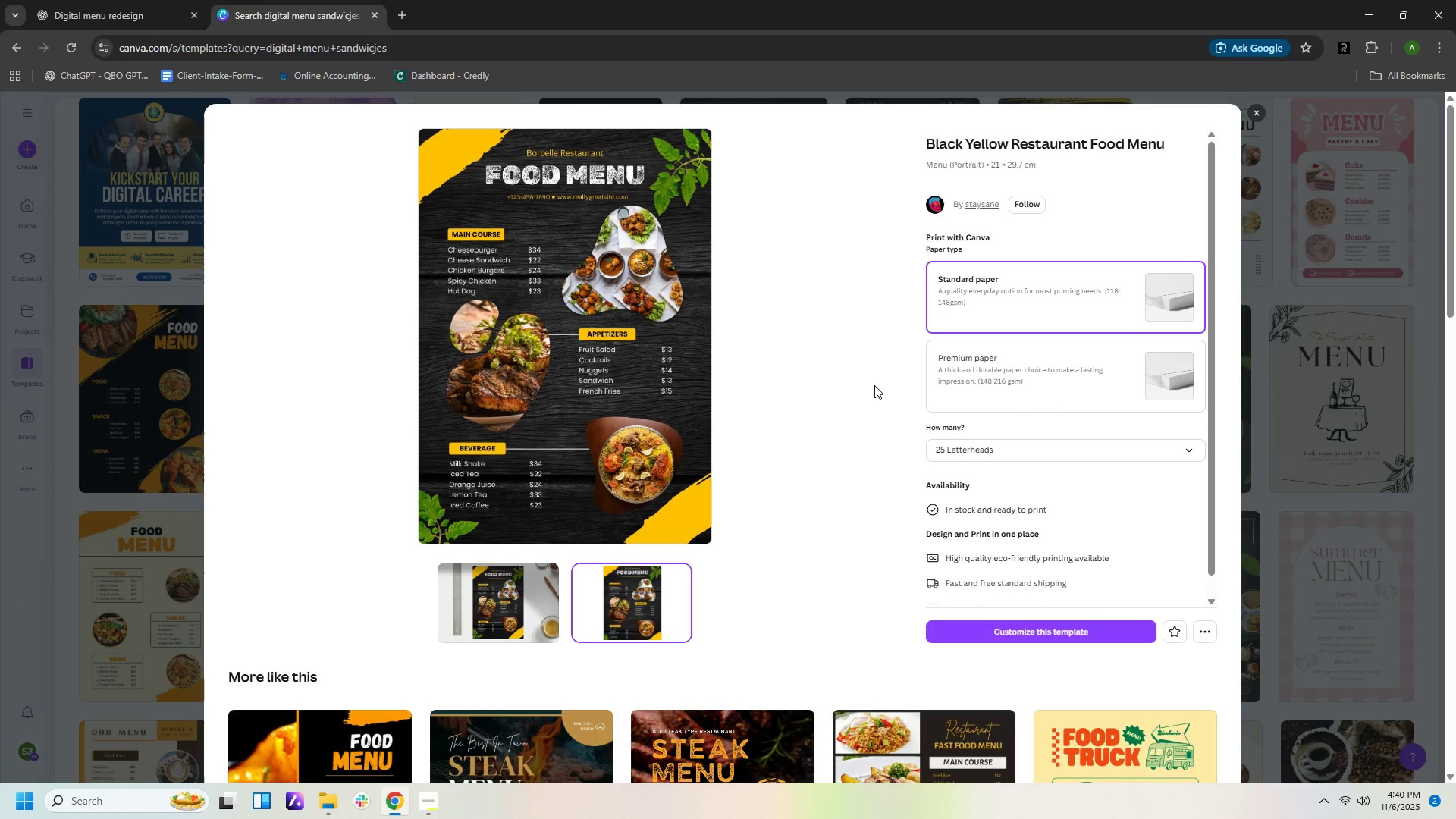 
wait(21.58)
 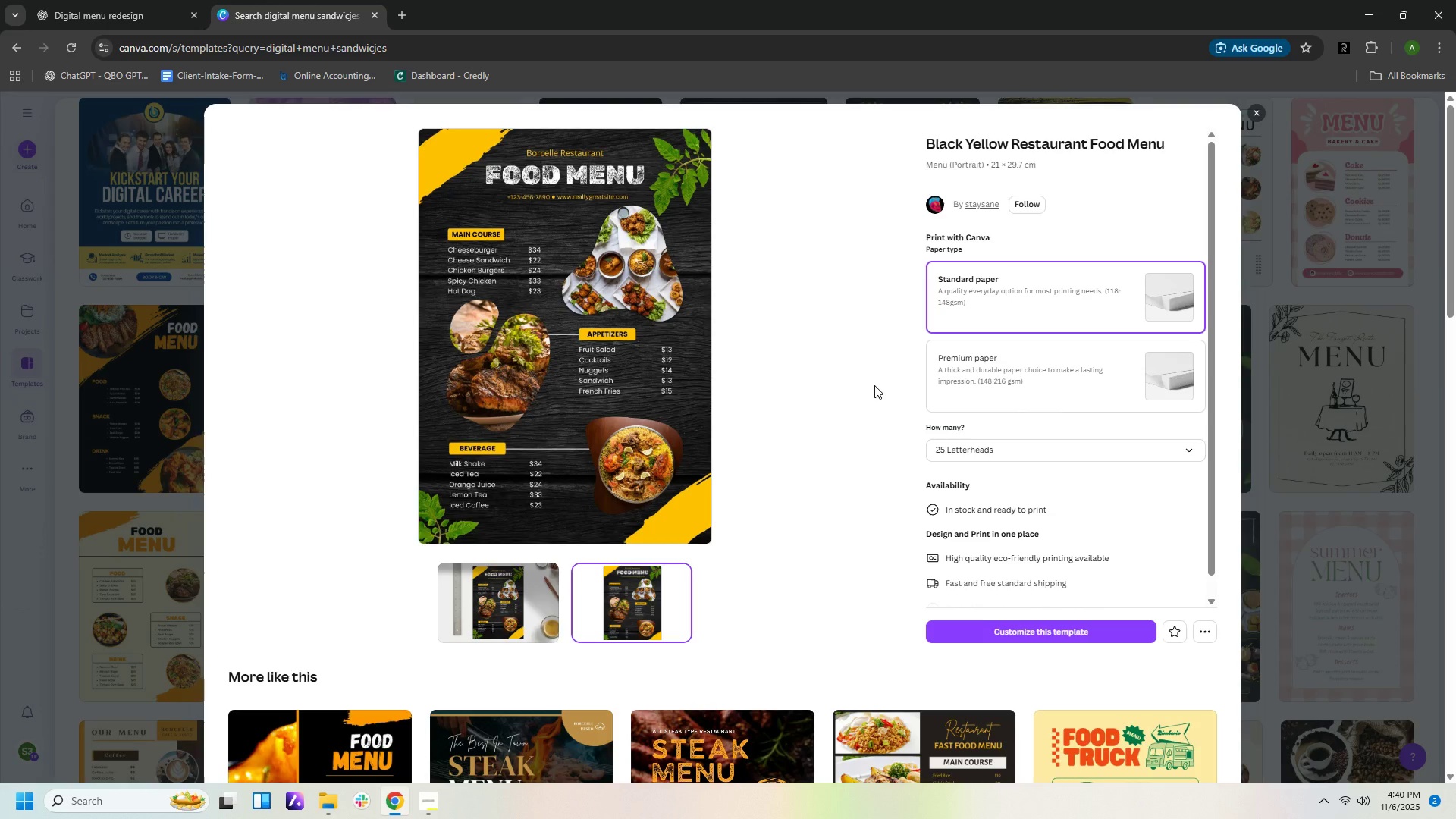 
scroll: coordinate [848, 355], scroll_direction: up, amount: 3.0
 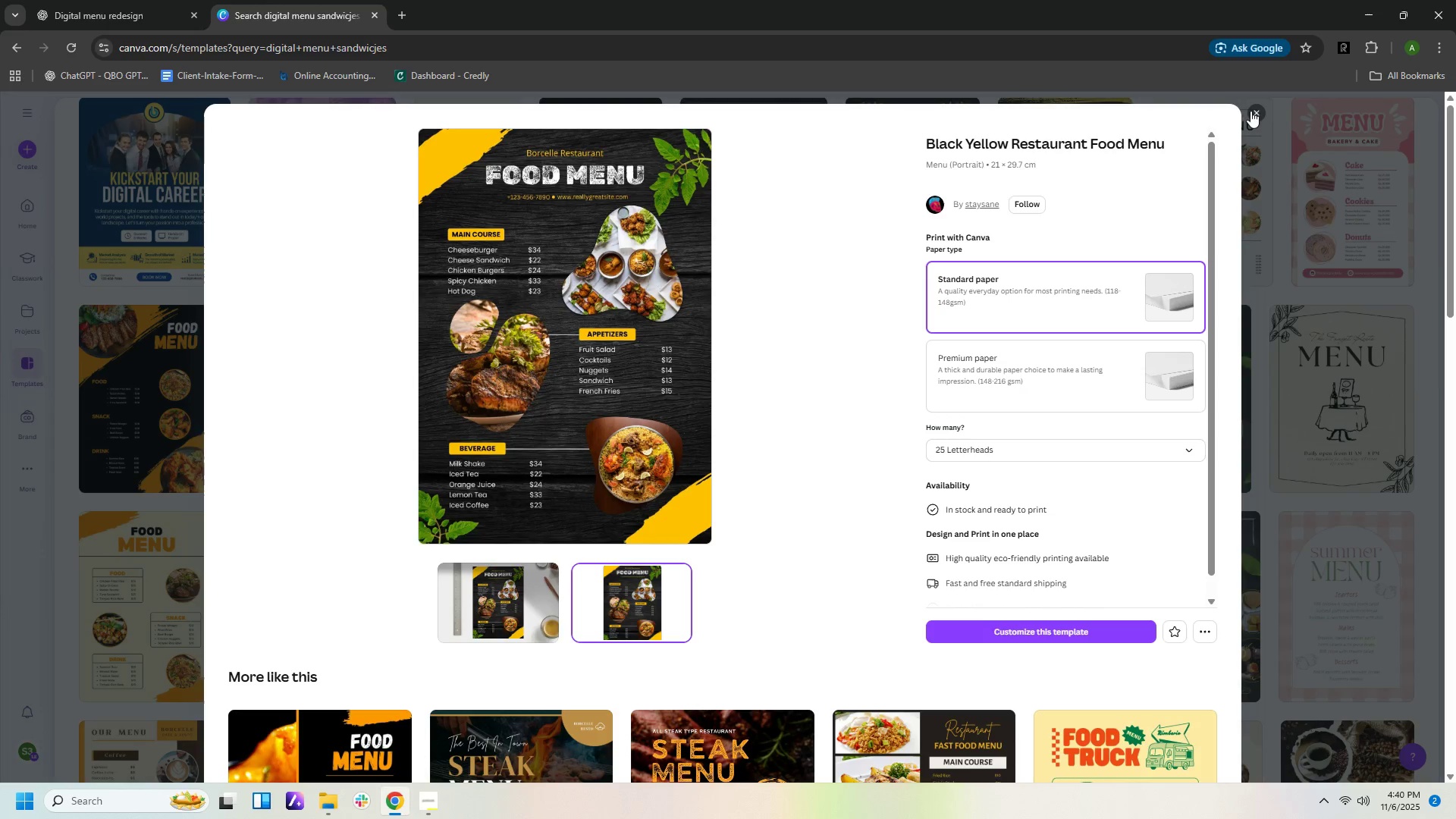 
left_click([1254, 111])
 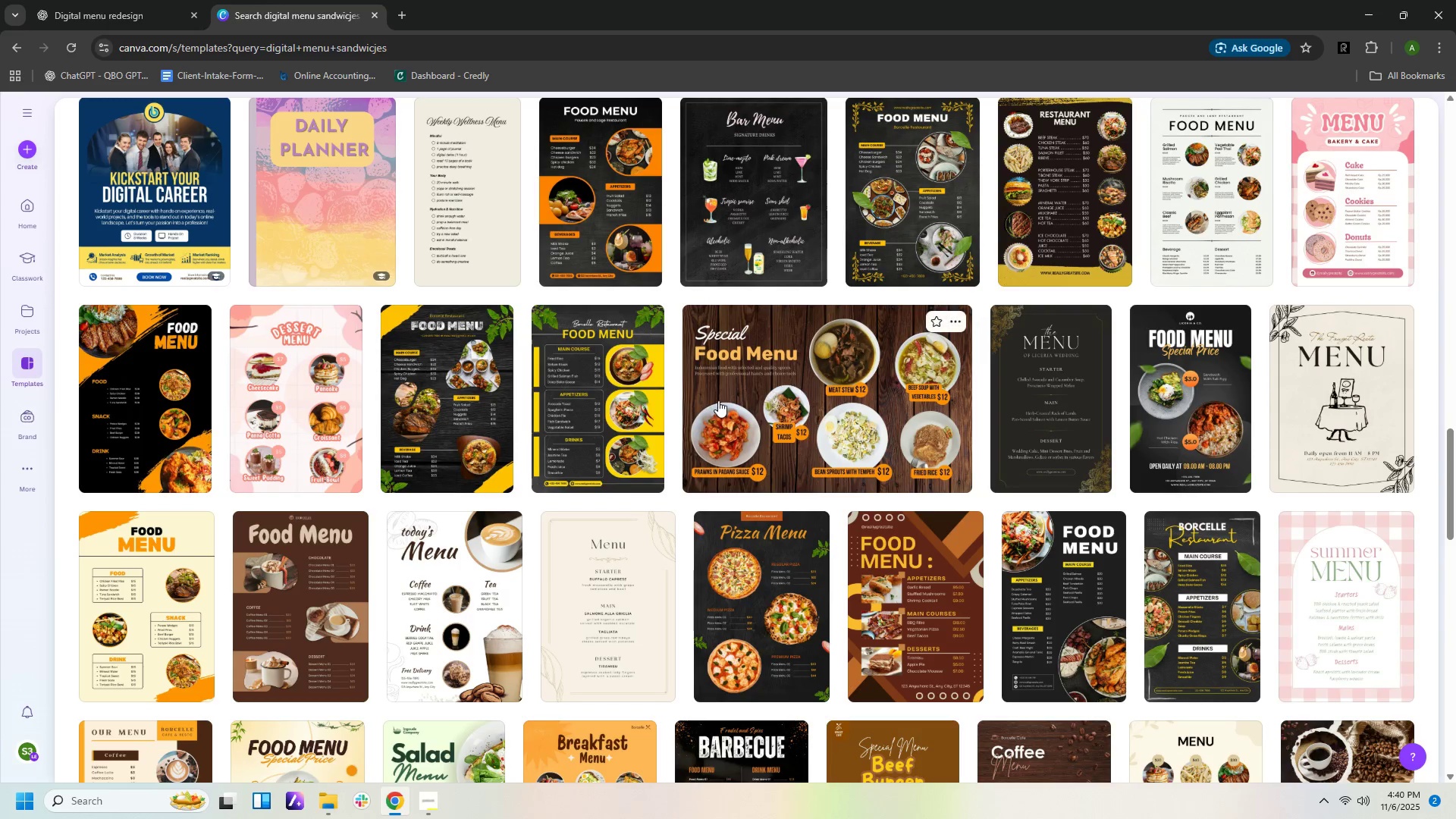 
scroll: coordinate [735, 402], scroll_direction: up, amount: 2.0
 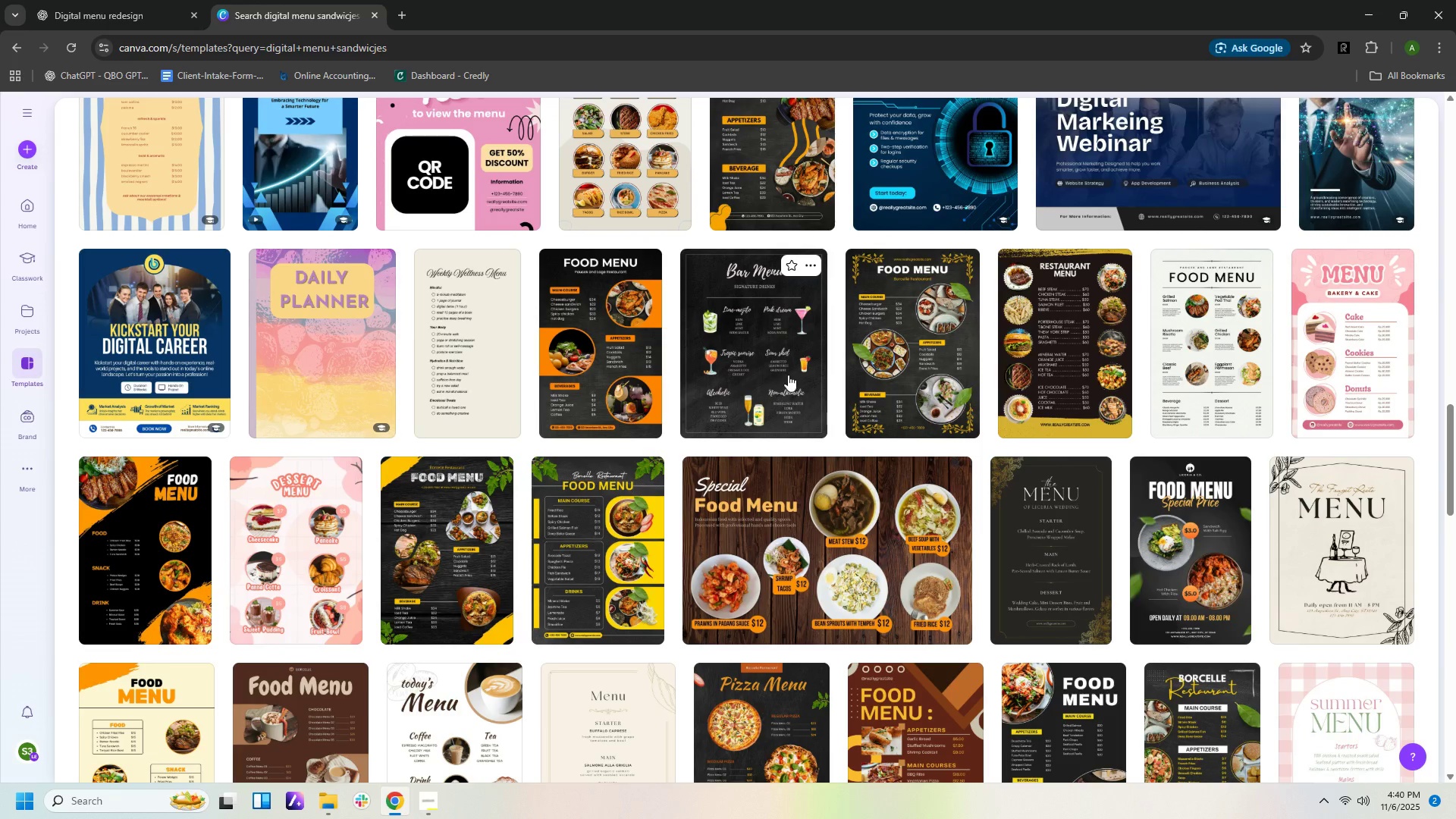 
left_click([944, 320])
 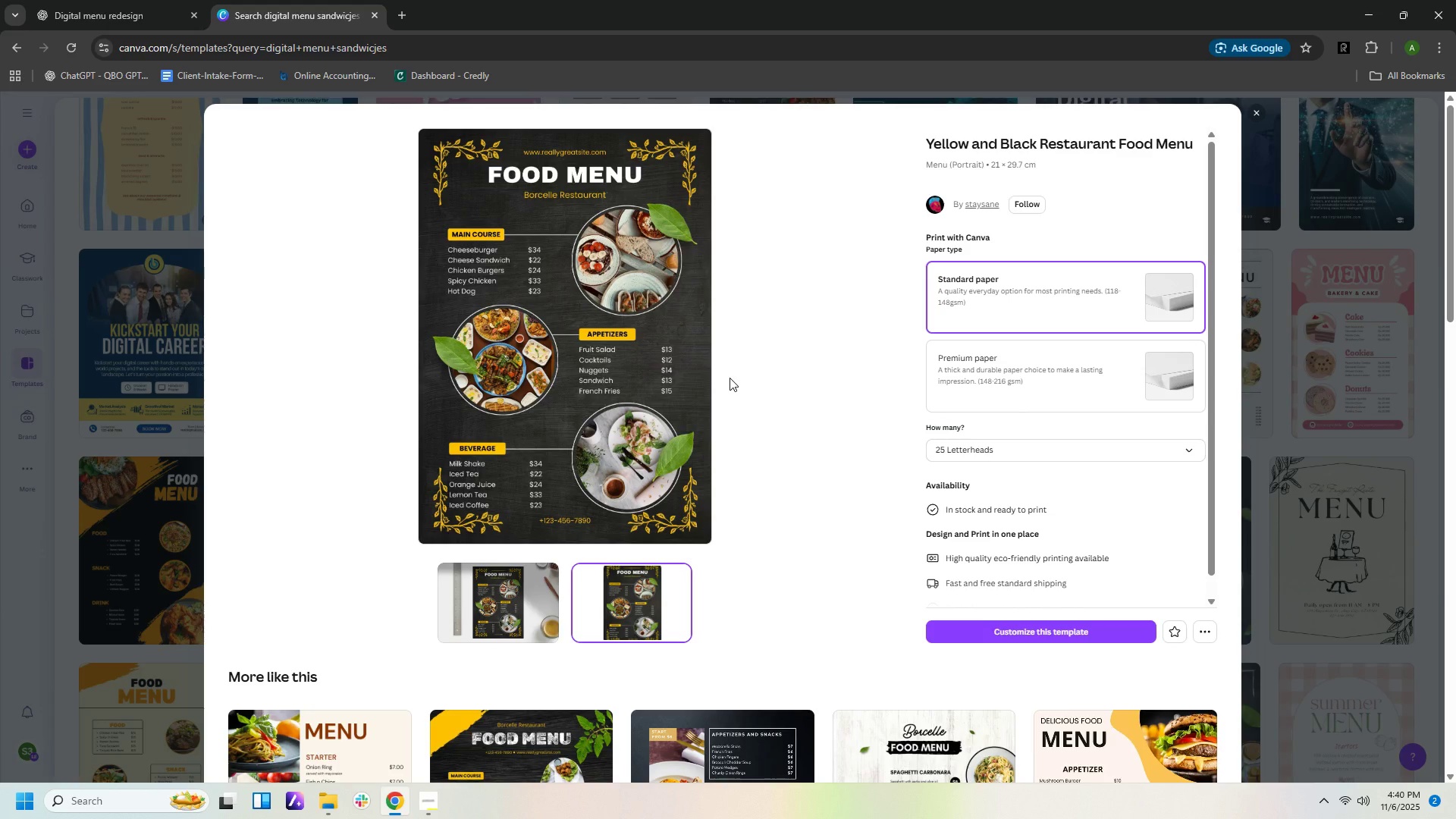 
wait(17.34)
 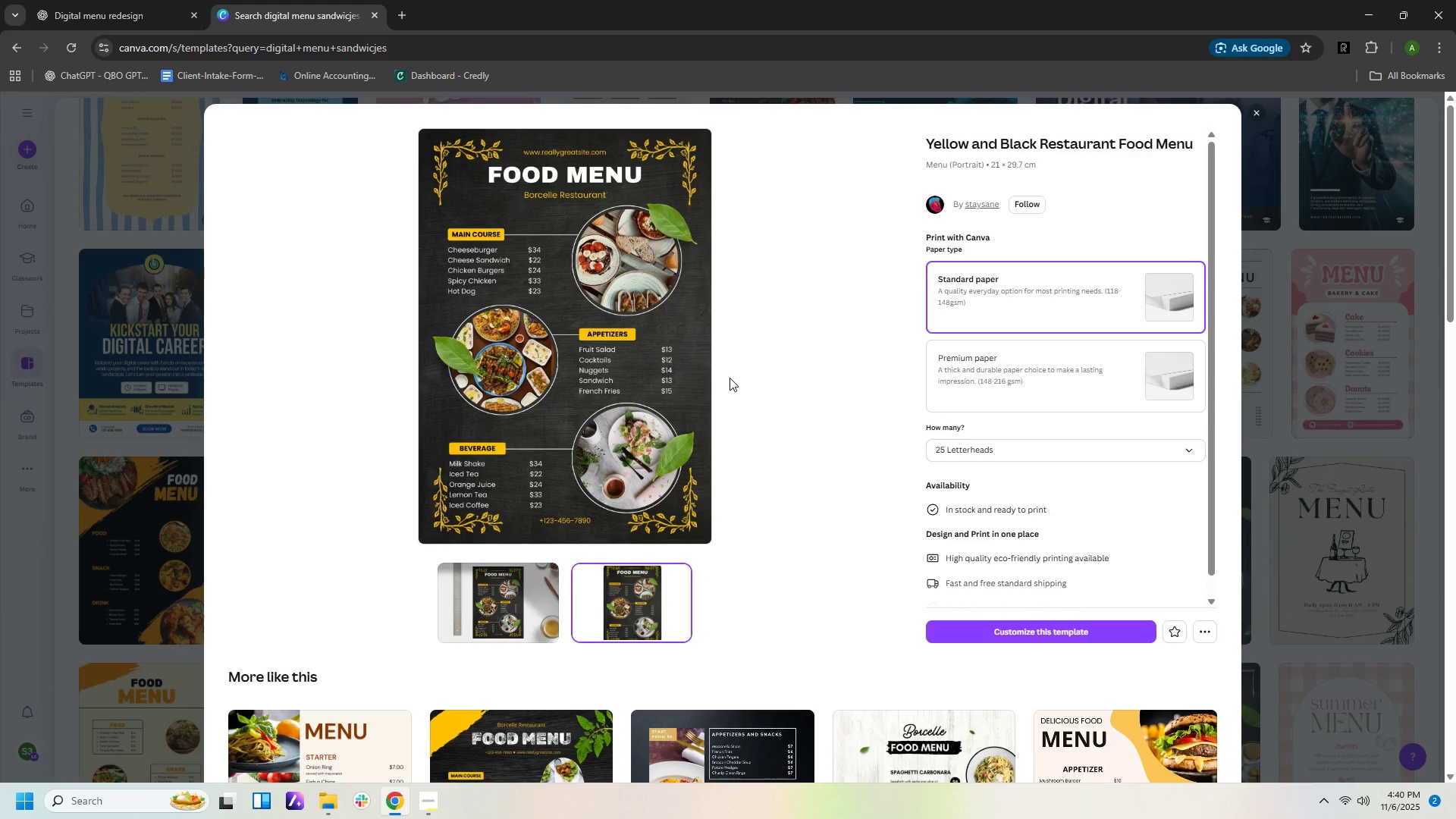 
left_click([1255, 114])
 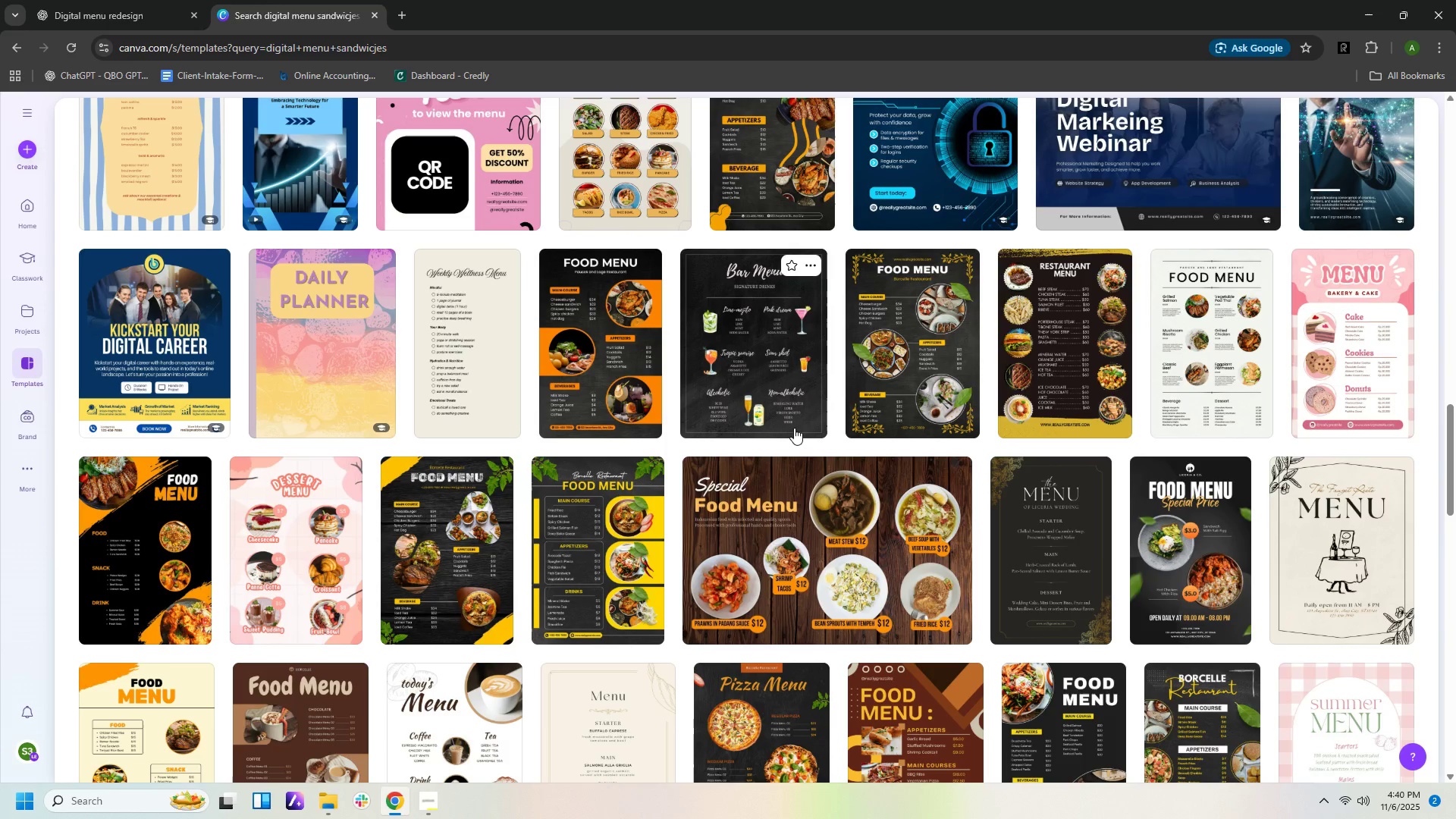 
scroll: coordinate [868, 431], scroll_direction: up, amount: 4.0
 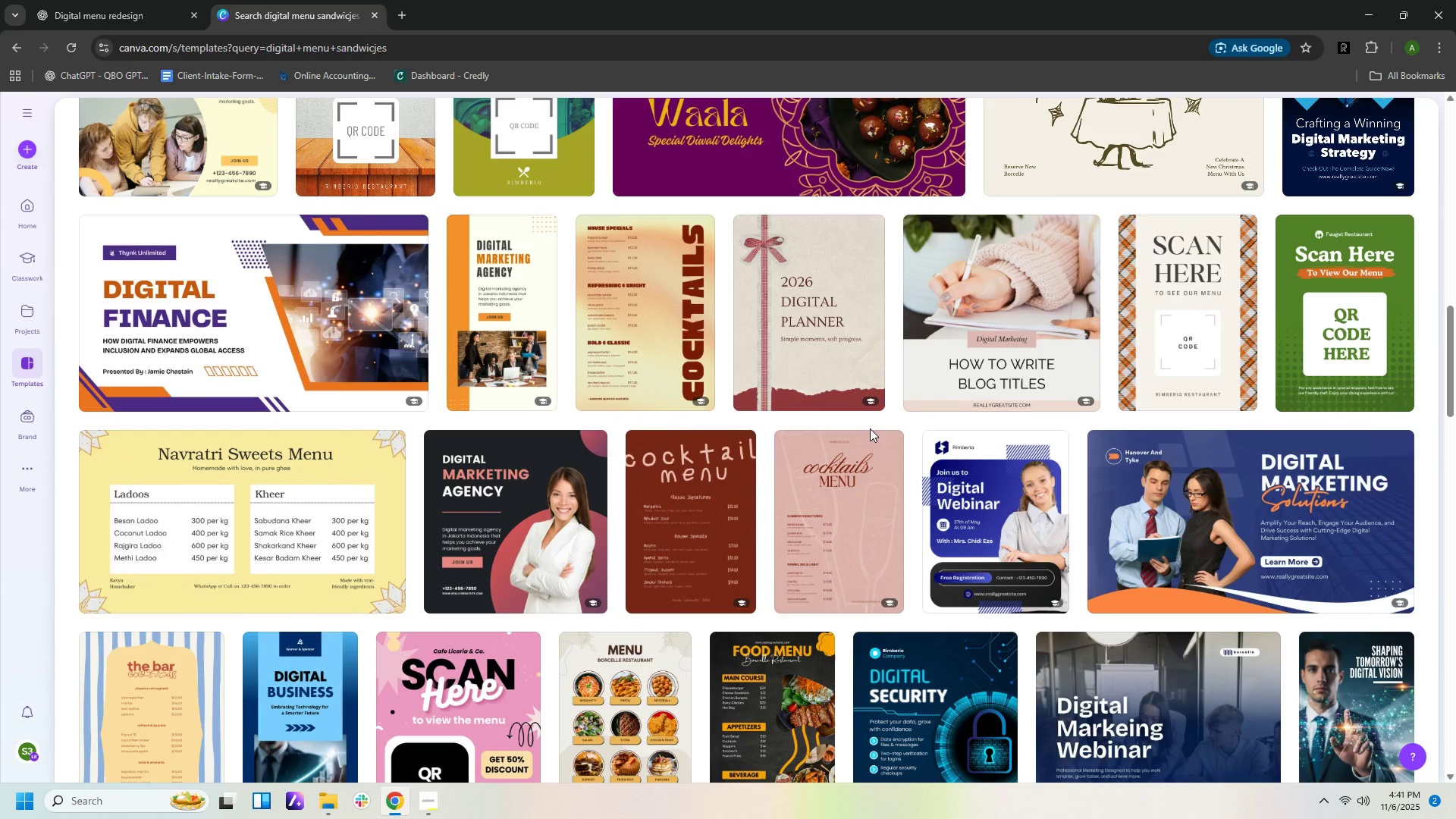 
scroll: coordinate [870, 428], scroll_direction: down, amount: 3.0
 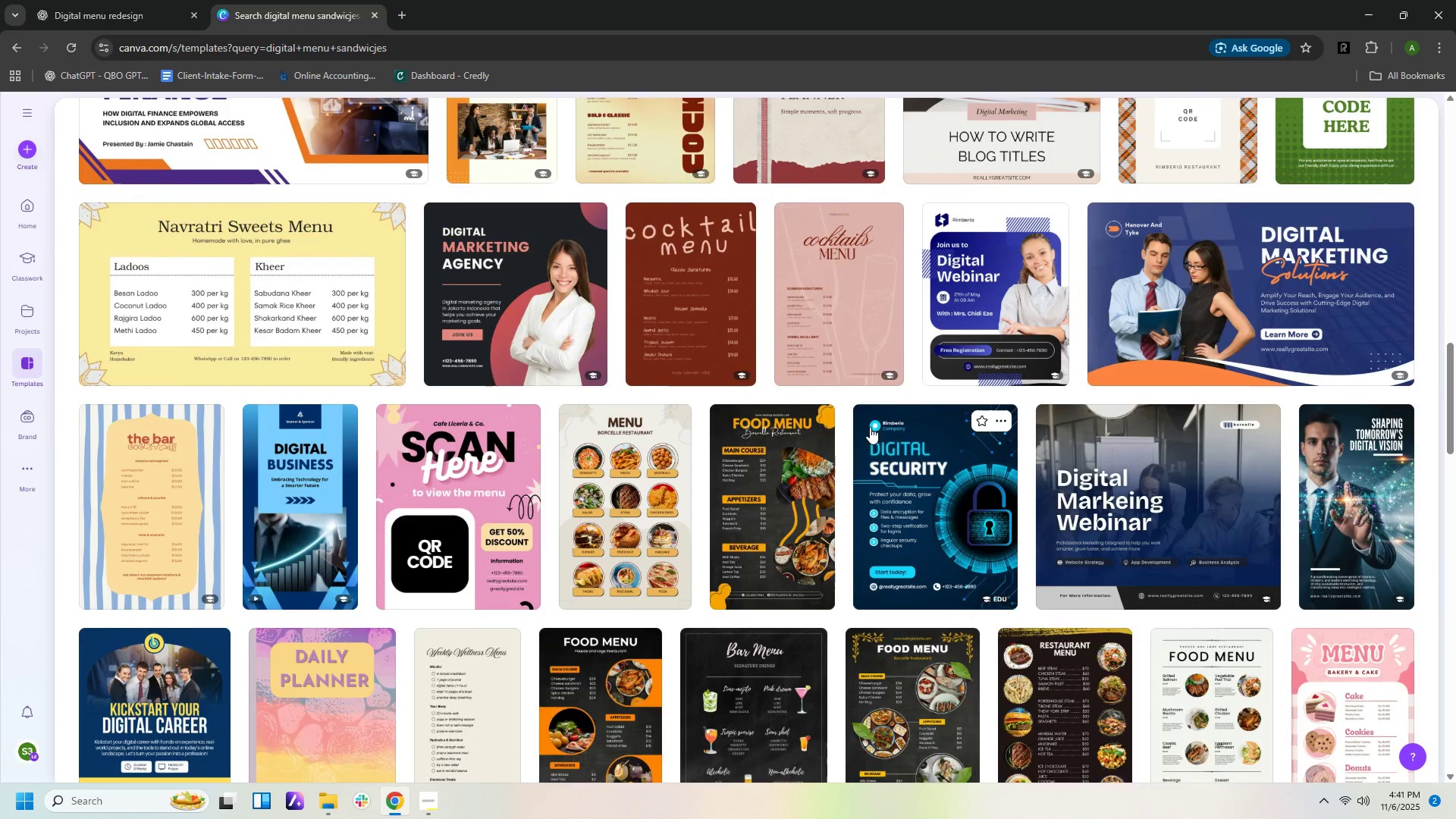 
scroll: coordinate [734, 447], scroll_direction: up, amount: 13.0
 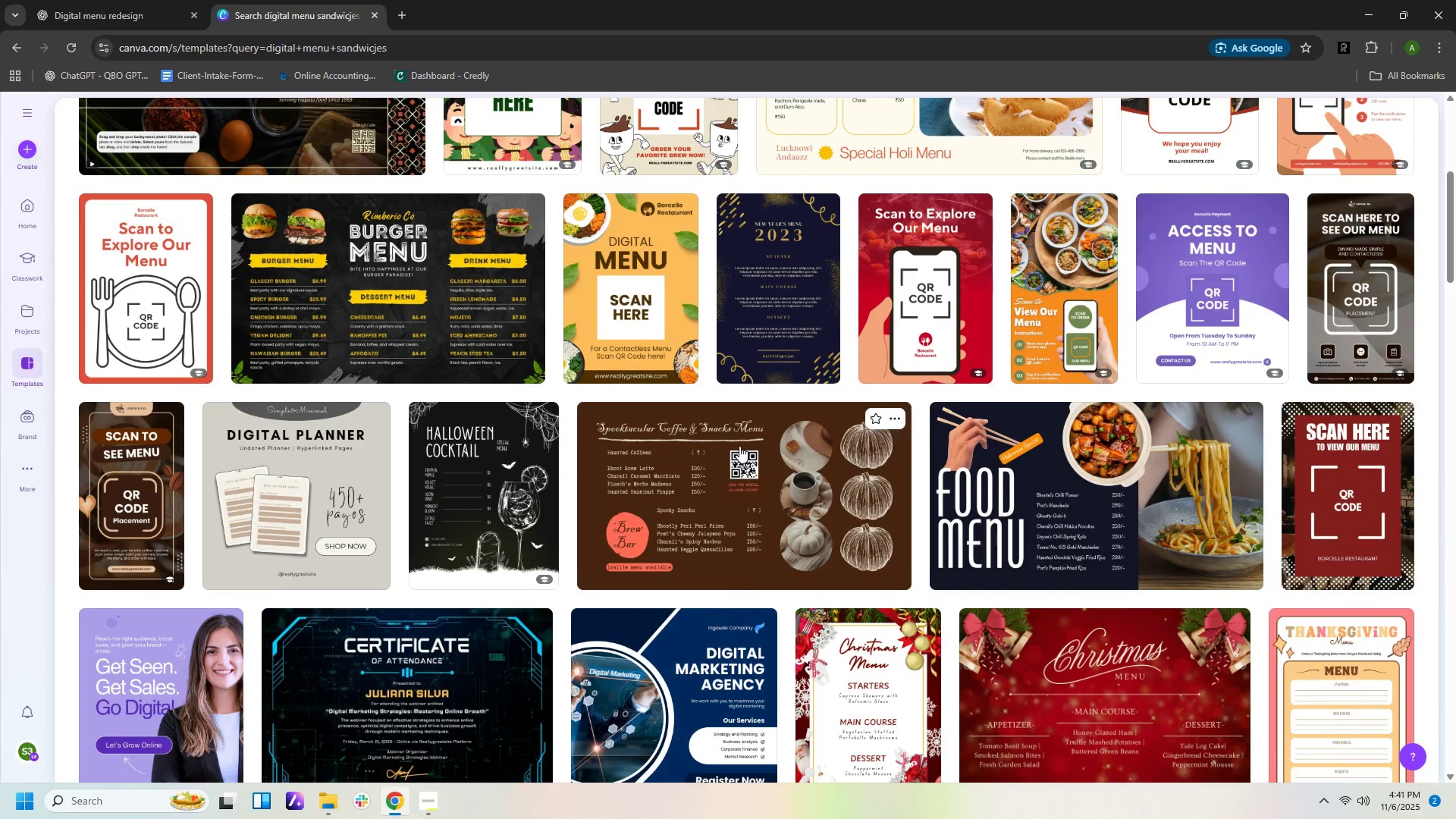 
scroll: coordinate [739, 446], scroll_direction: up, amount: 1.0
 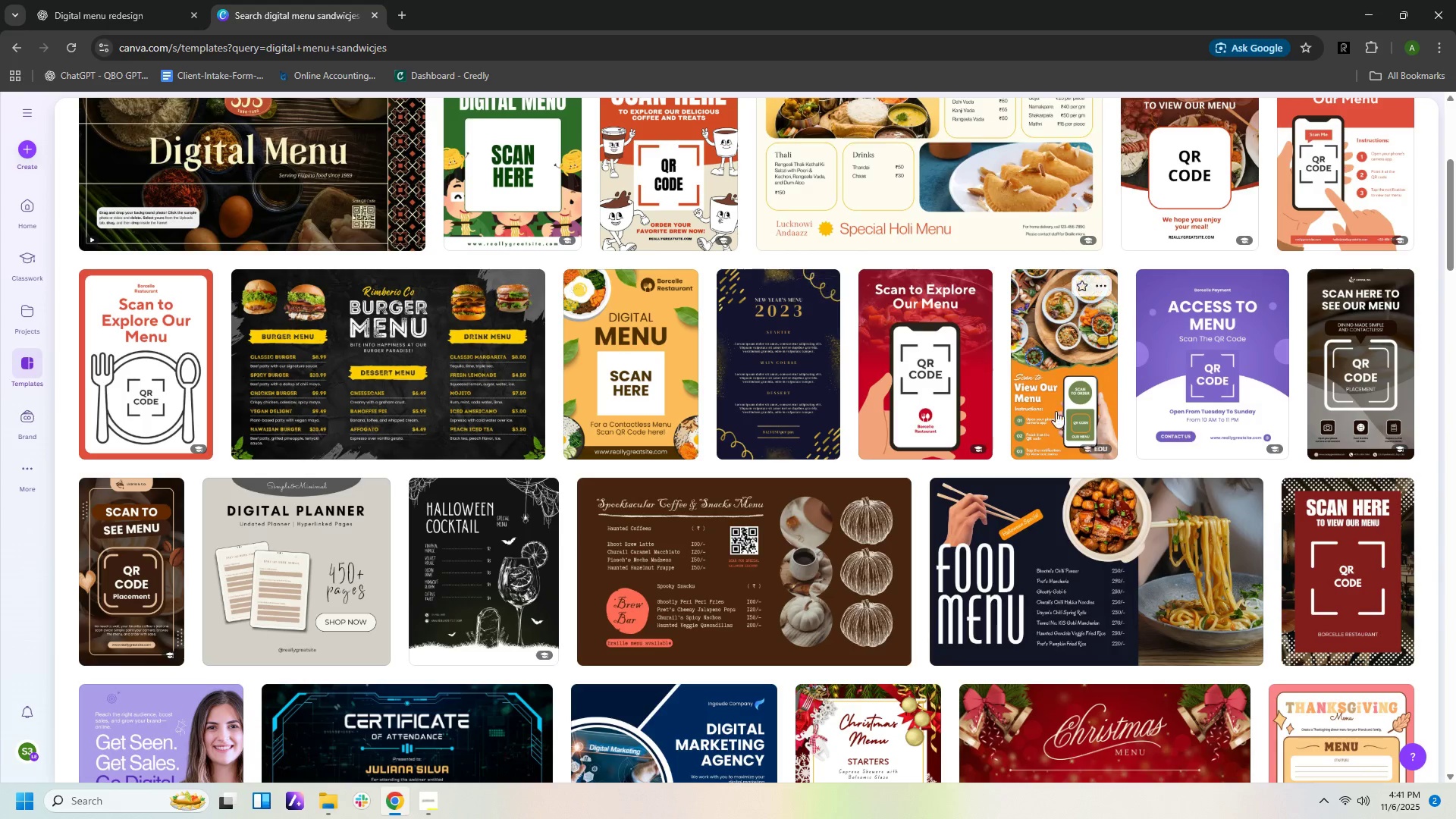 
left_click([1084, 368])
 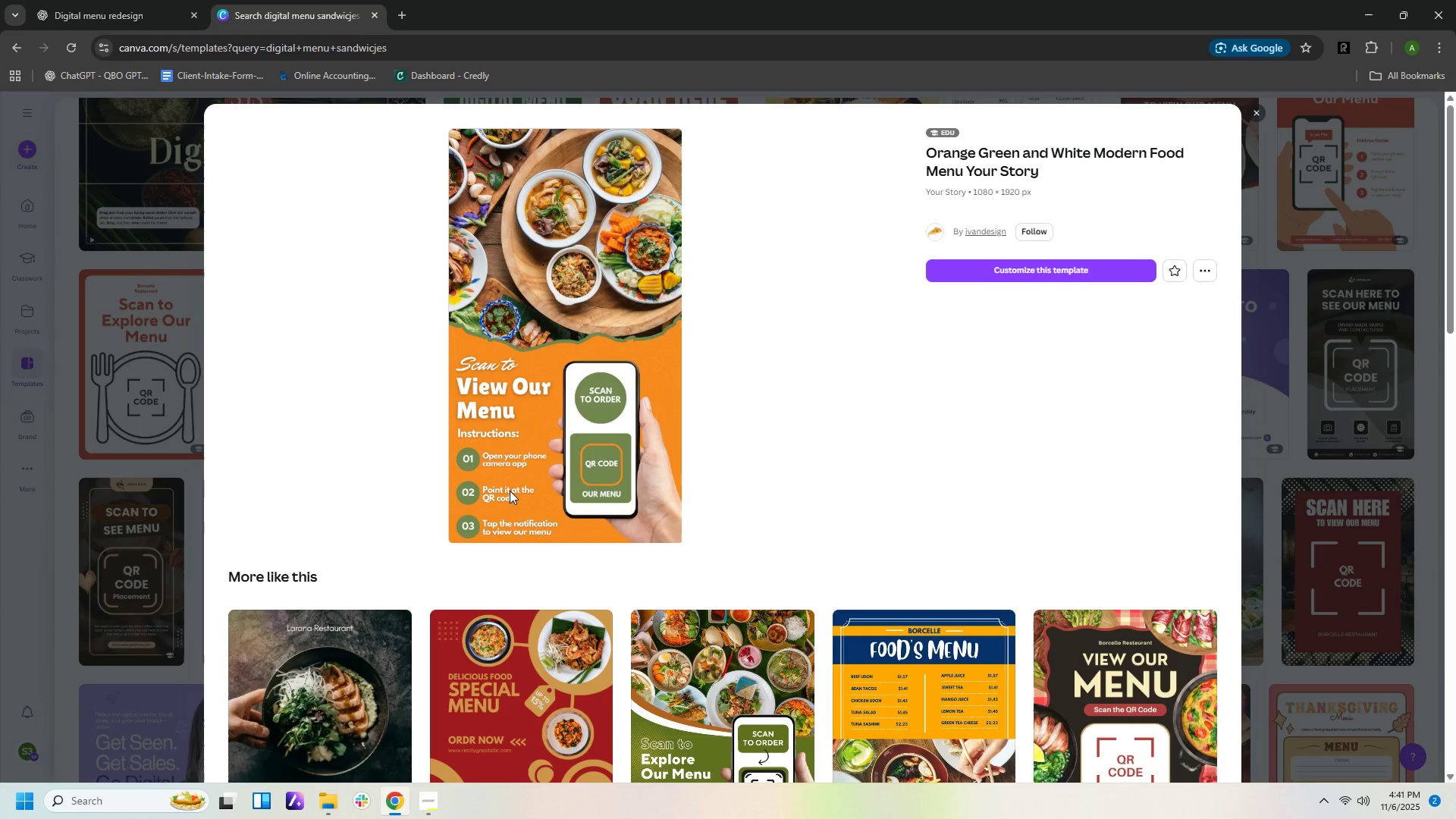 
wait(6.32)
 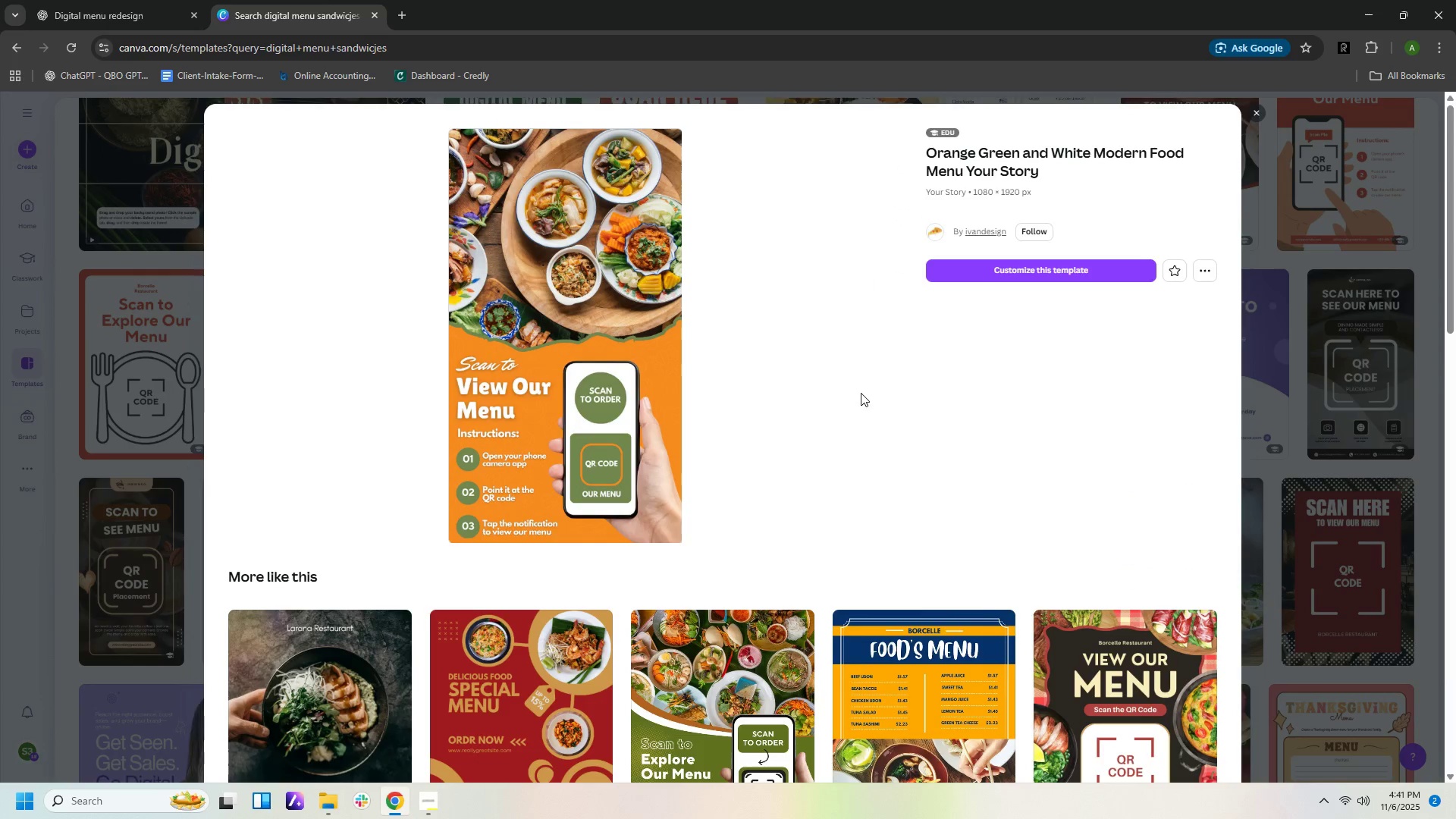 
left_click([1260, 113])
 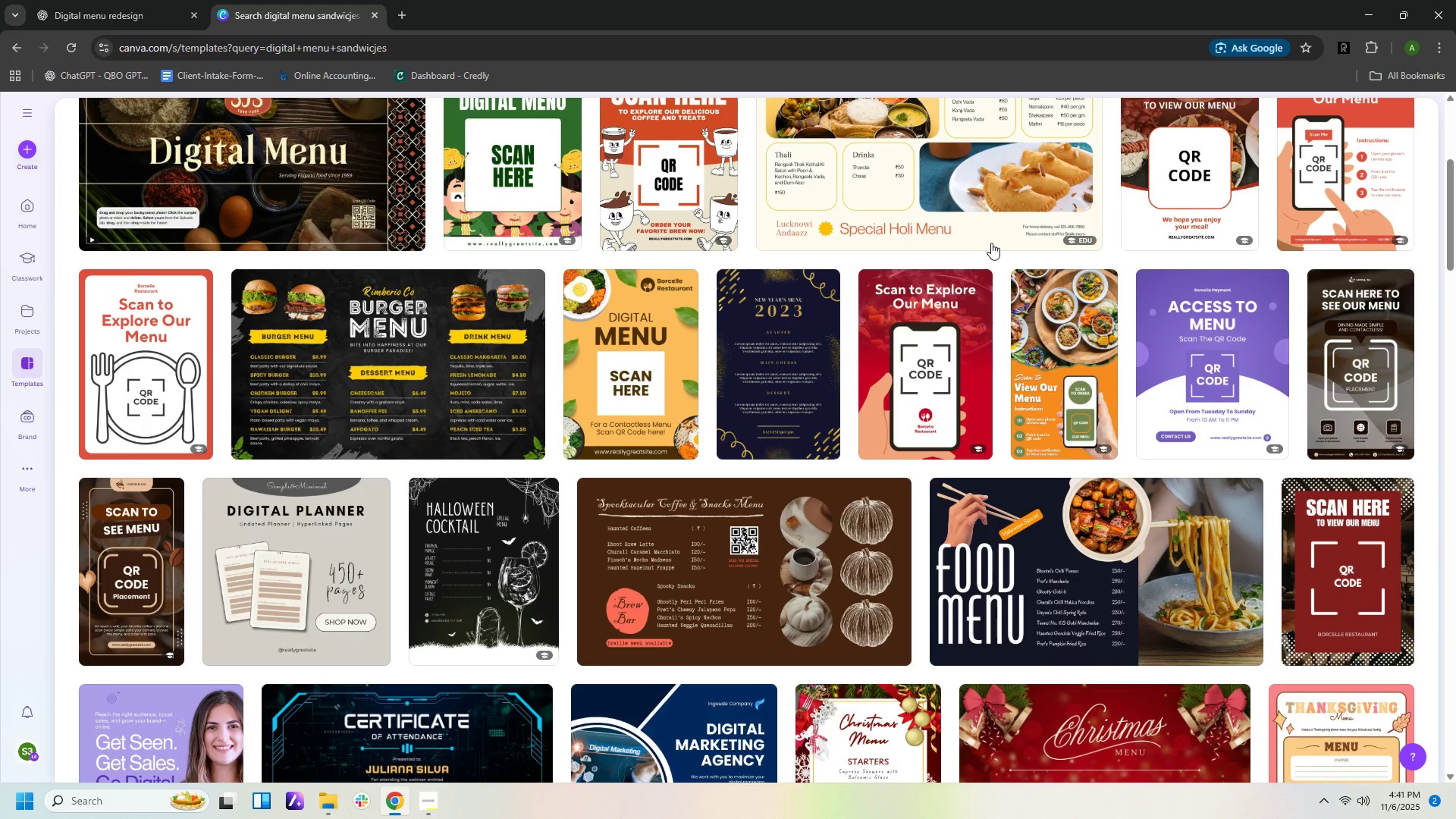 
scroll: coordinate [991, 243], scroll_direction: up, amount: 2.0
 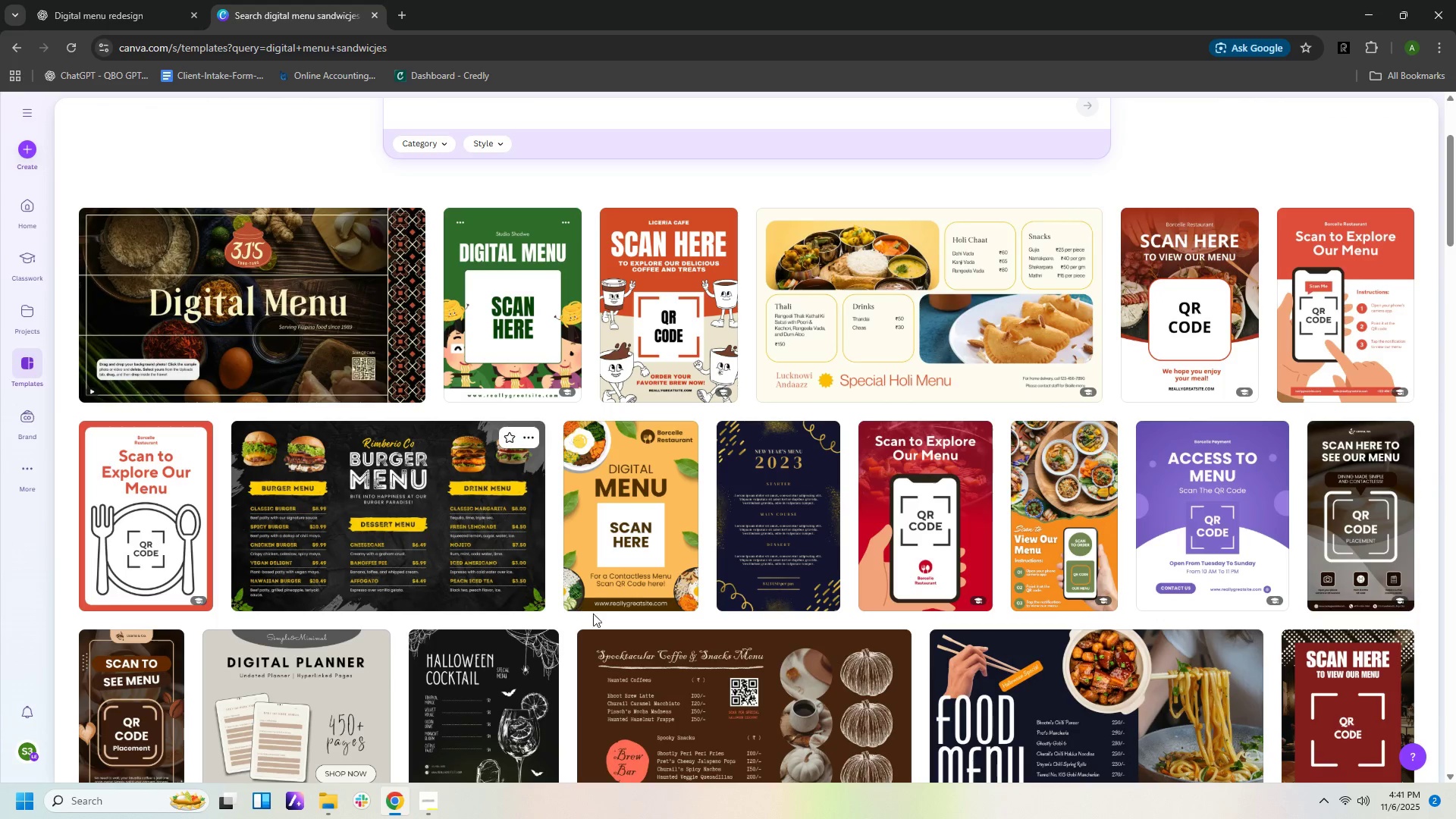 
wait(7.07)
 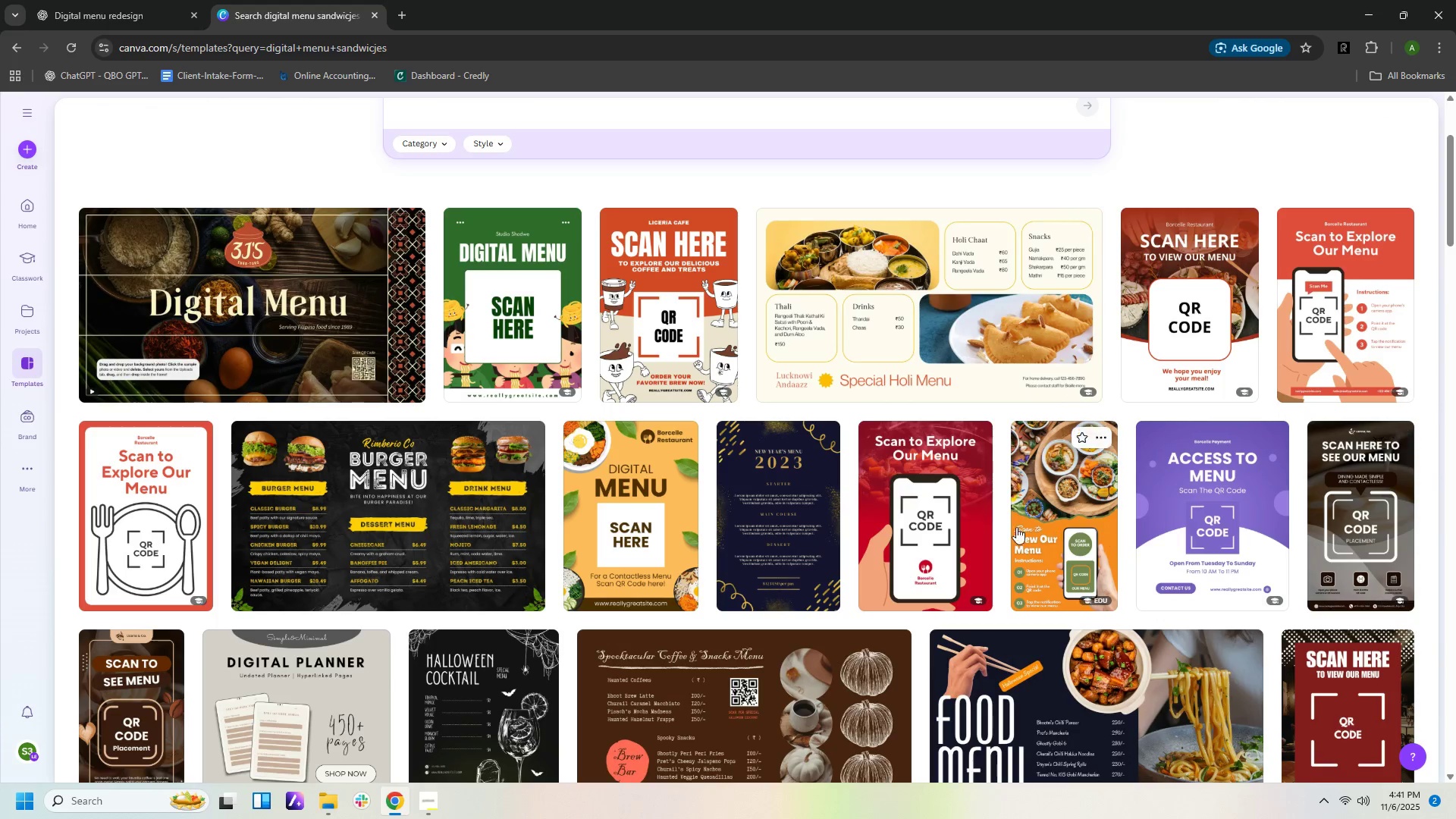 
left_click([411, 476])
 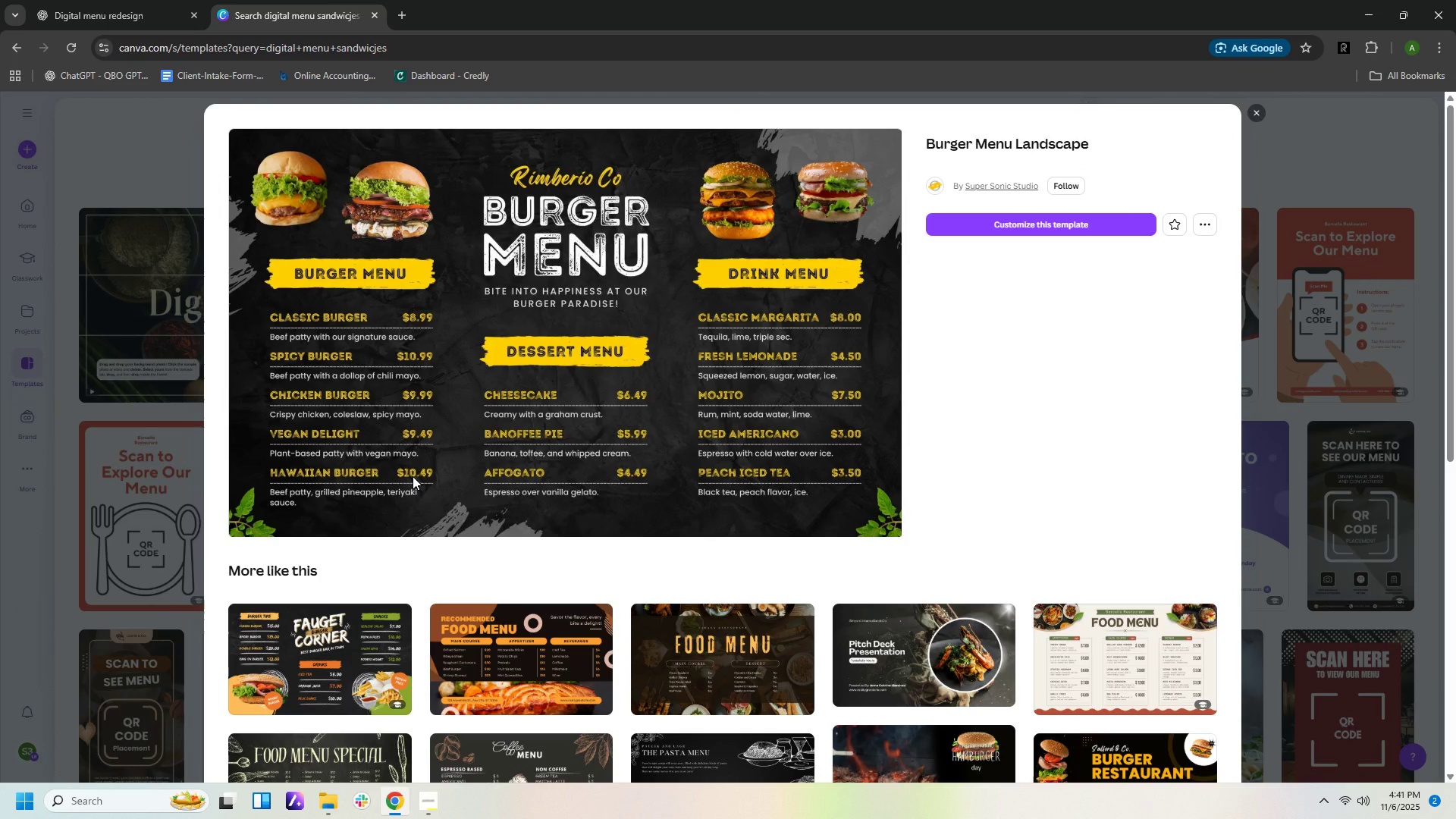 
wait(8.85)
 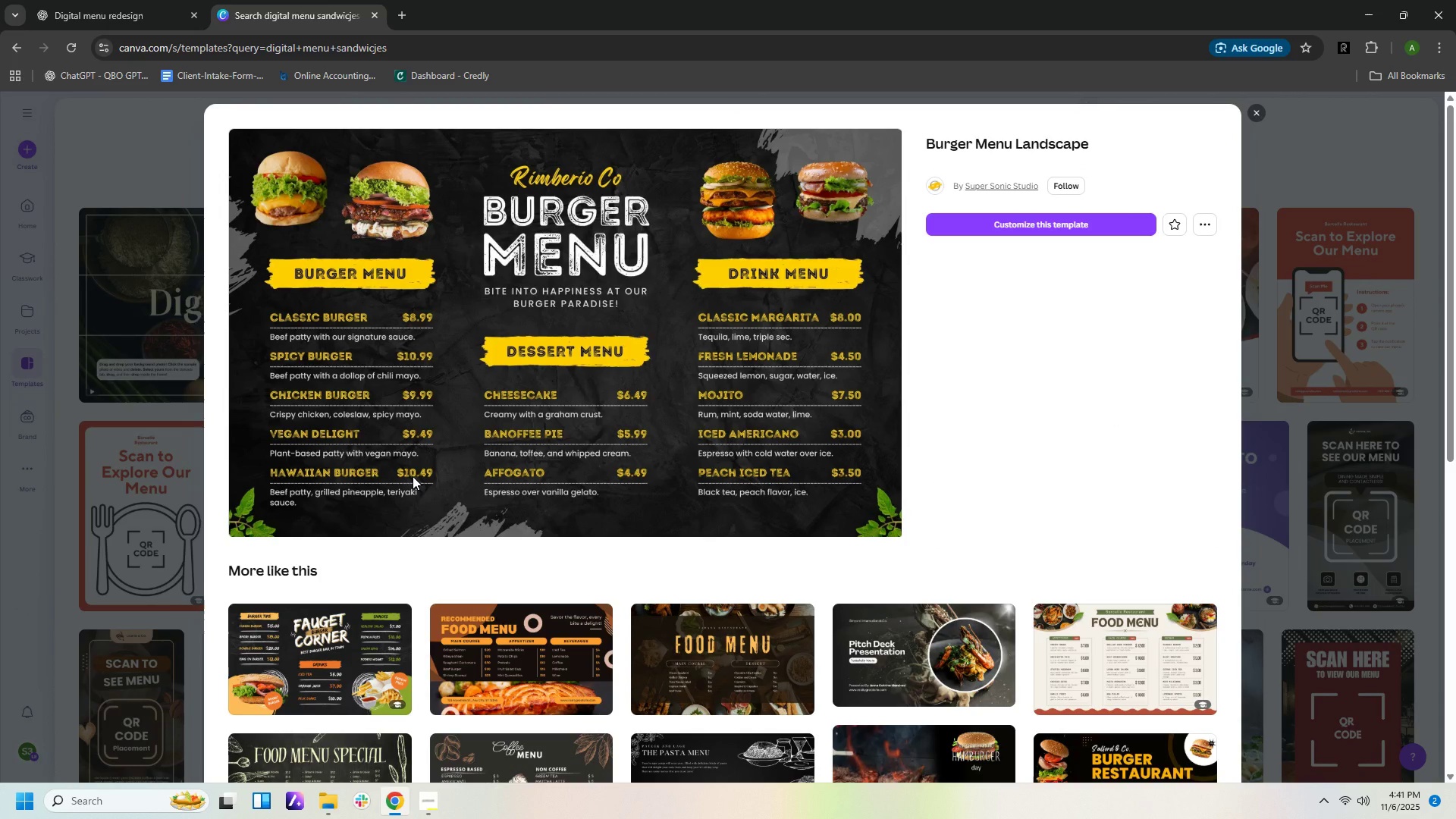 
mouse_move([540, 654])
 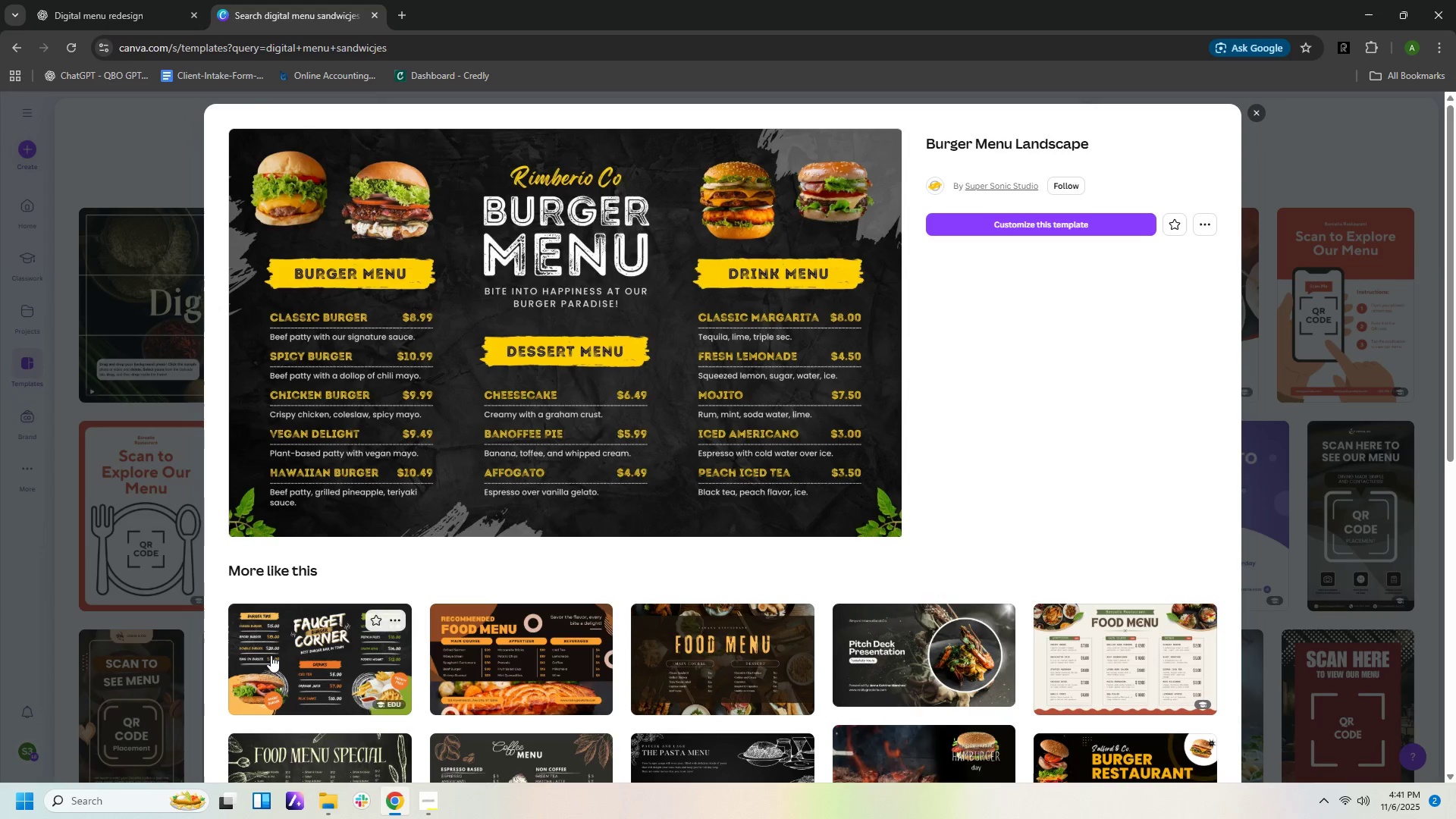 
left_click([271, 655])
 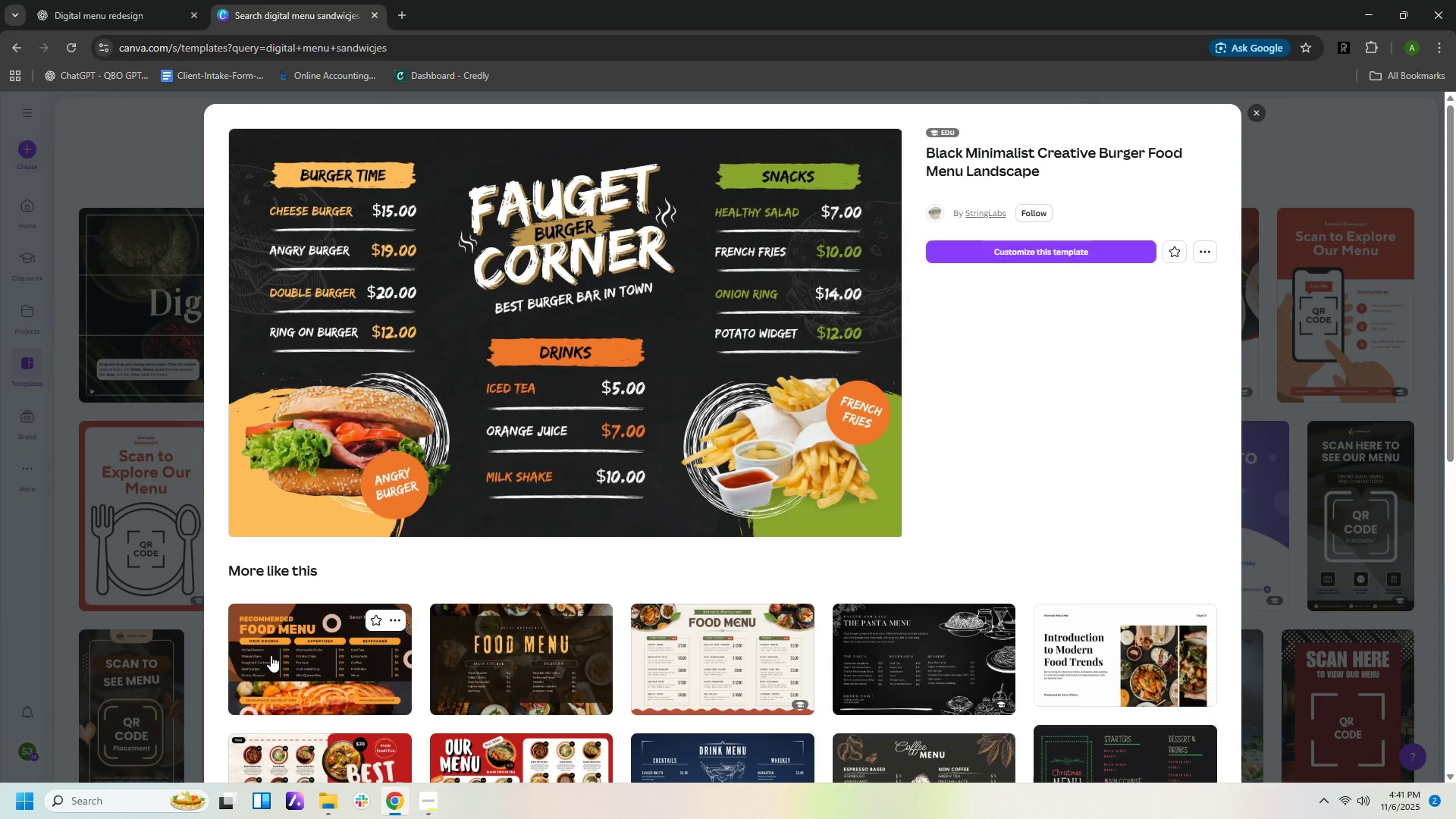 
wait(7.16)
 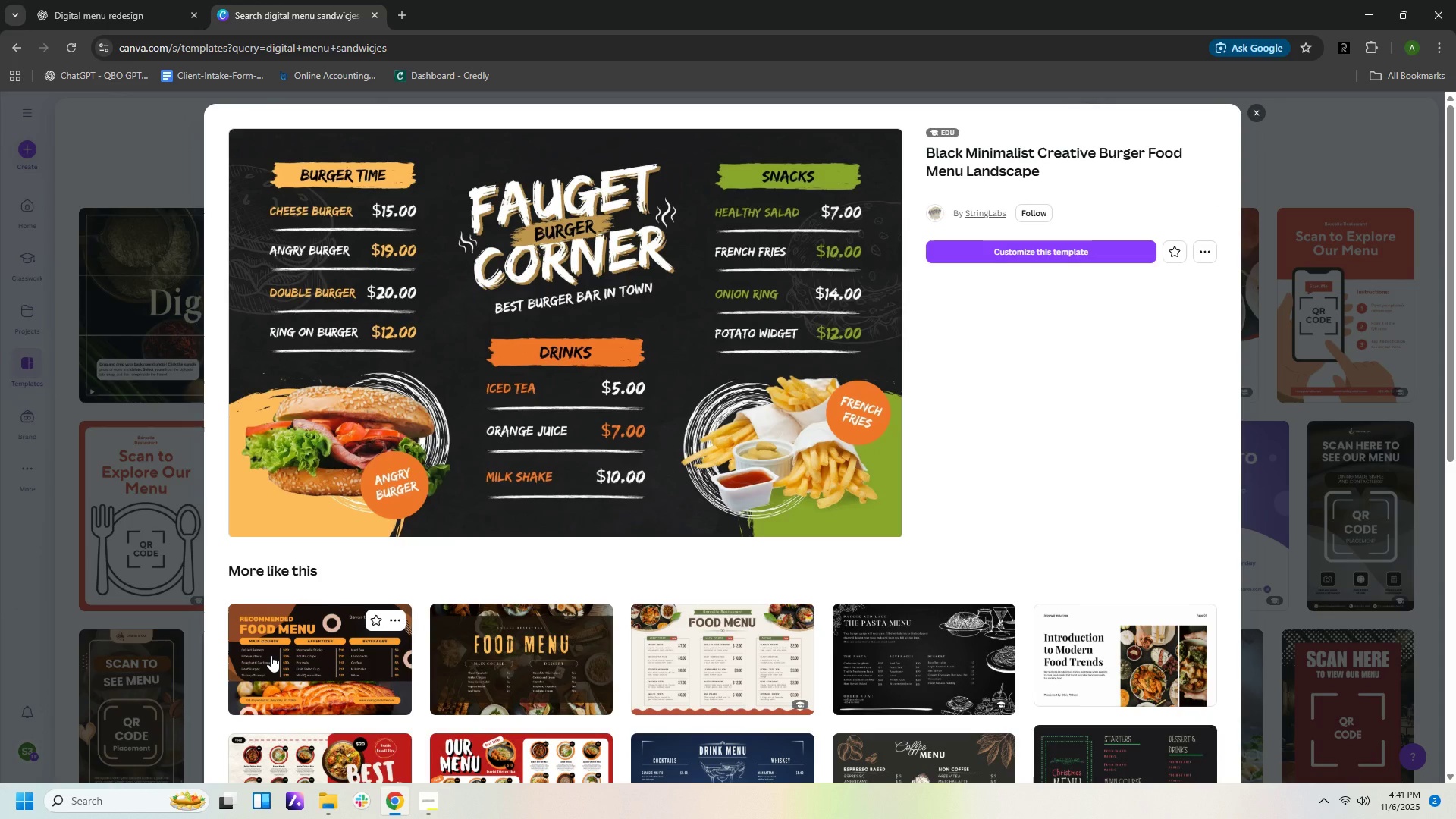 
scroll: coordinate [915, 739], scroll_direction: down, amount: 3.0
 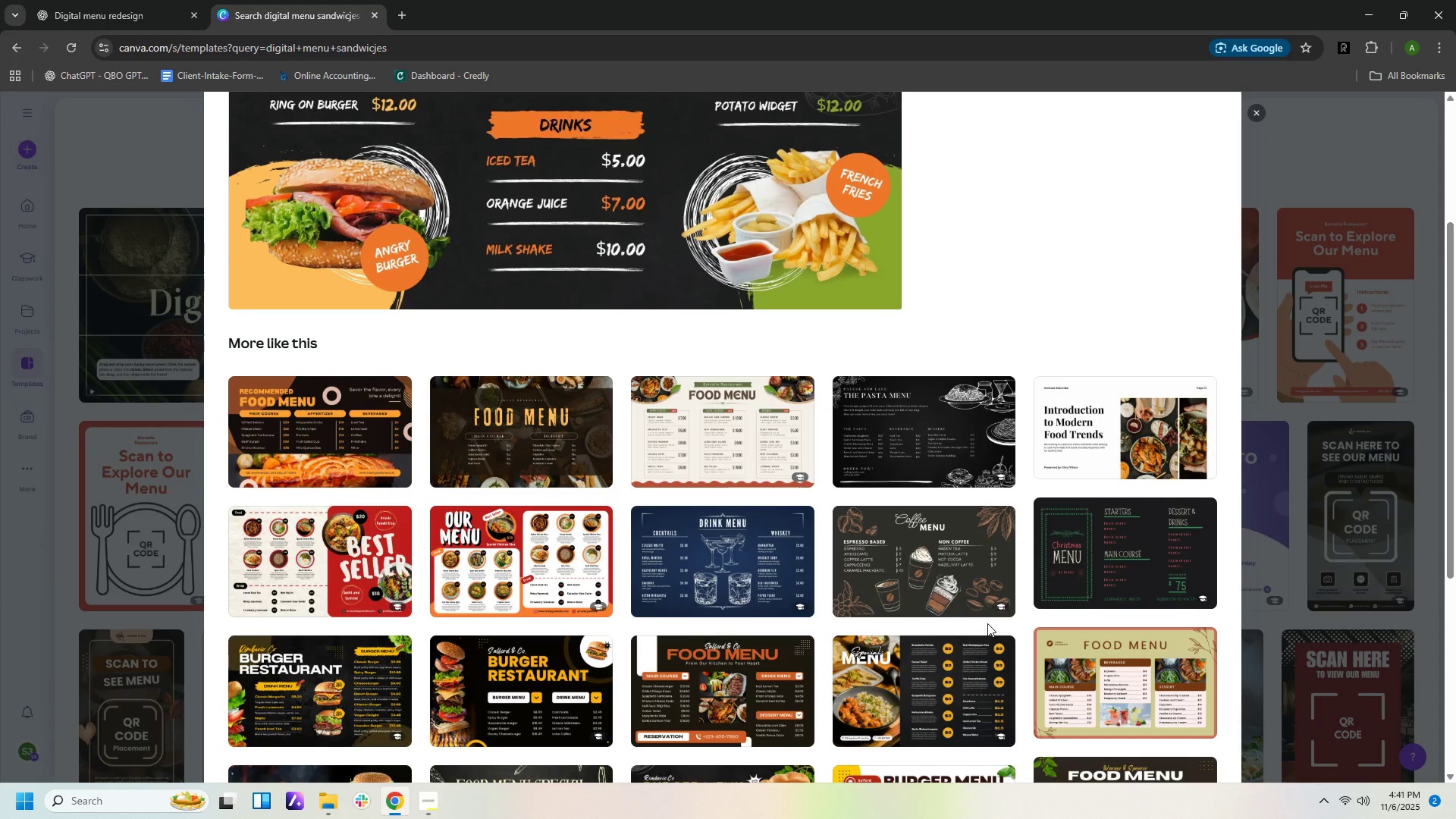 
mouse_move([1092, 688])
 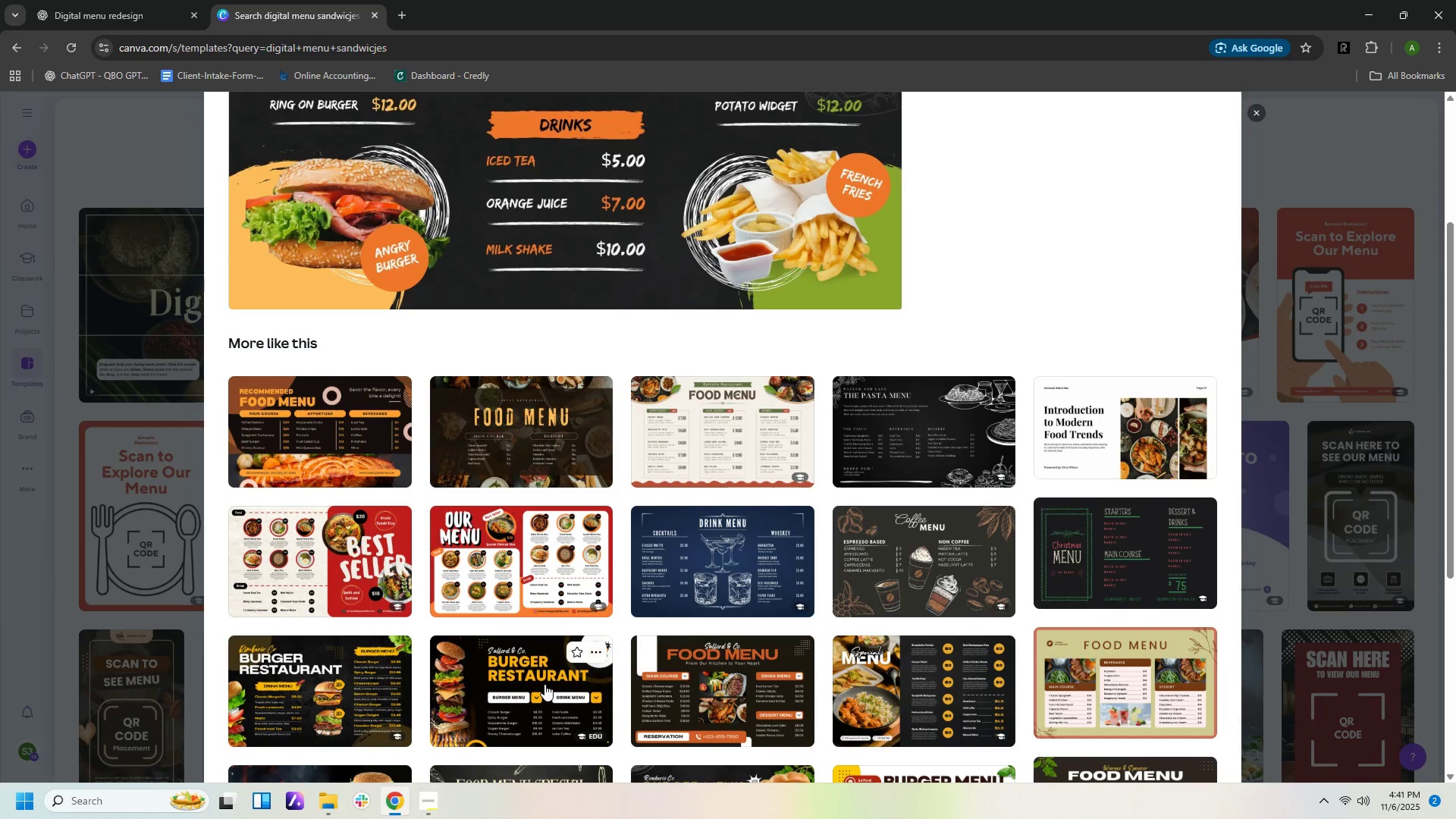 
left_click([544, 684])
 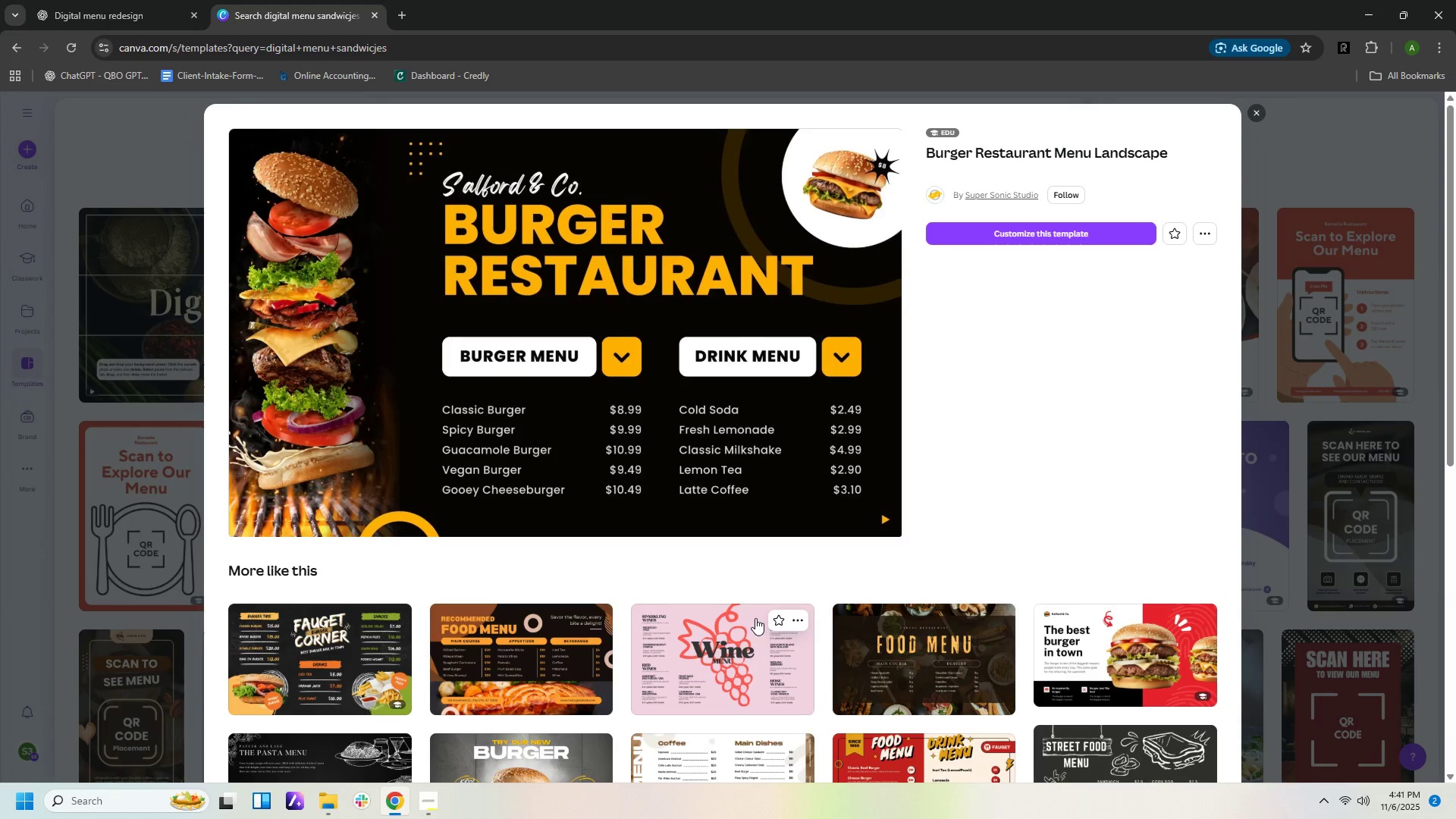 
wait(6.01)
 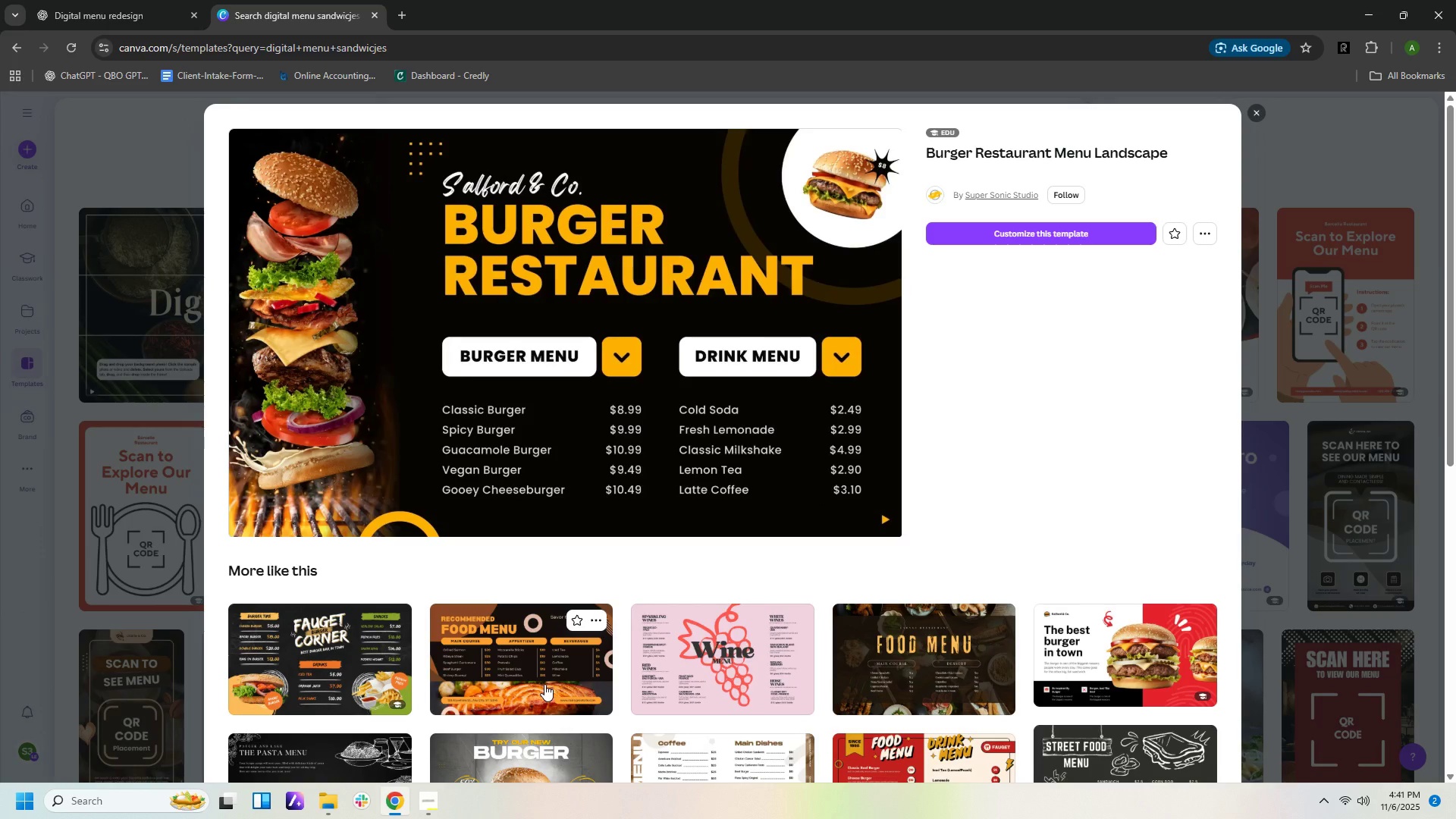 
scroll: coordinate [1097, 574], scroll_direction: down, amount: 4.0
 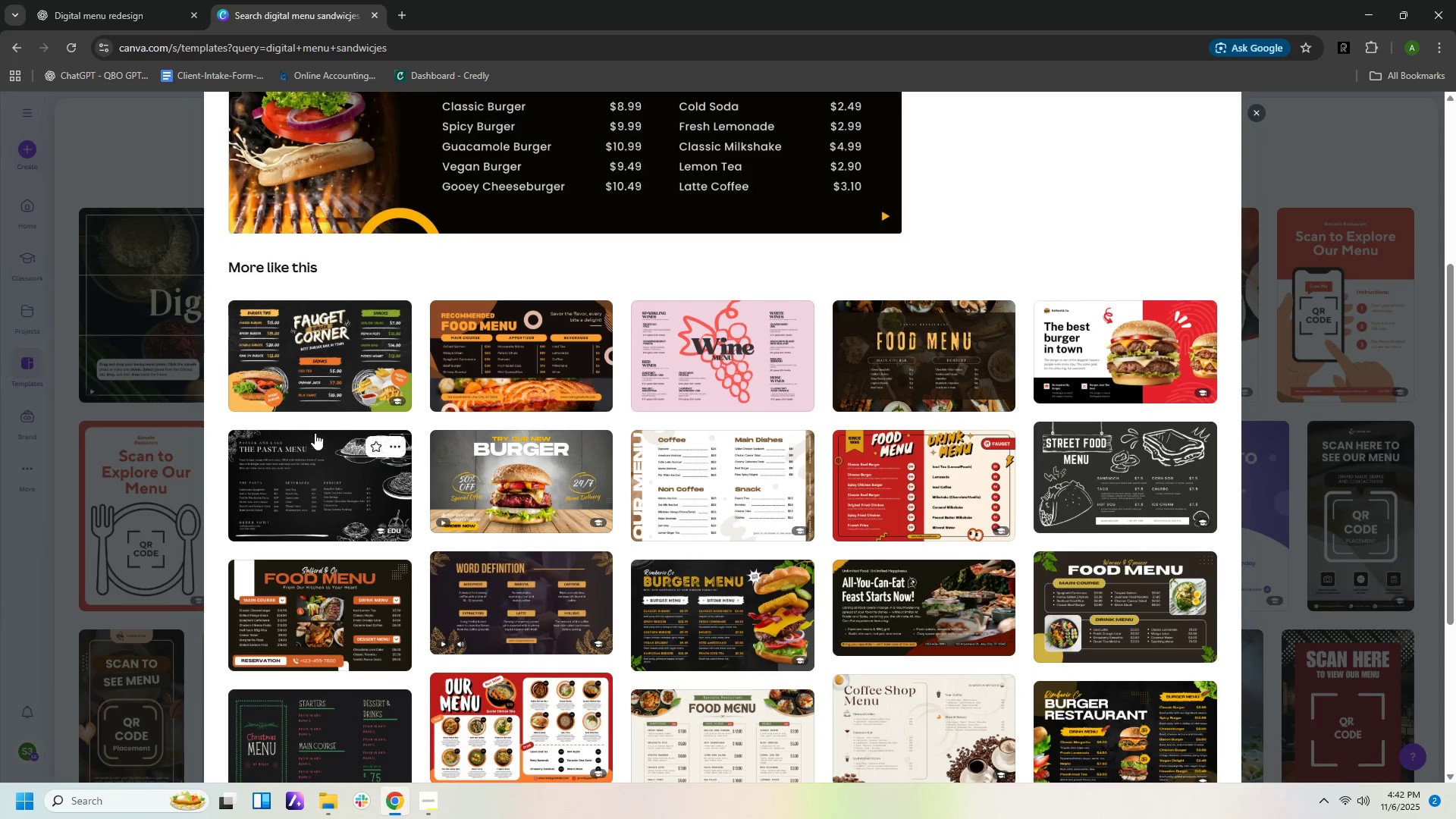 
left_click([62, 5])
 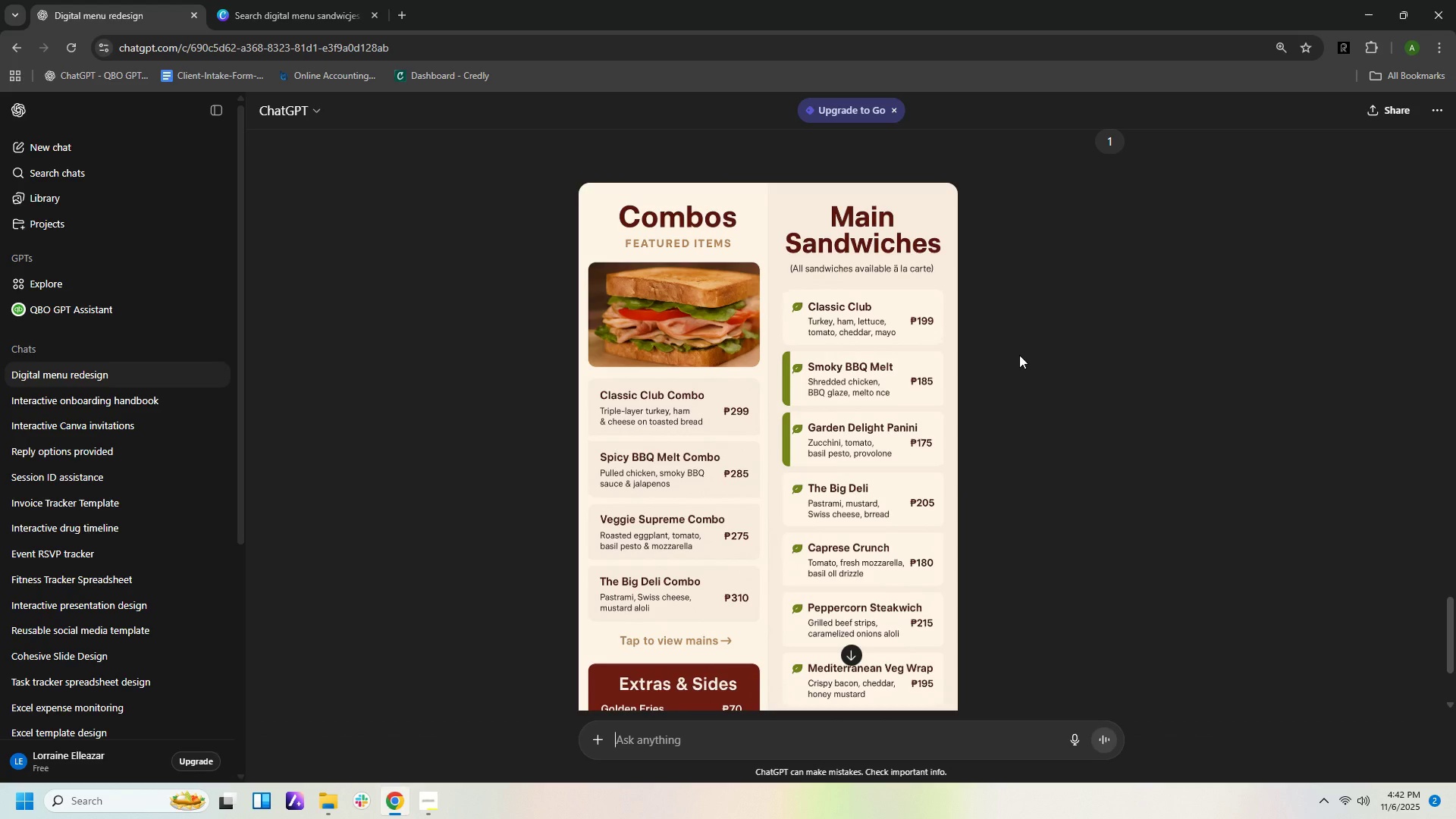 
scroll: coordinate [1019, 355], scroll_direction: down, amount: 1.0
 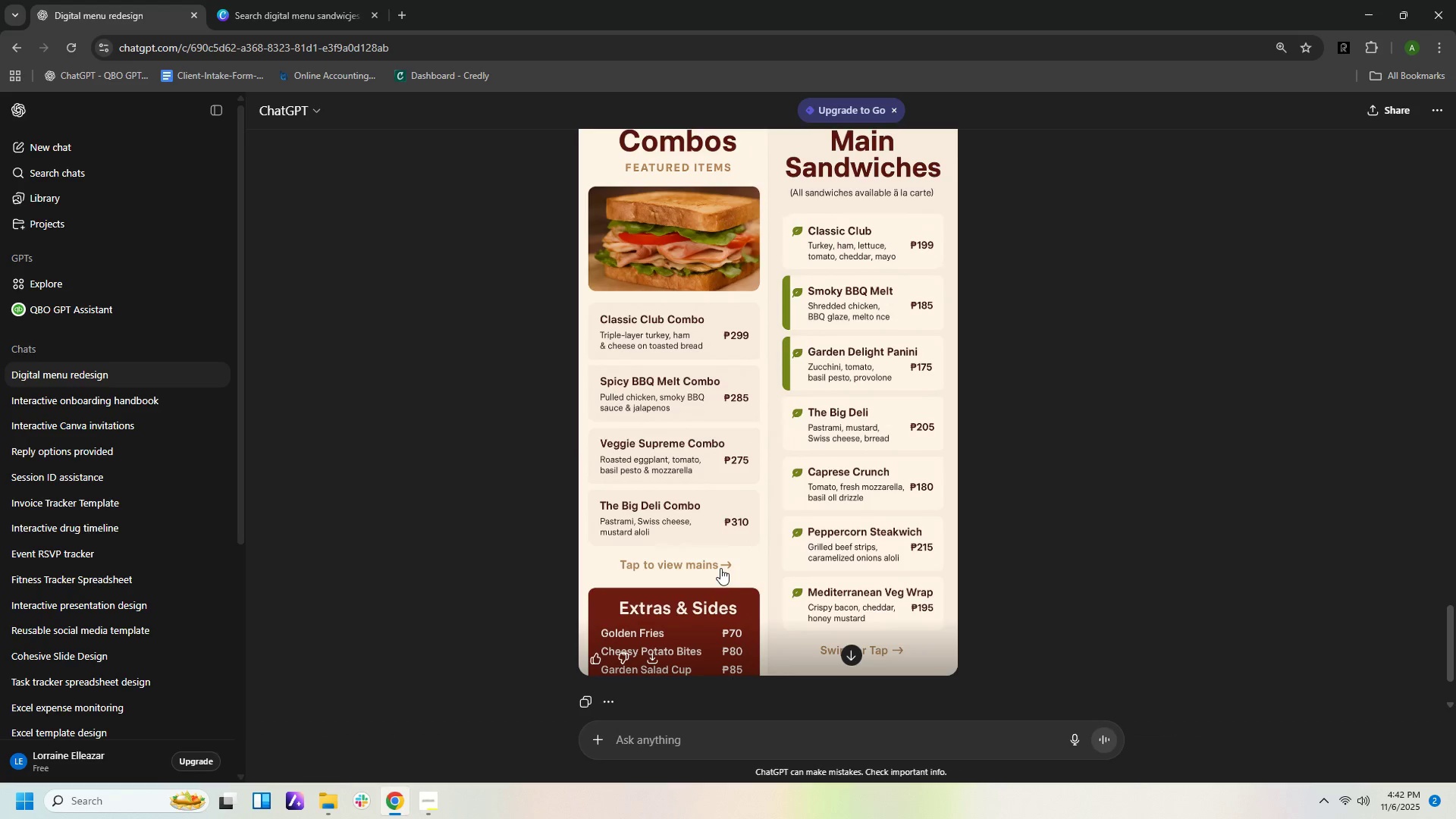 
wait(23.47)
 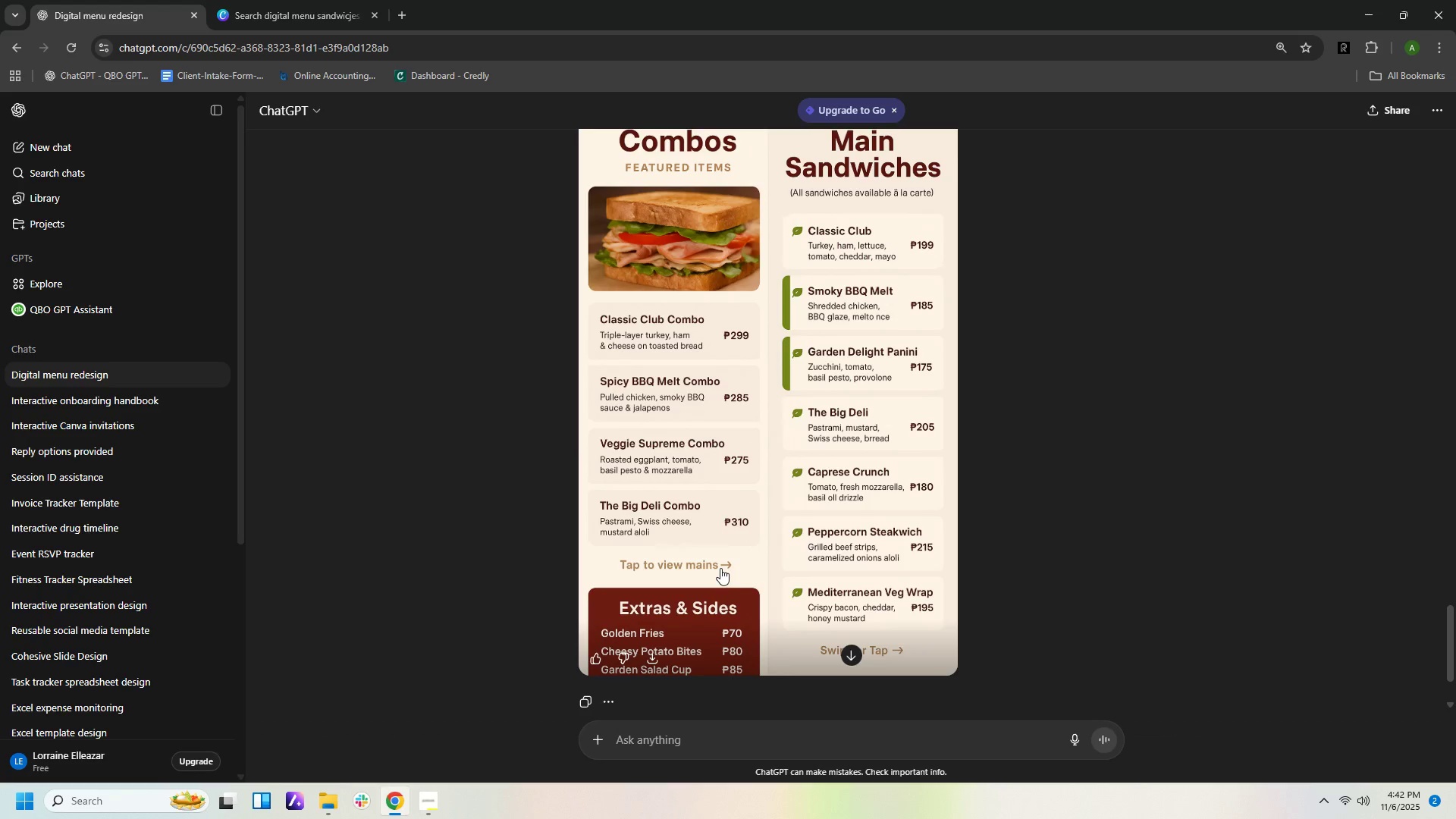 
left_click([886, 648])
 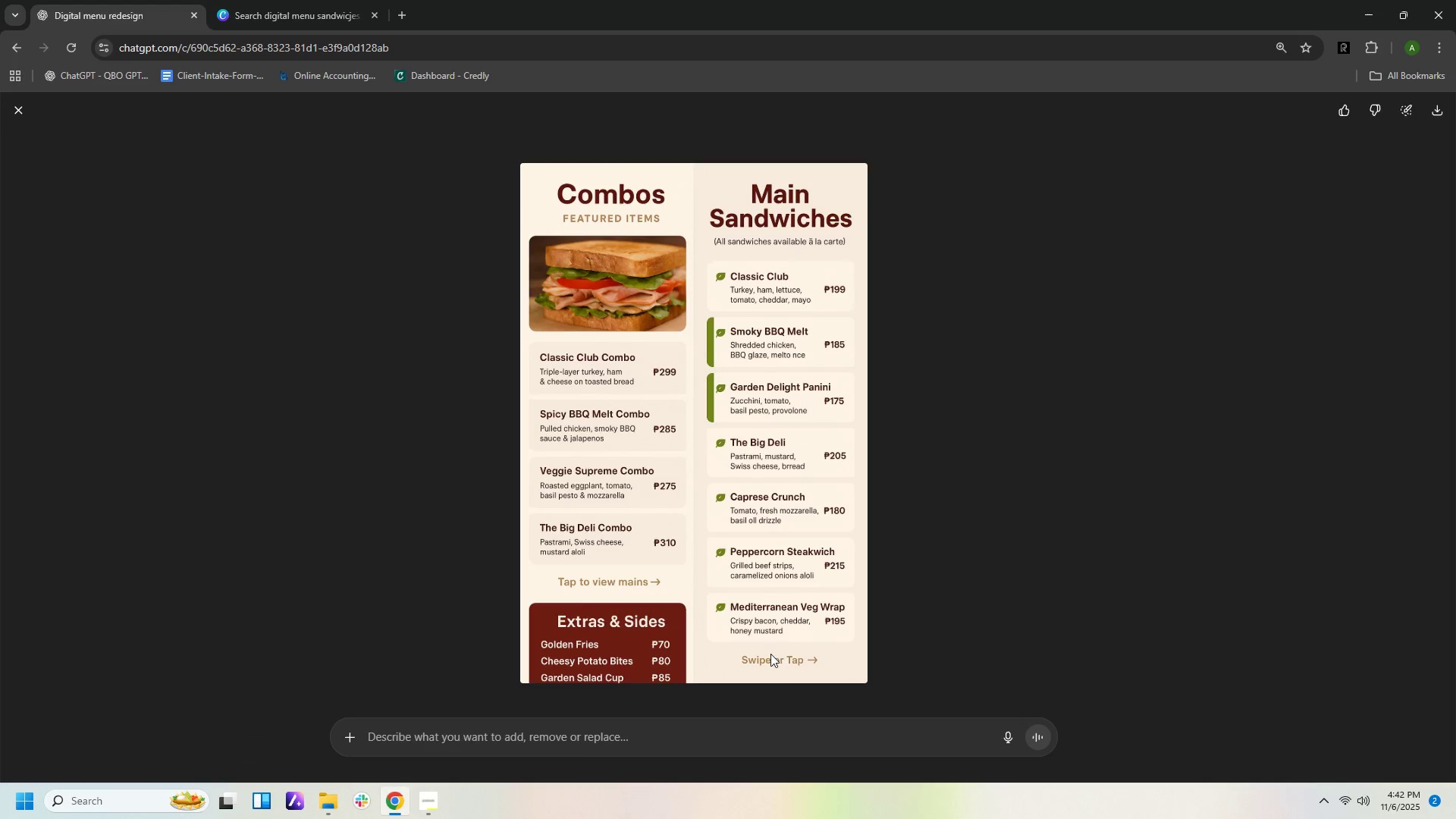 
left_click([752, 533])
 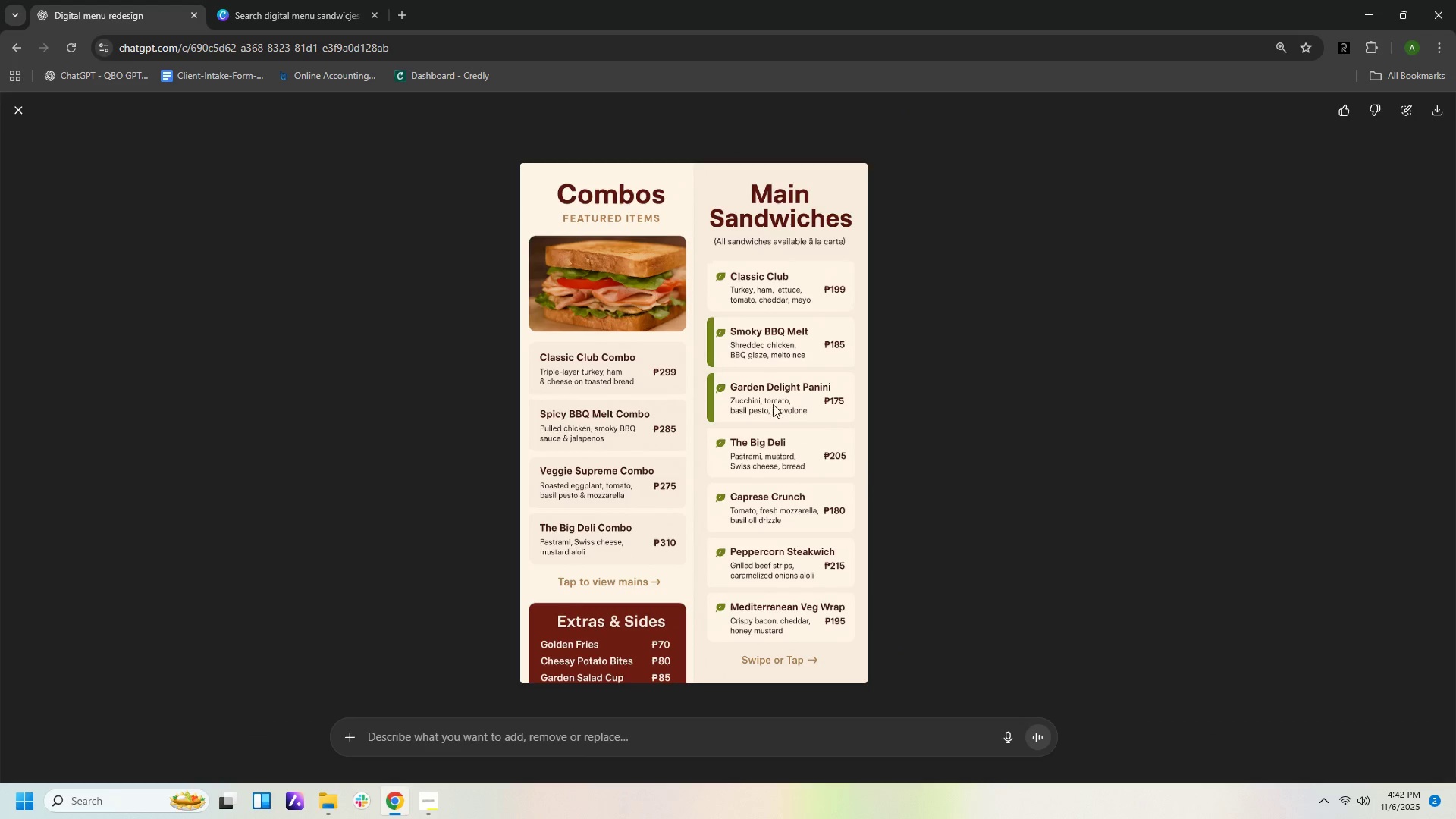 
left_click([726, 318])
 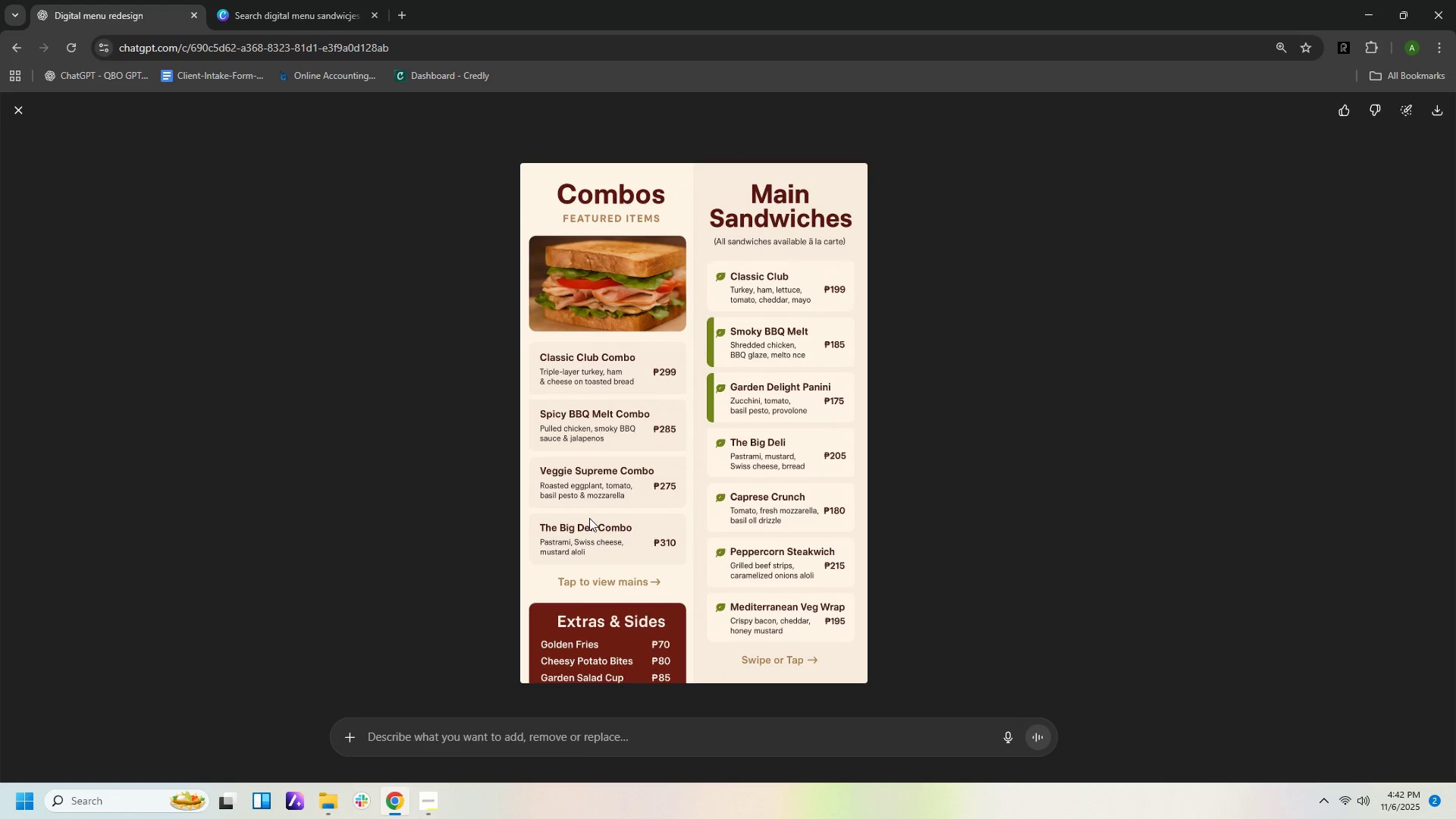 
left_click([589, 518])
 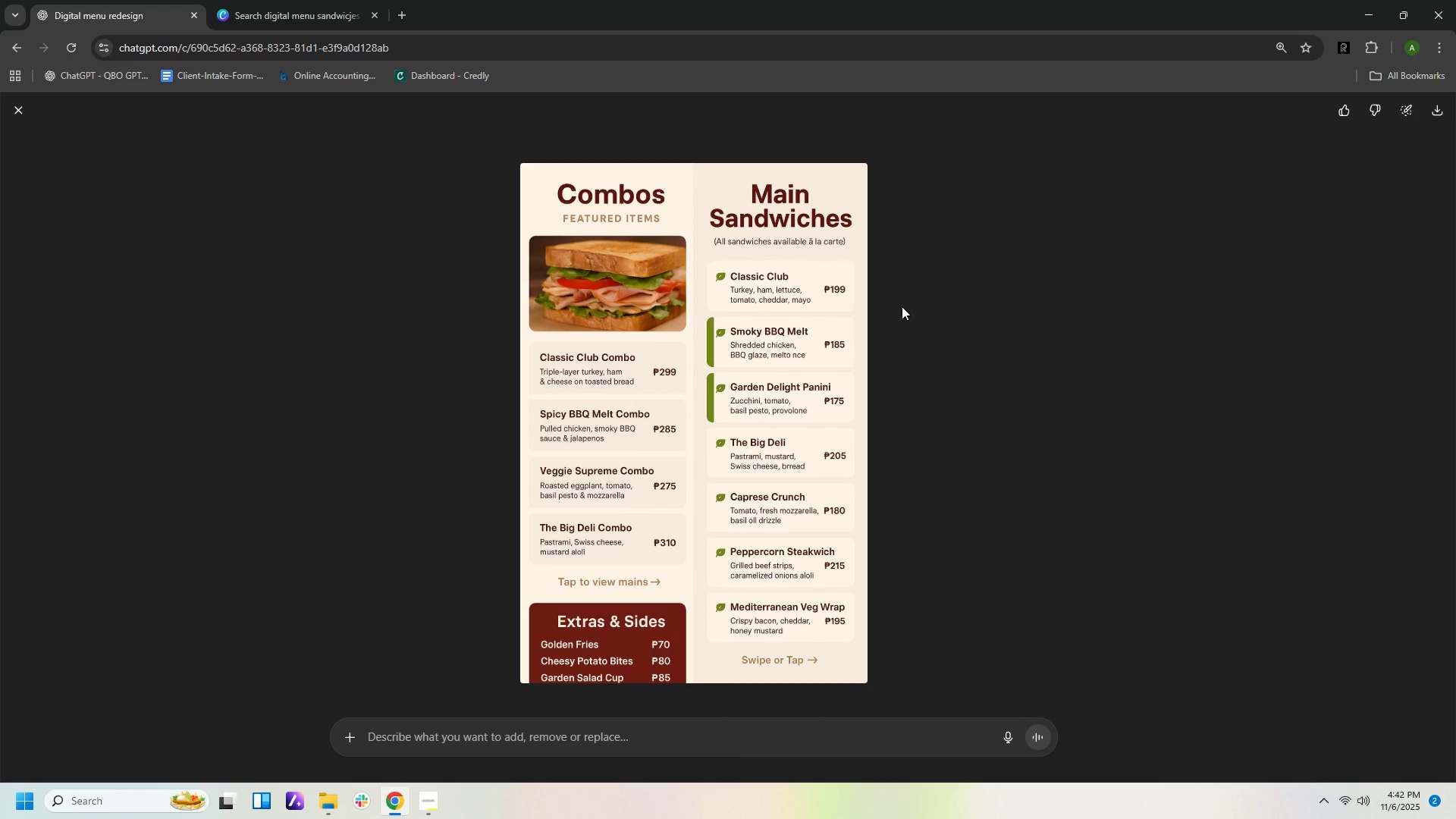 
wait(7.18)
 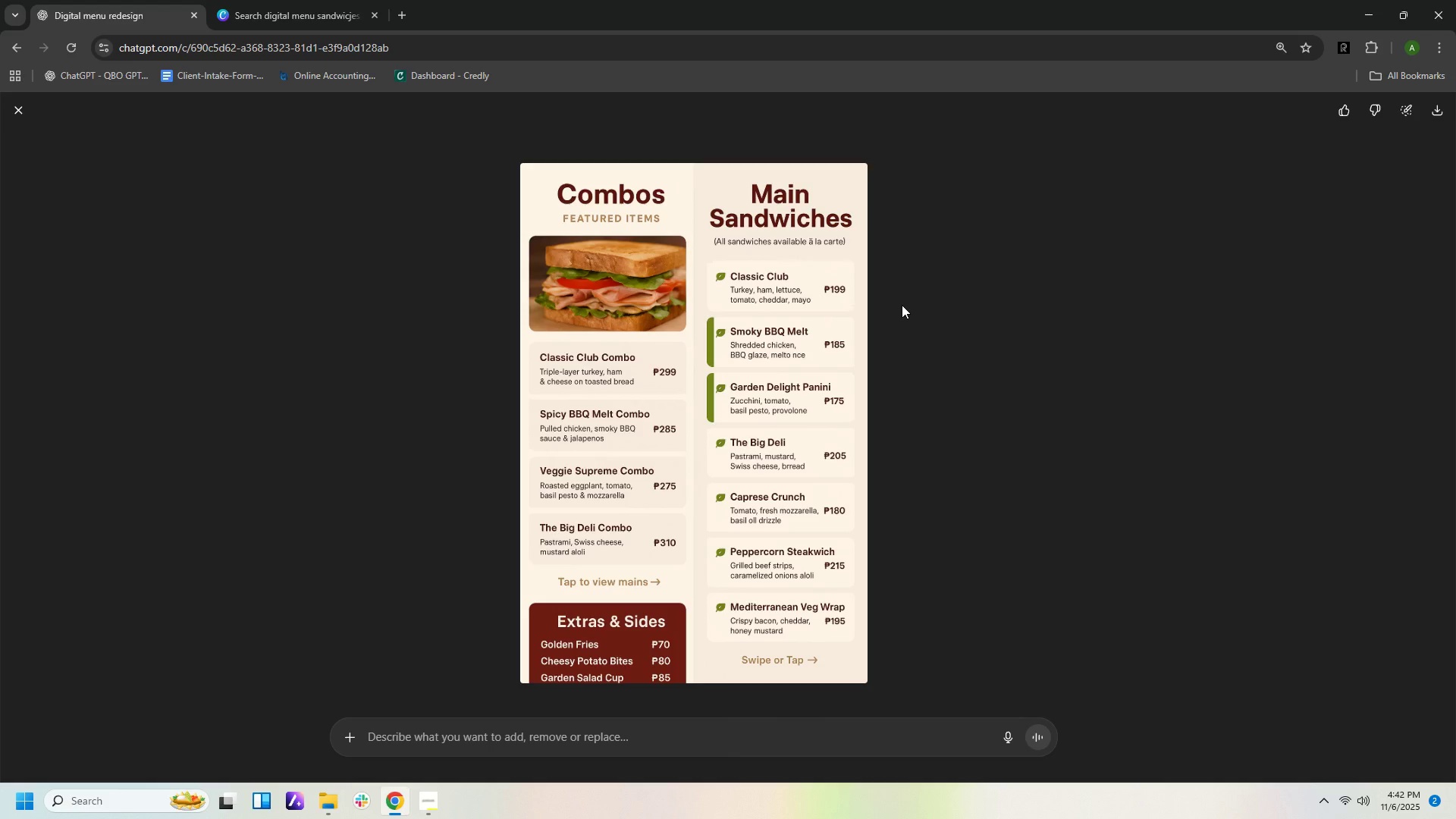 
mouse_move([289, 11])
 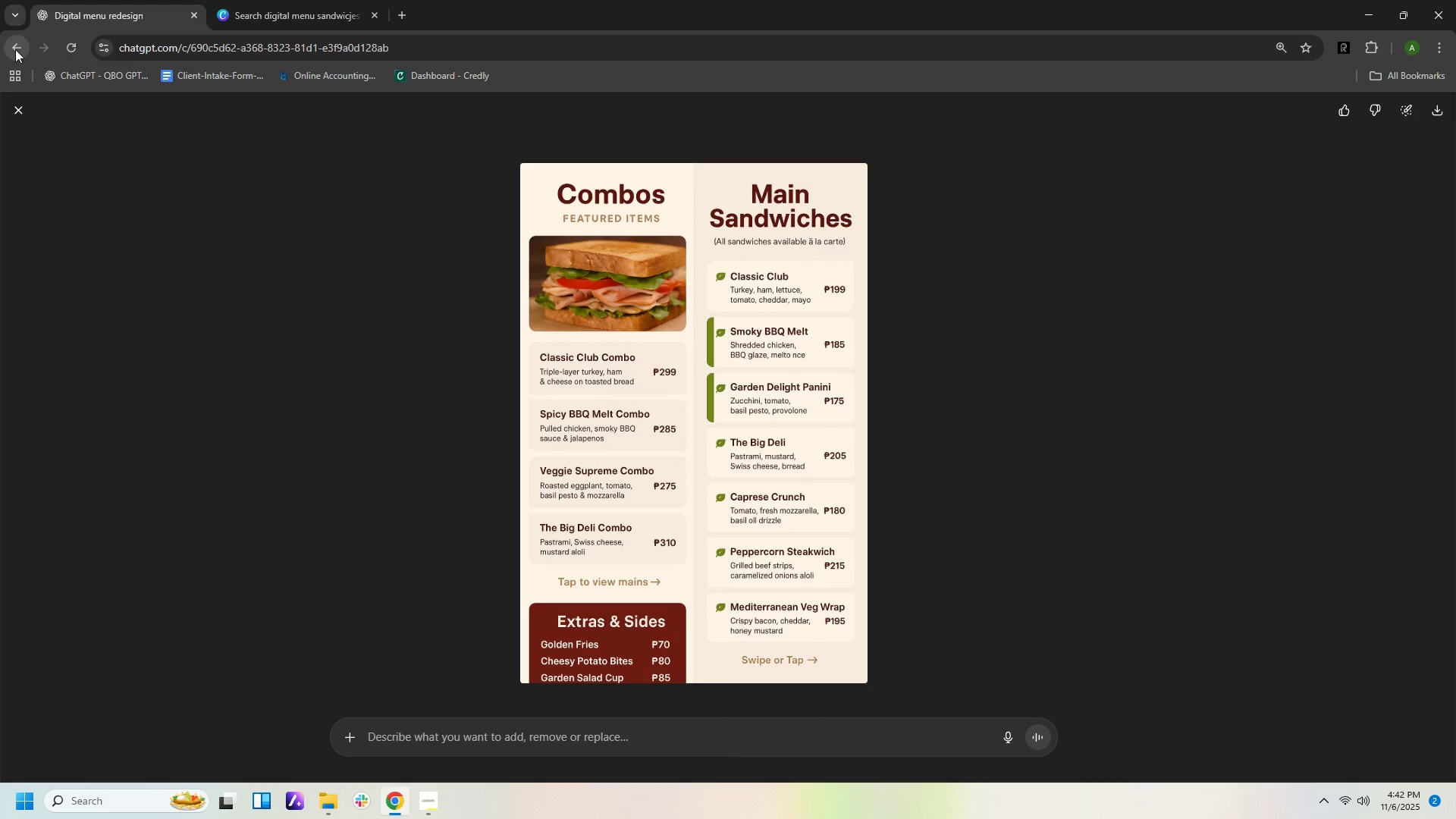 
left_click([17, 114])
 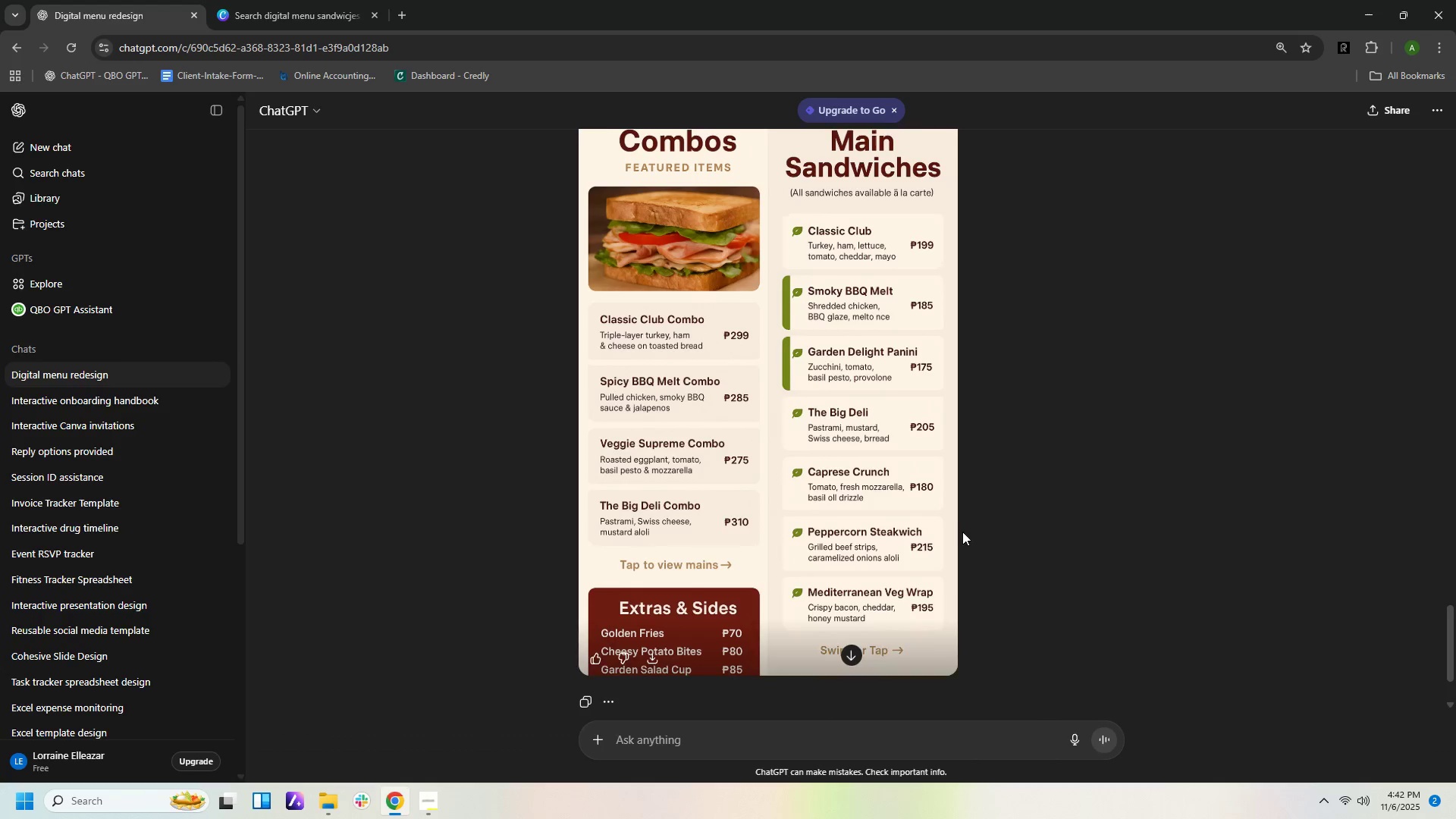 
scroll: coordinate [1064, 494], scroll_direction: up, amount: 12.0
 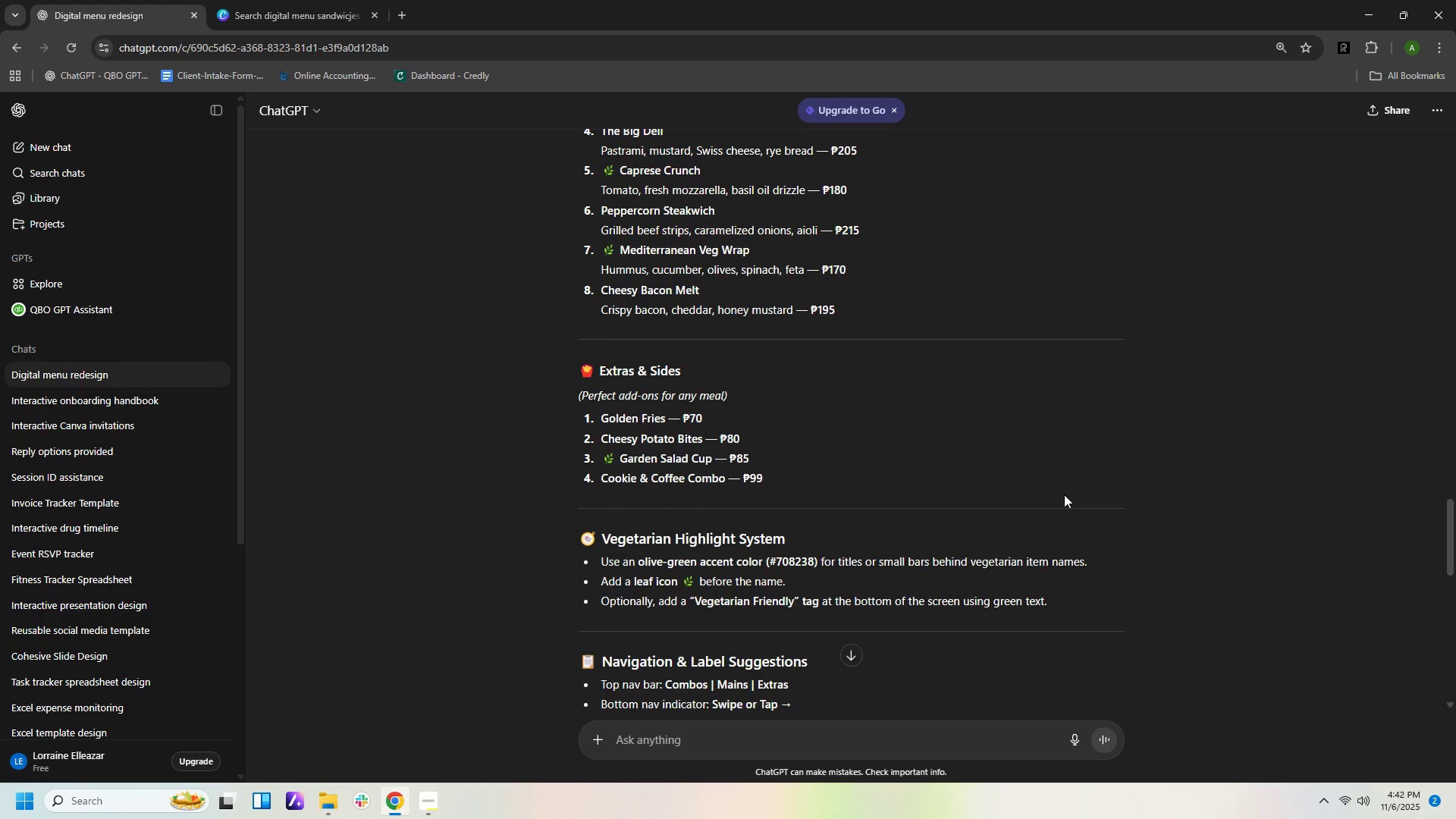 
scroll: coordinate [1042, 598], scroll_direction: down, amount: 7.0
 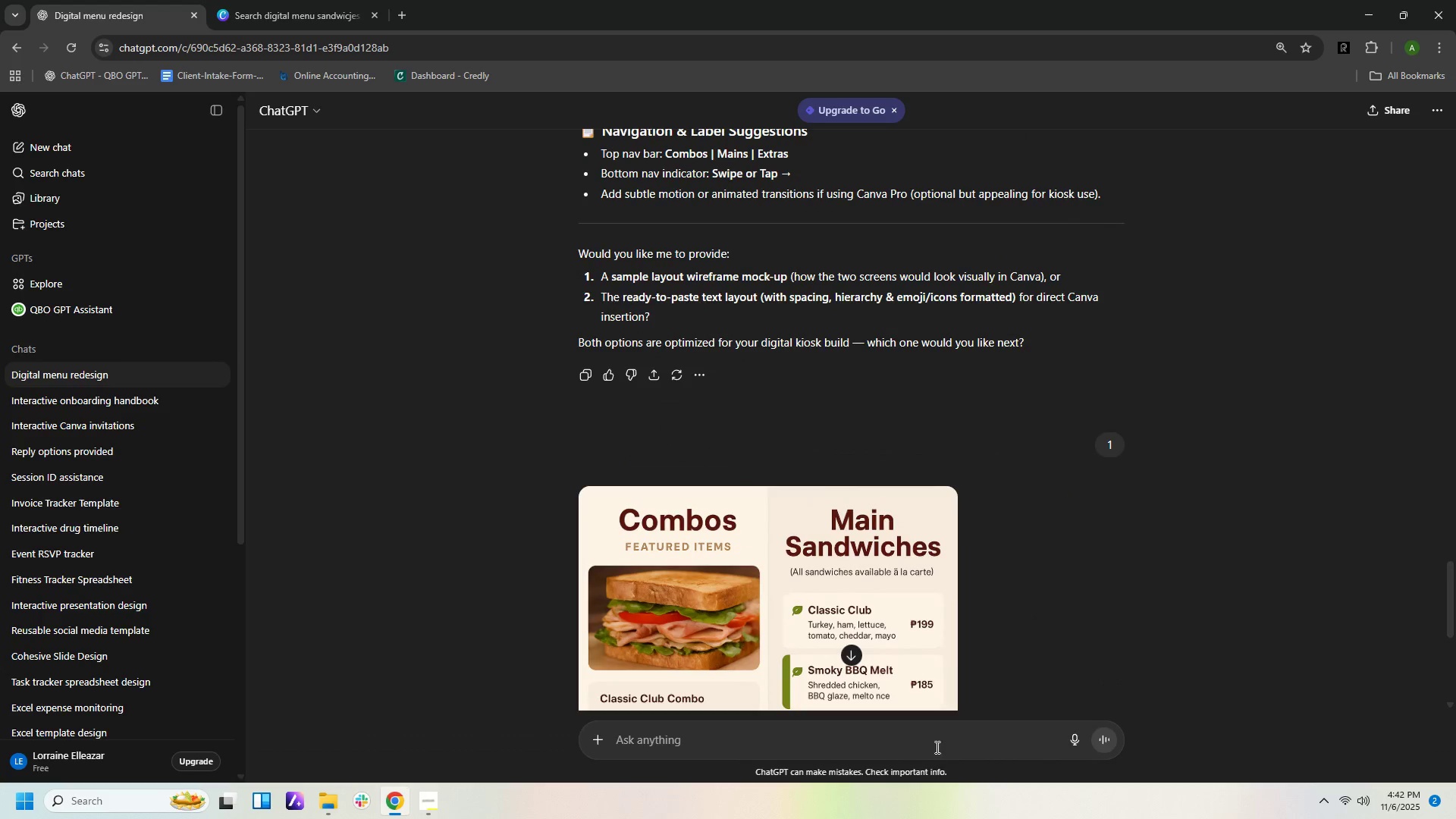 
left_click([934, 745])
 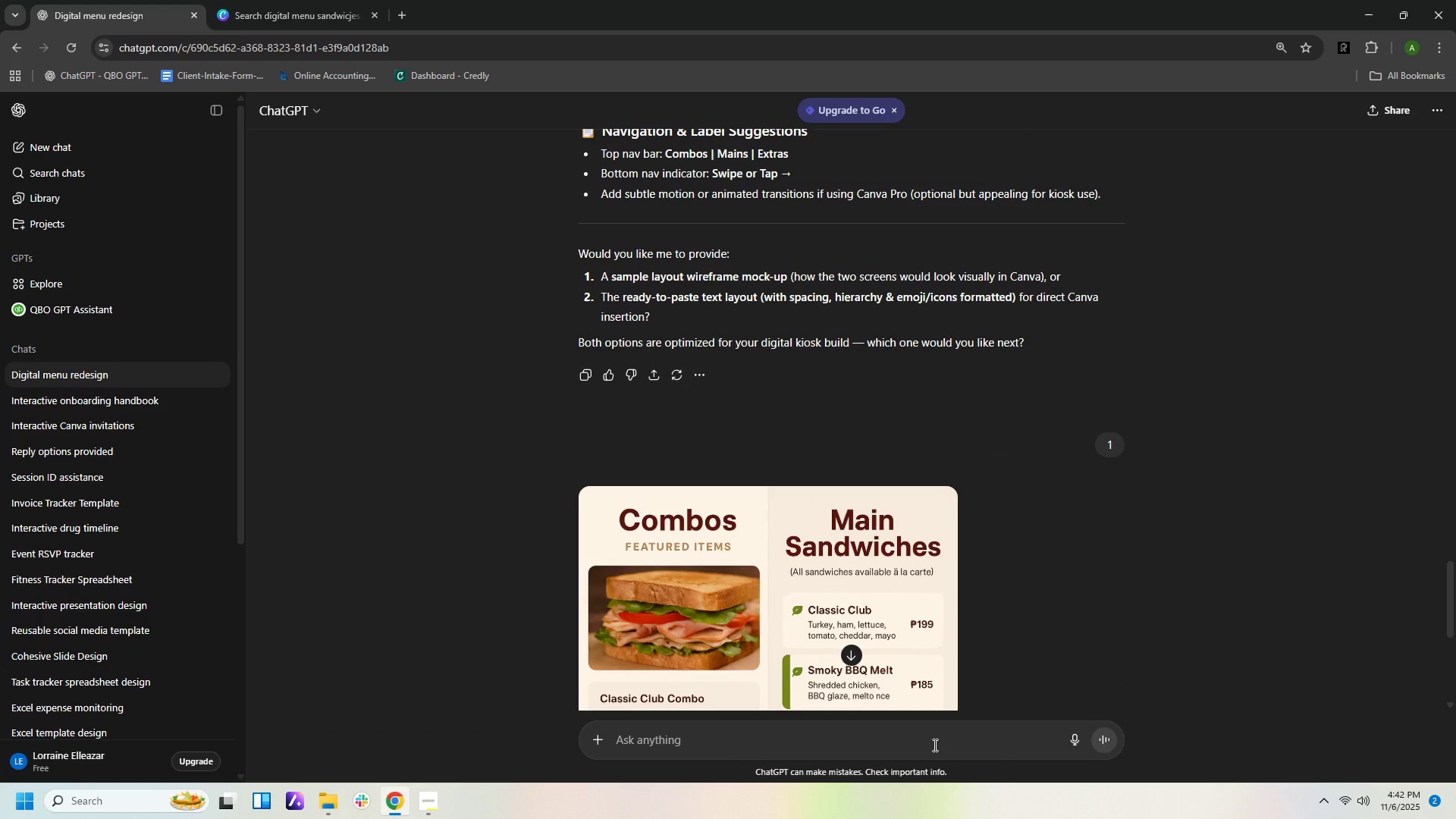 
type(screen 2)
 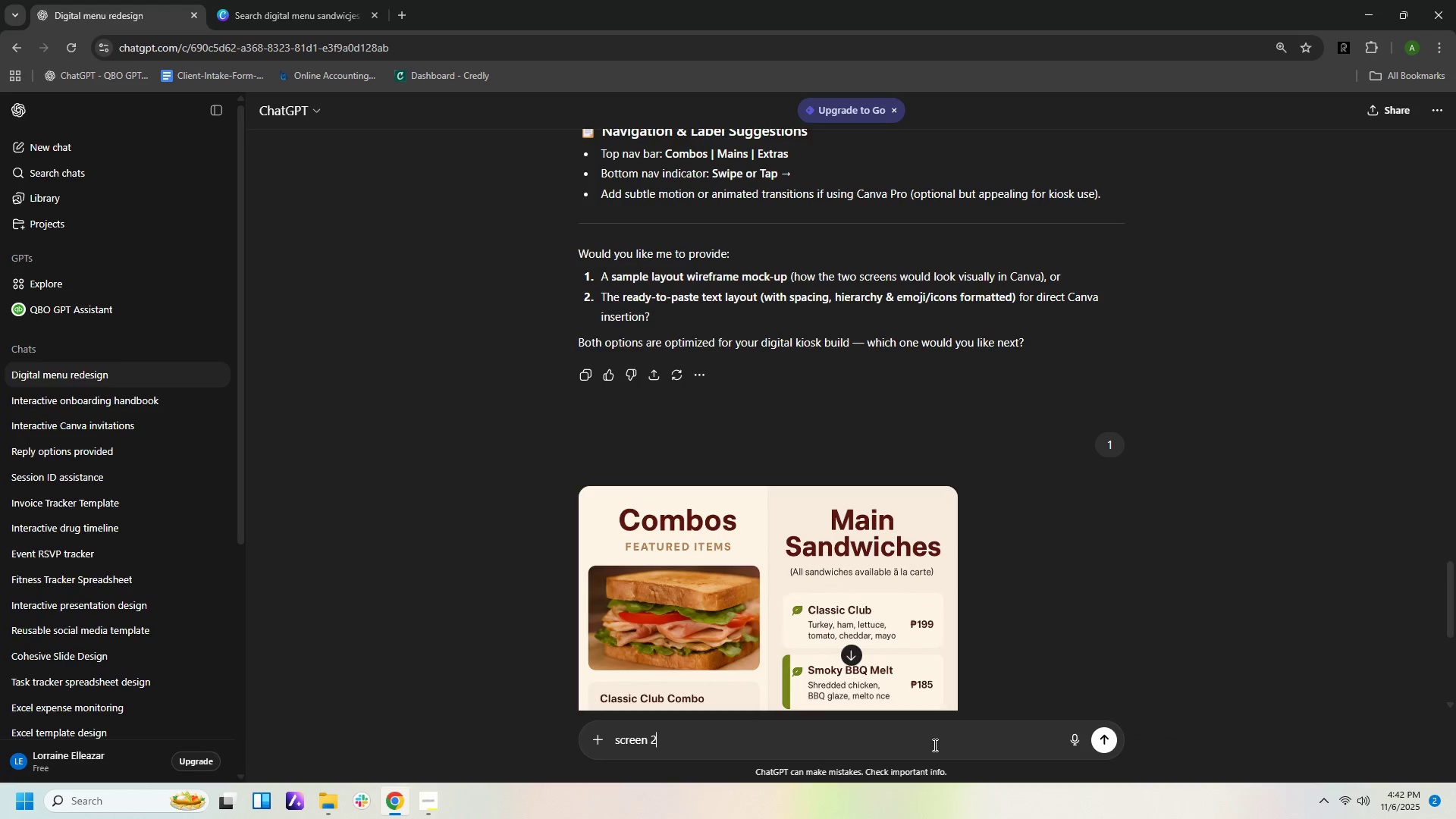 
key(Enter)
 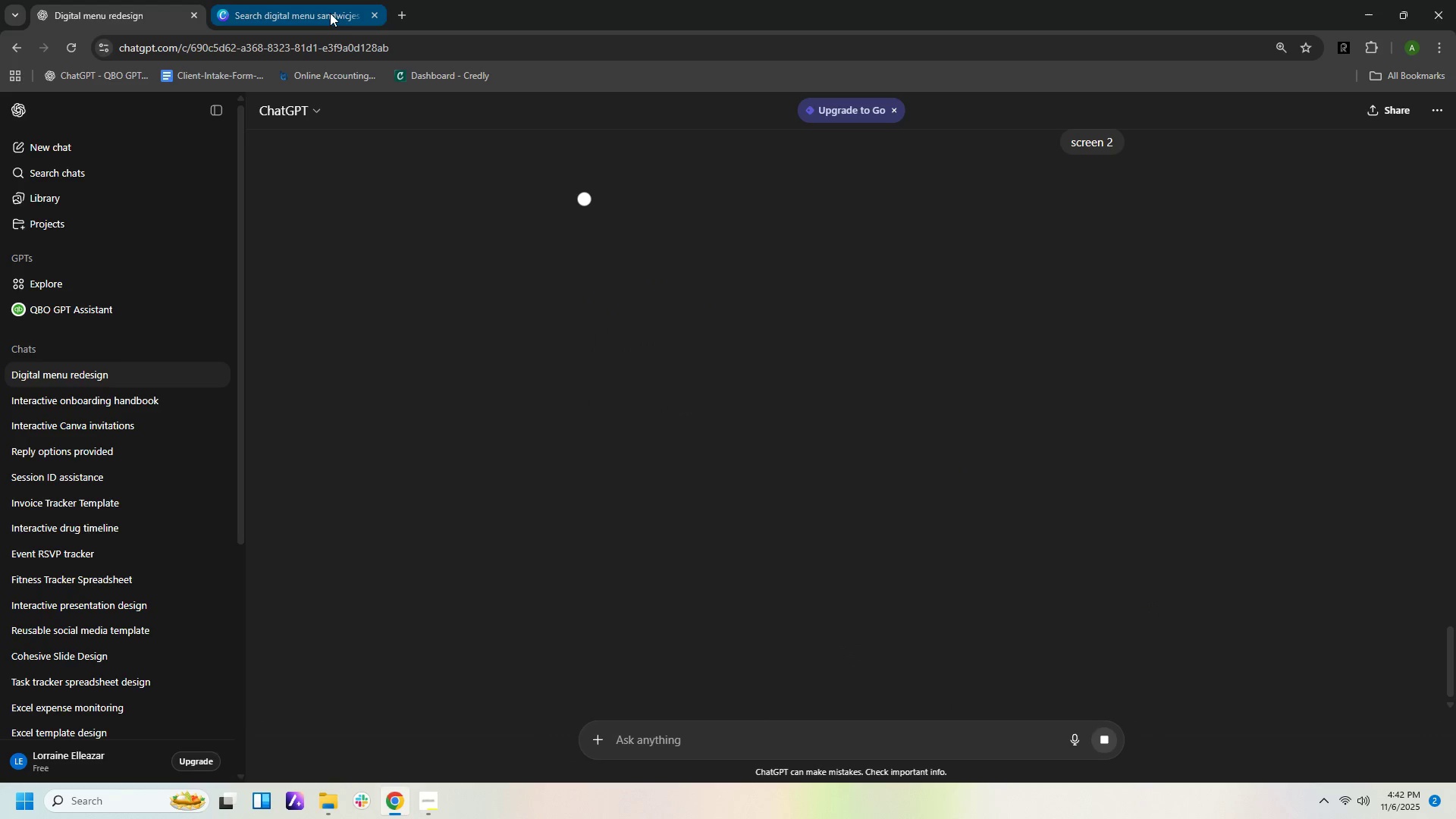 
left_click([356, 13])
 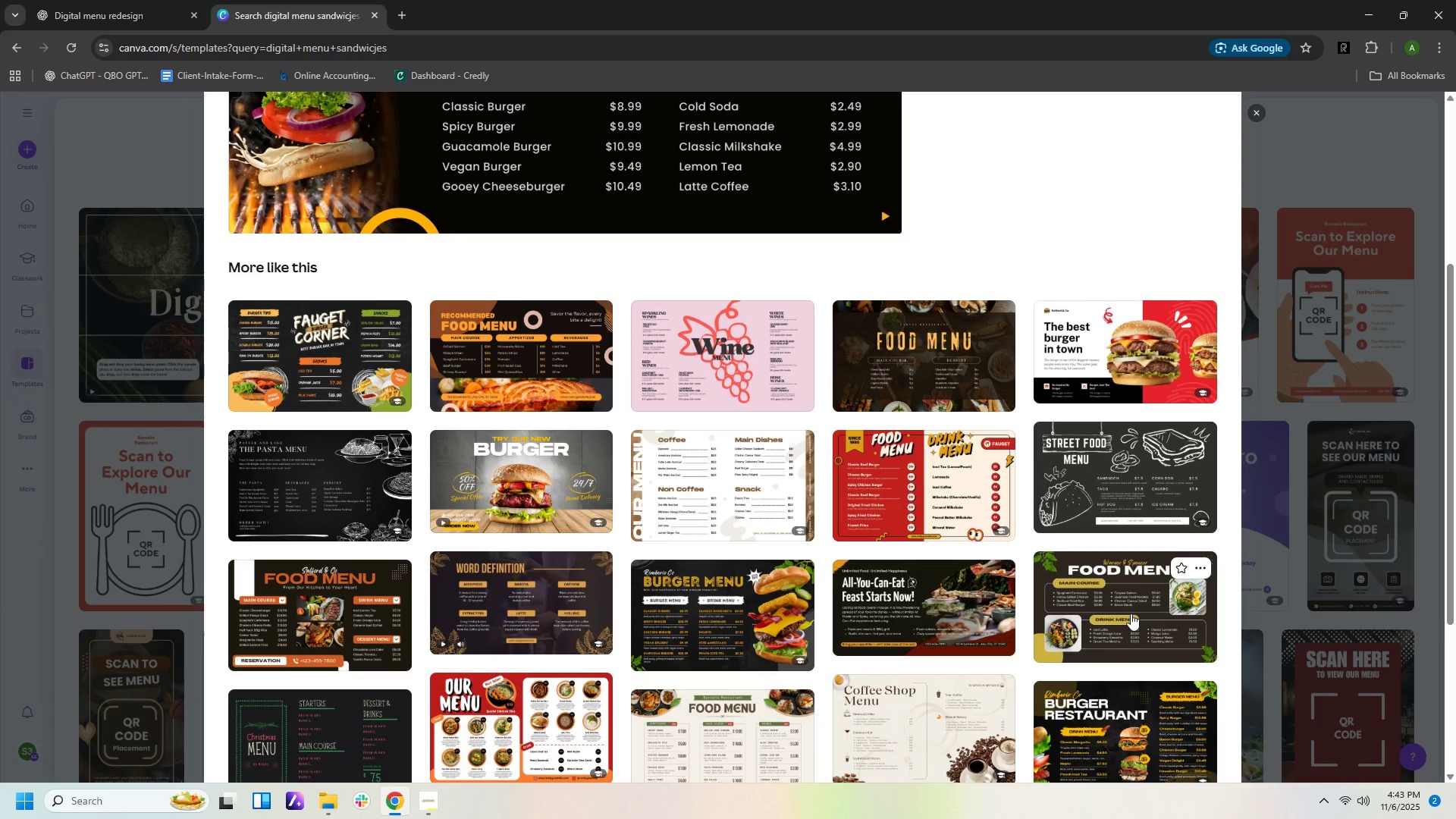 
mouse_move([372, 16])
 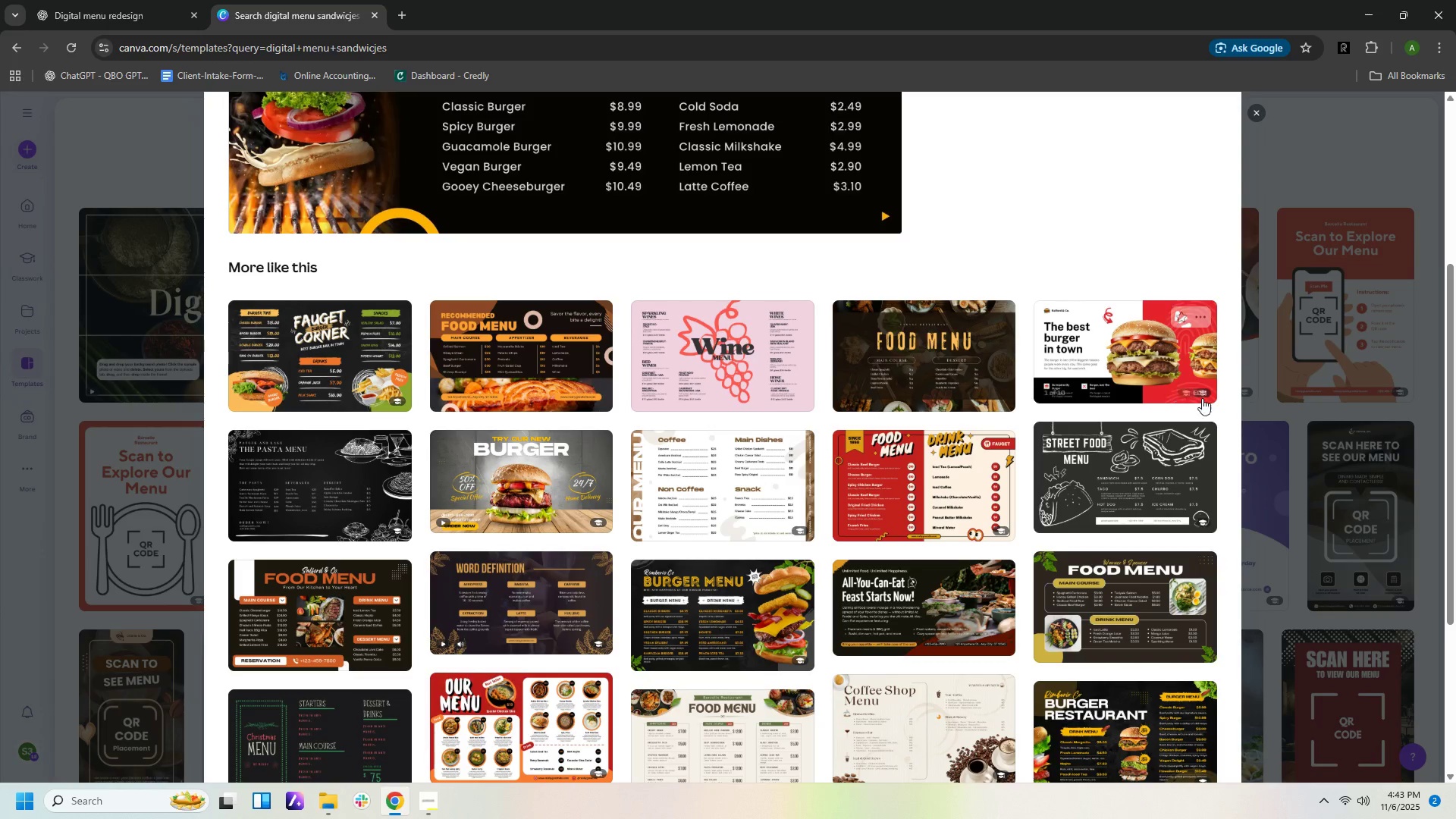 
left_click([1120, 599])
 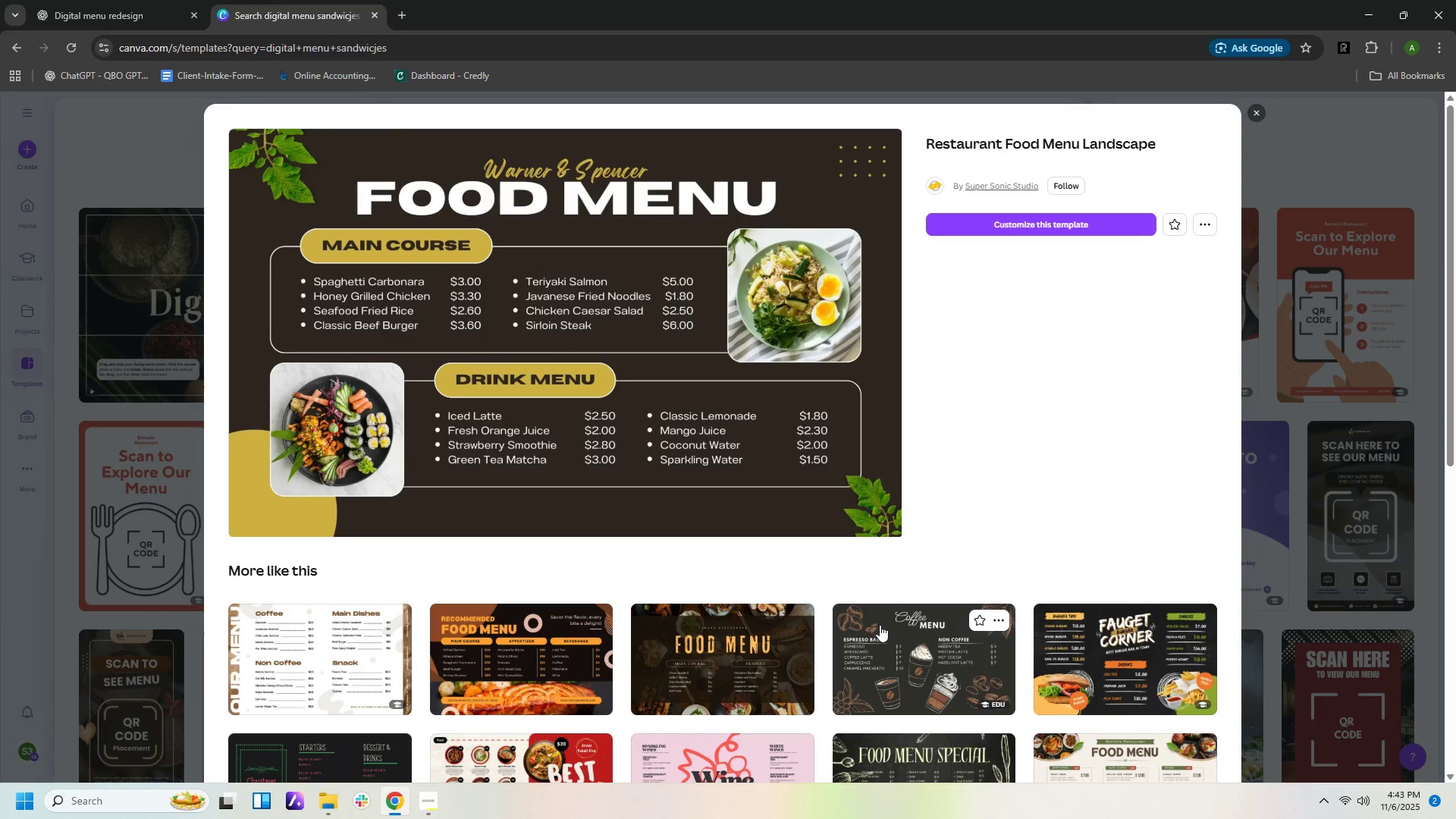 
wait(5.22)
 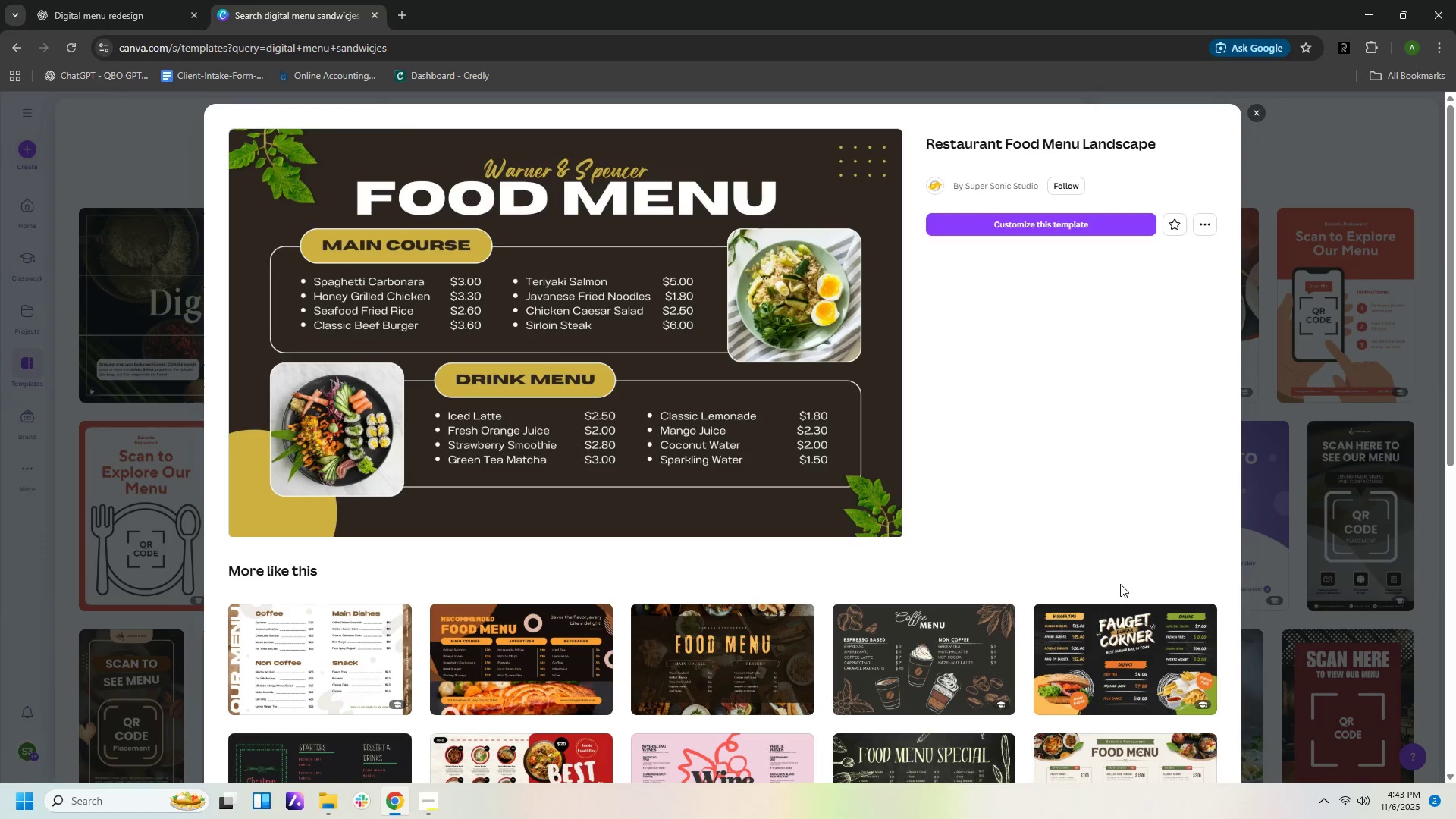 
left_click([163, 20])
 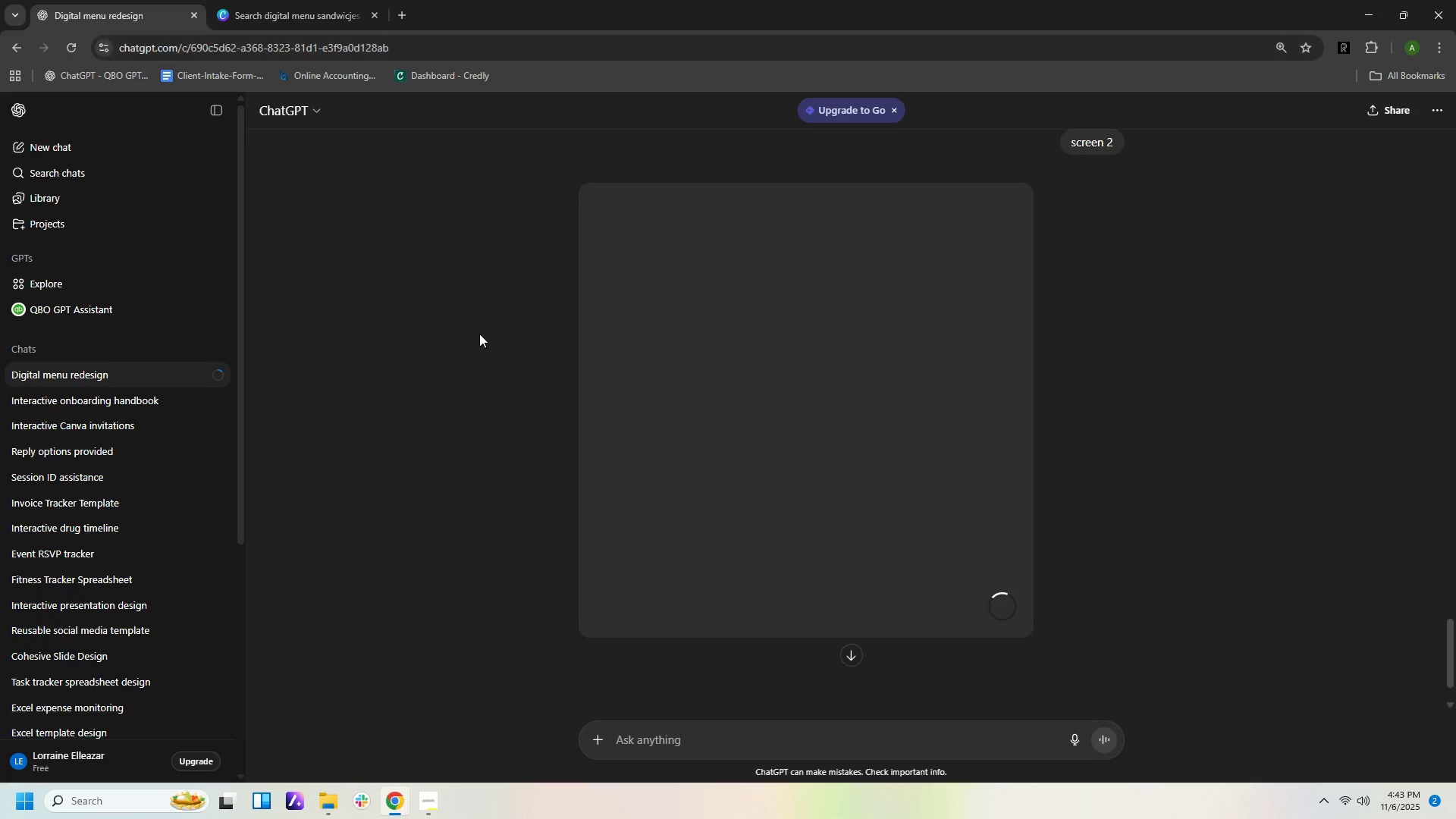 
scroll: coordinate [500, 342], scroll_direction: up, amount: 5.0
 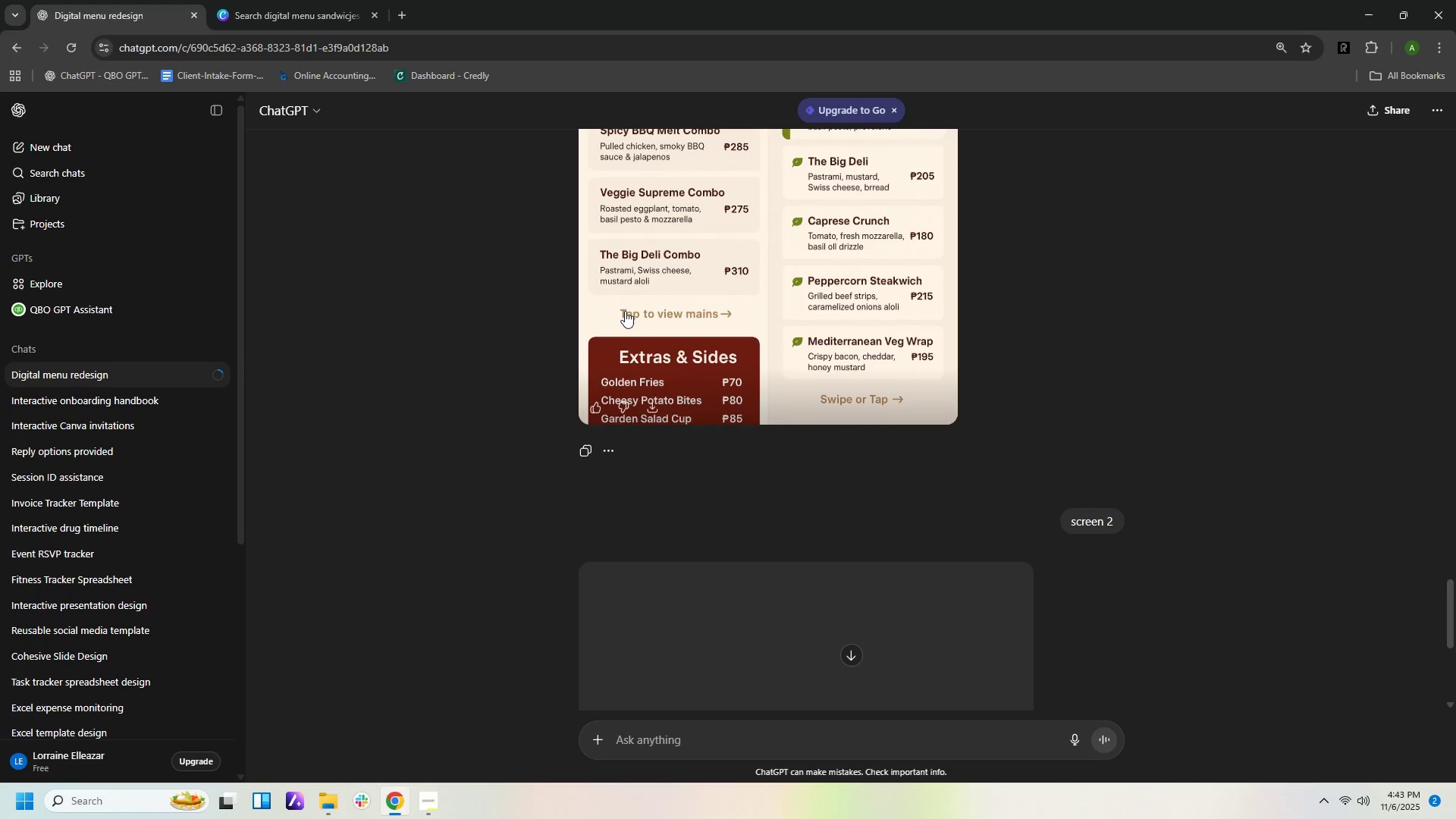 
left_click([625, 311])
 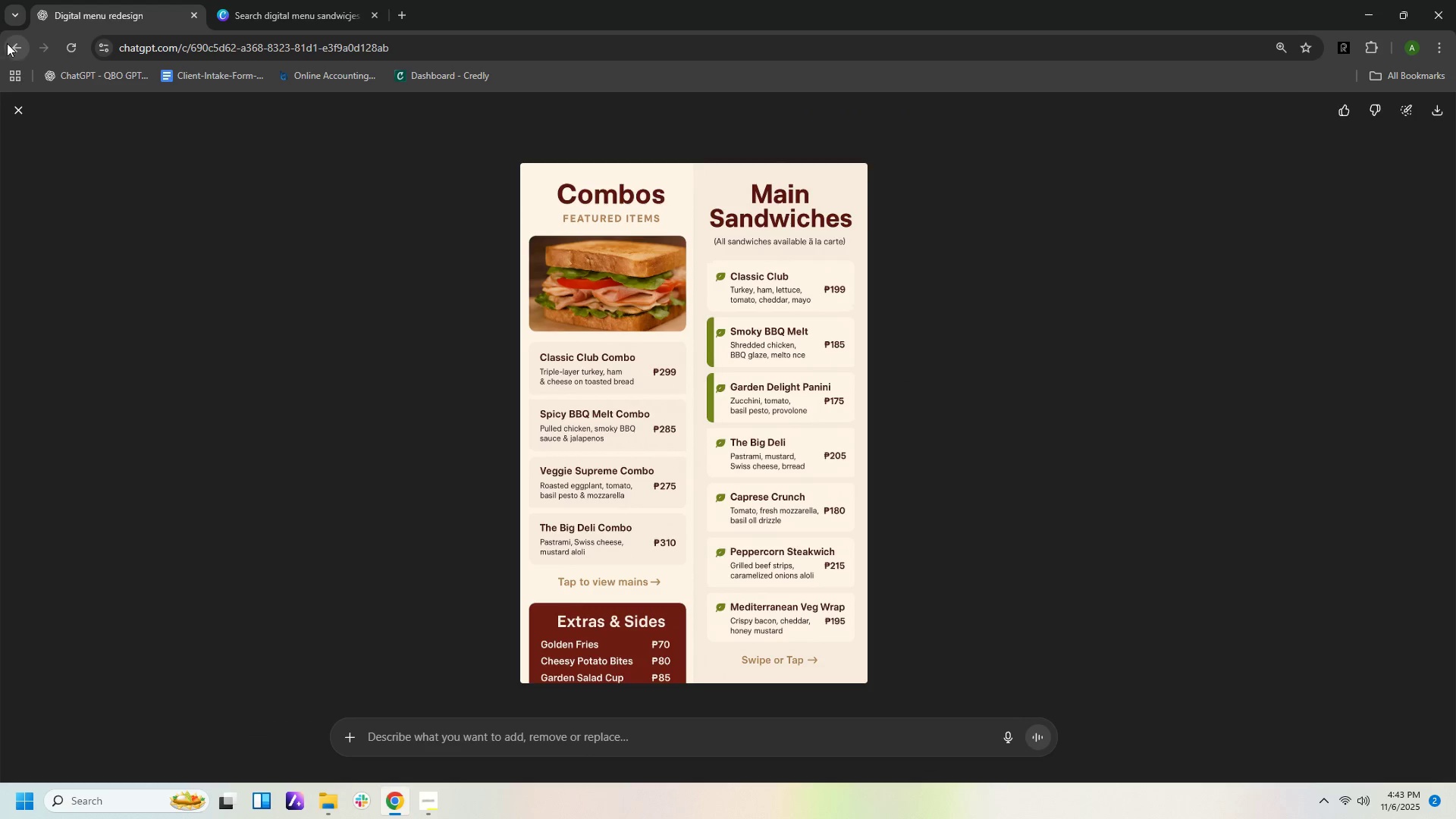 
left_click([9, 43])
 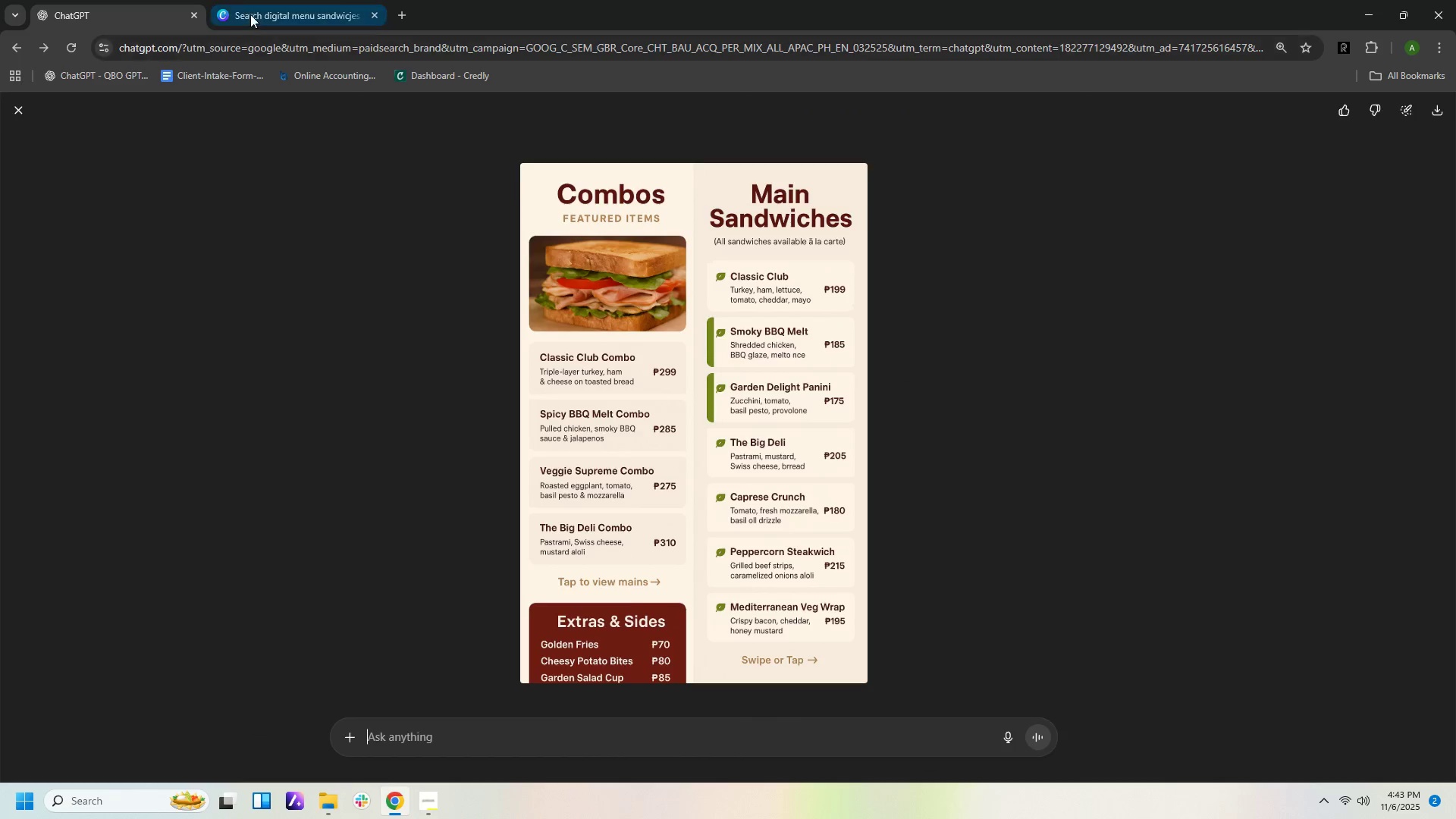 
left_click([250, 14])
 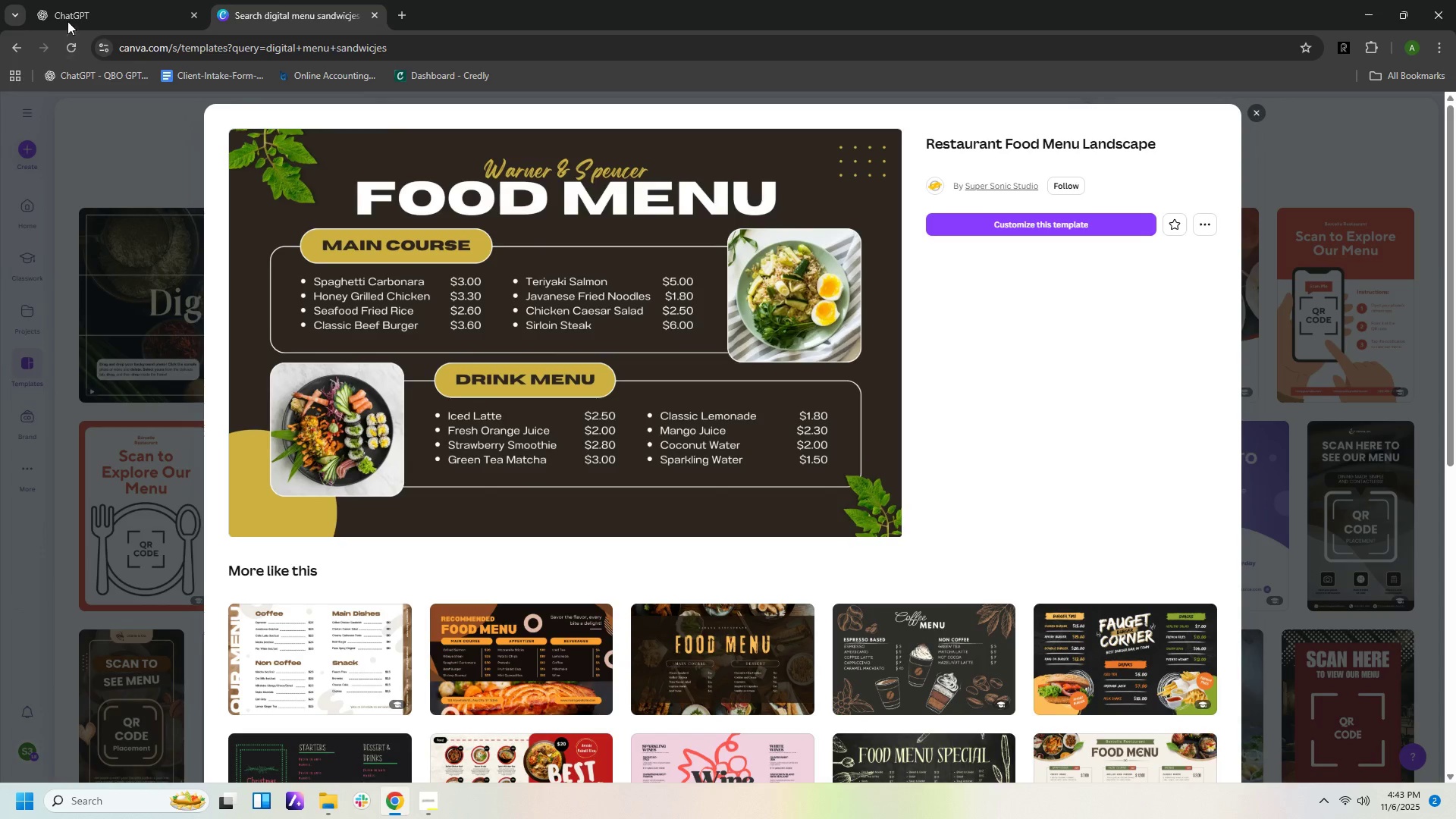 
left_click([69, 13])
 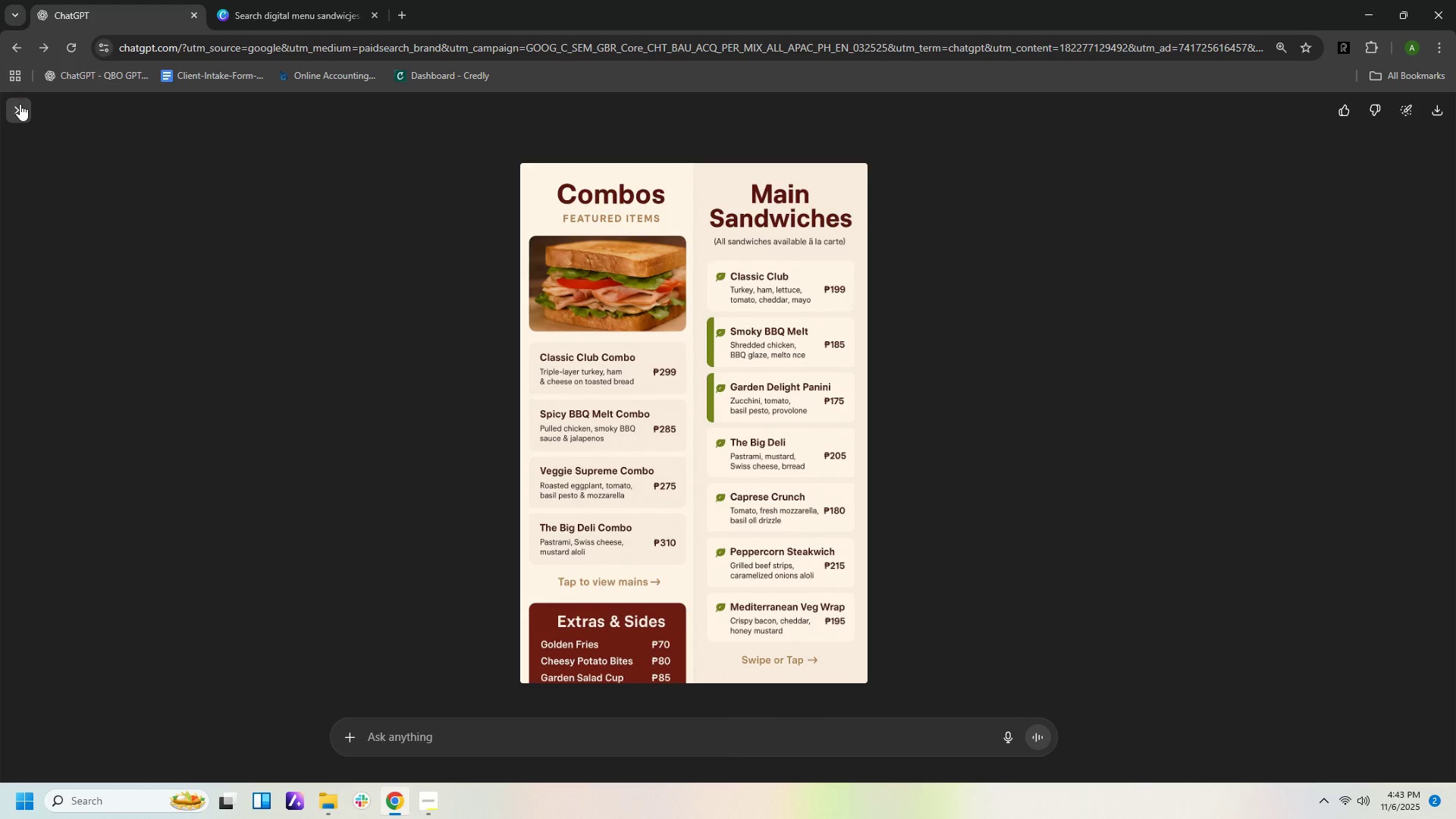 
left_click([20, 107])
 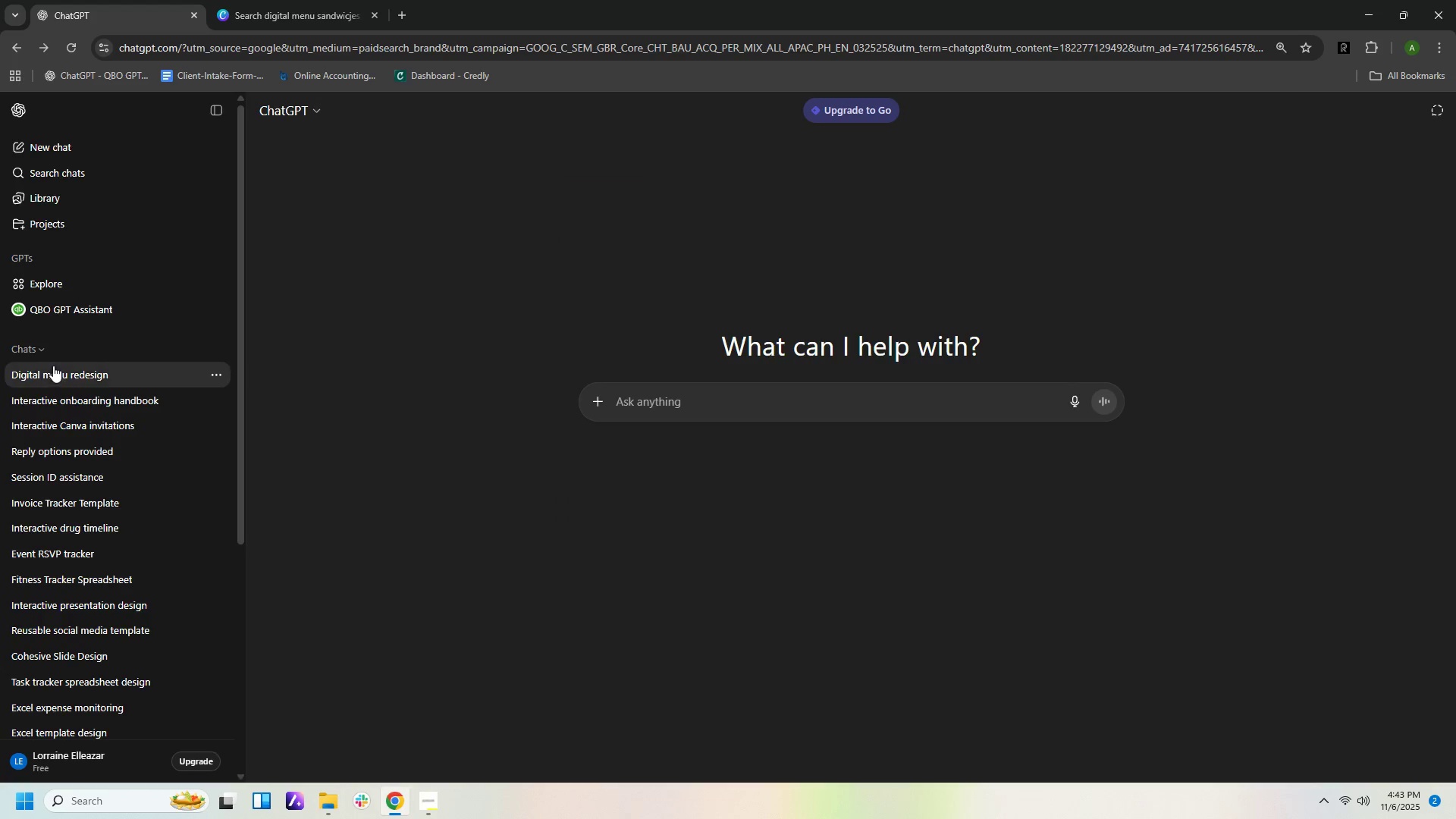 
left_click([46, 374])
 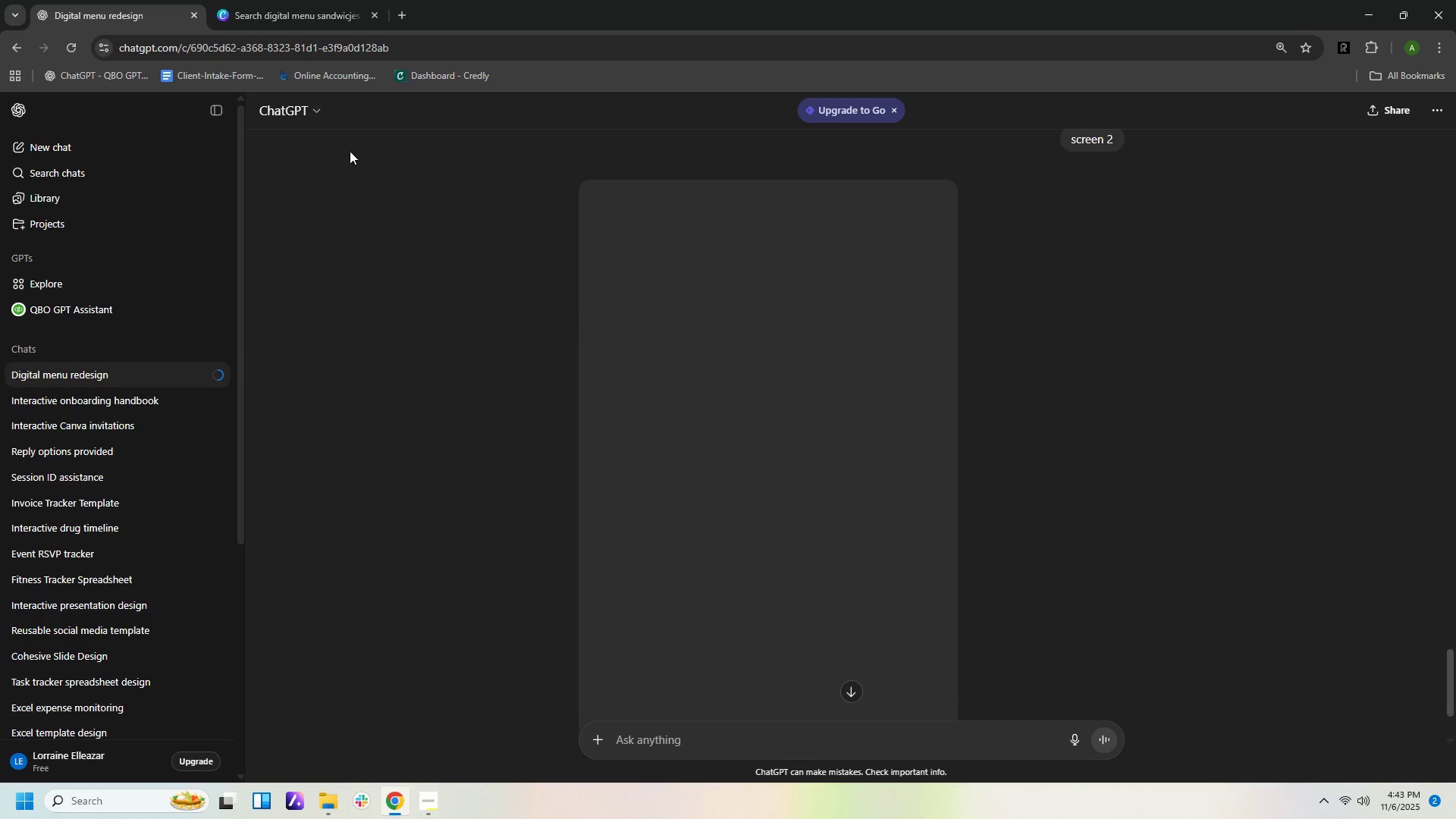 
left_click([318, 5])
 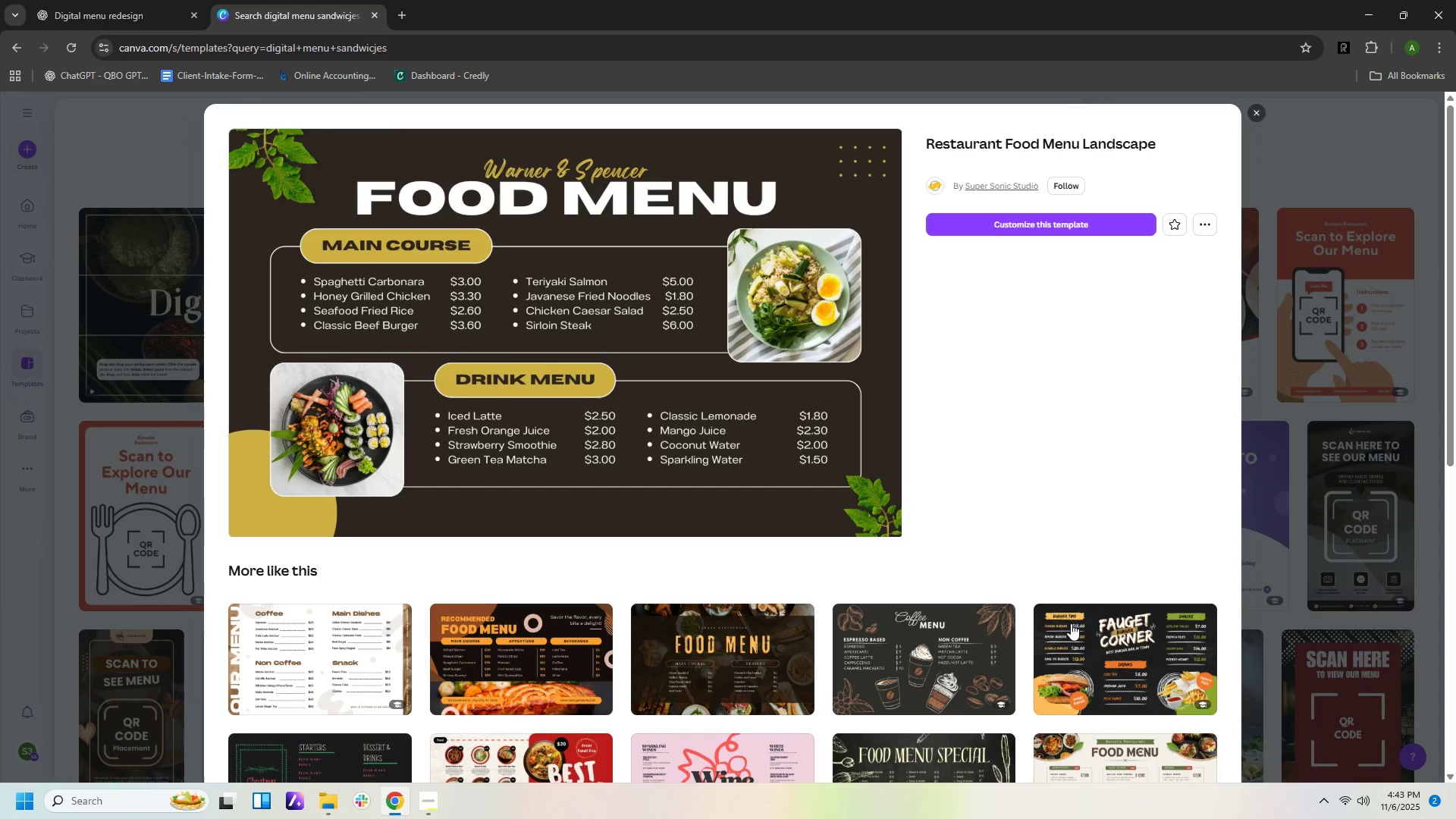 
scroll: coordinate [918, 626], scroll_direction: down, amount: 3.0
 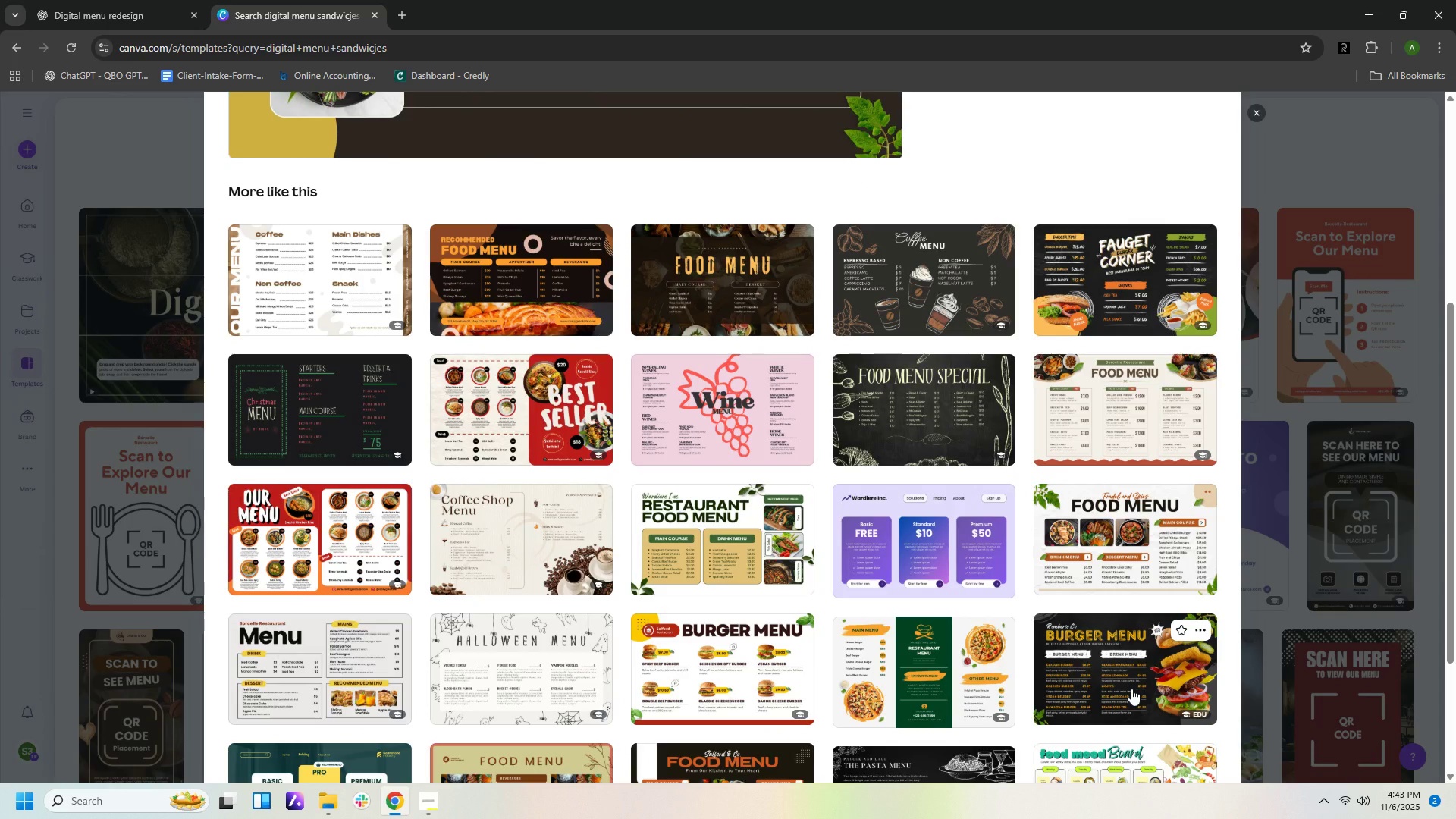 
left_click([1131, 689])
 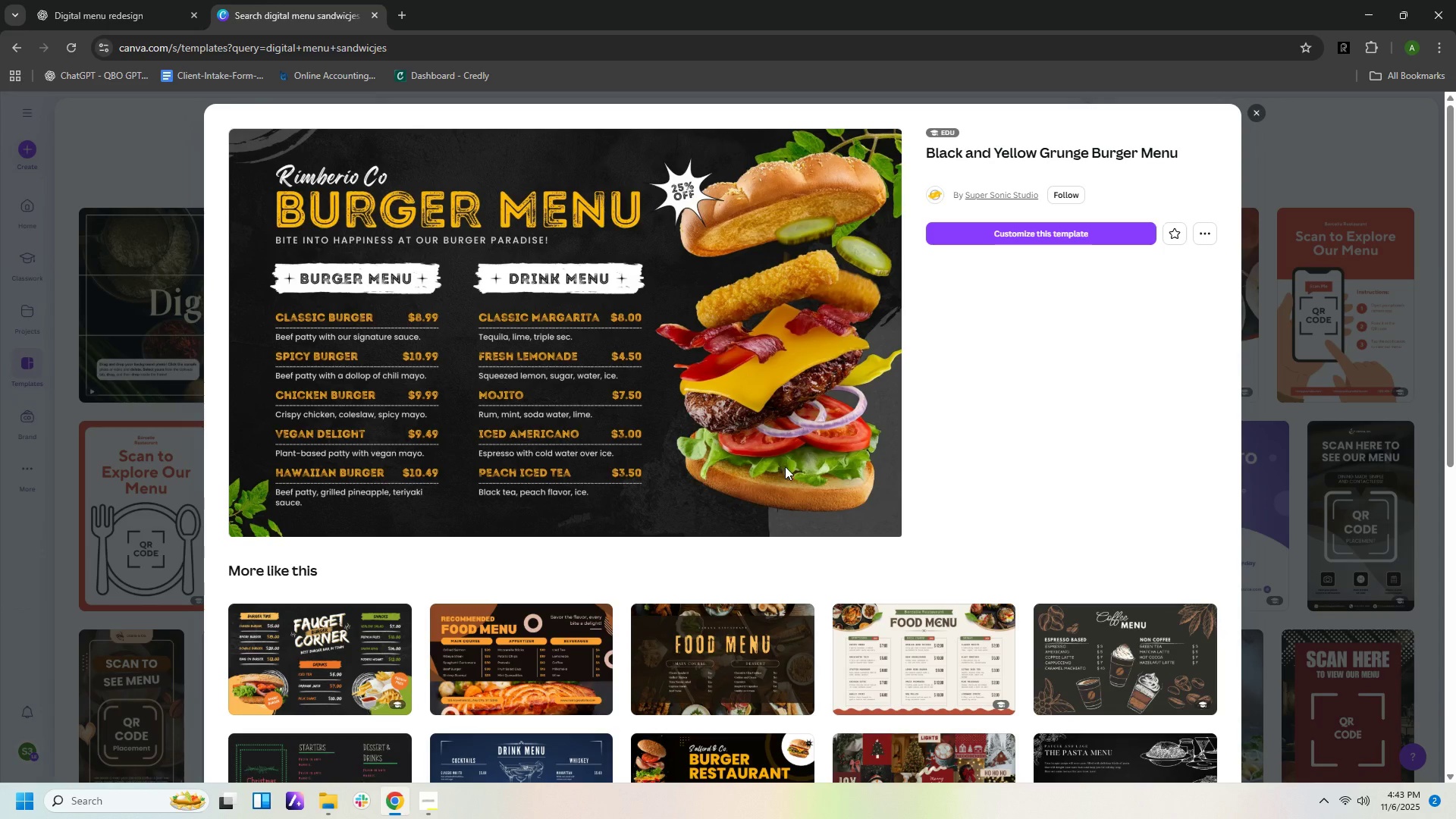 
scroll: coordinate [993, 378], scroll_direction: down, amount: 5.0
 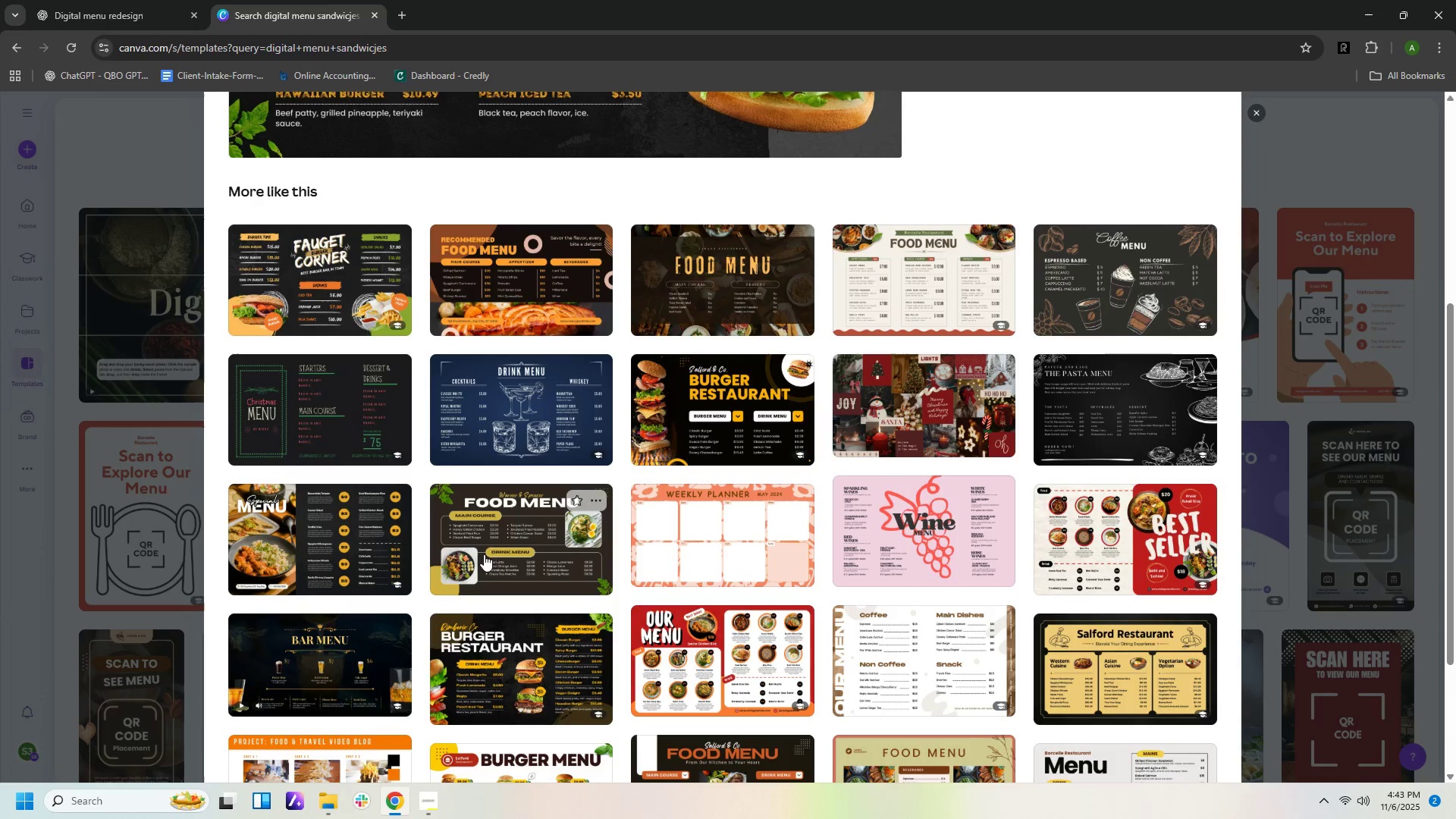 
left_click([488, 541])
 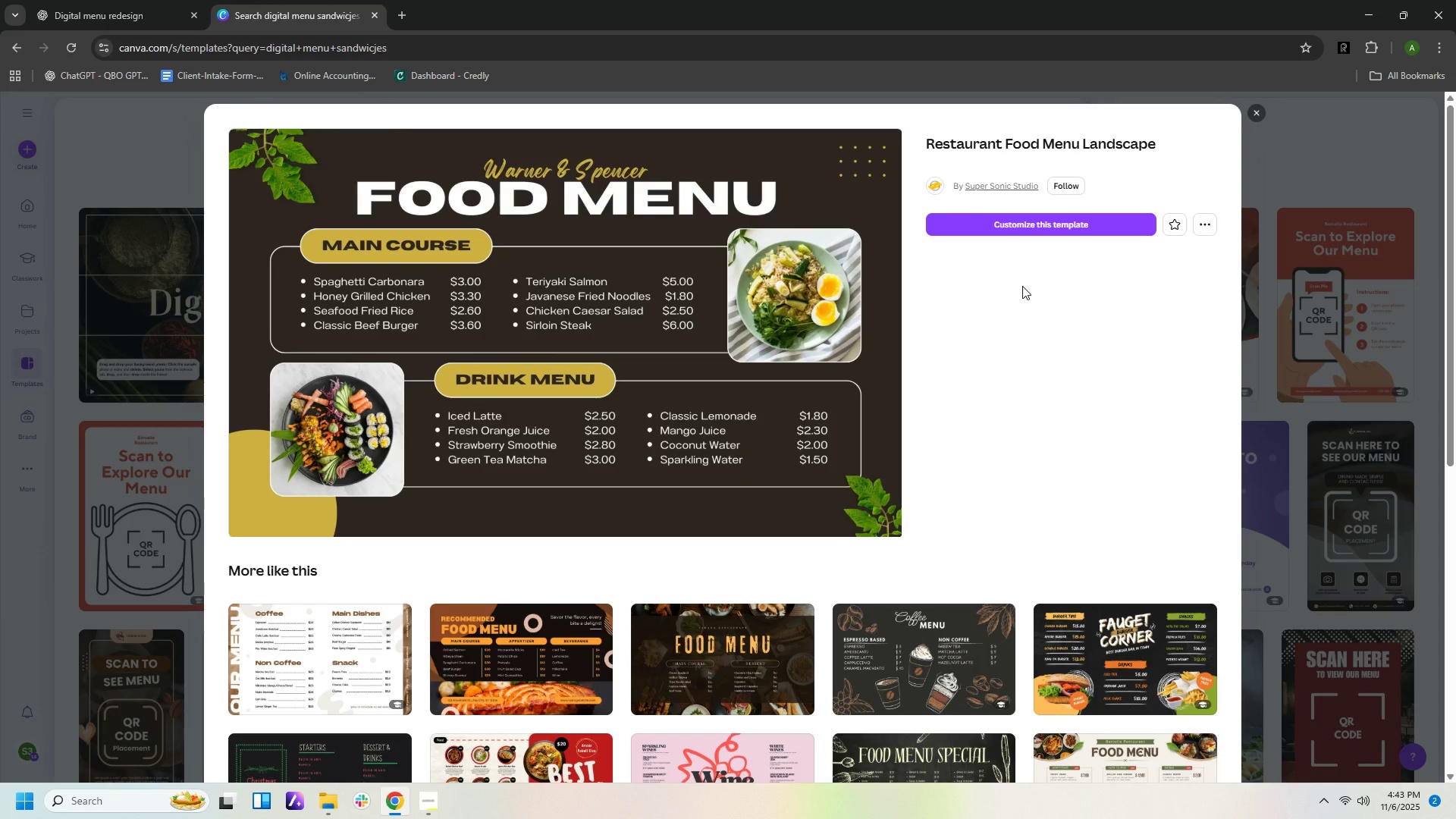 
wait(11.53)
 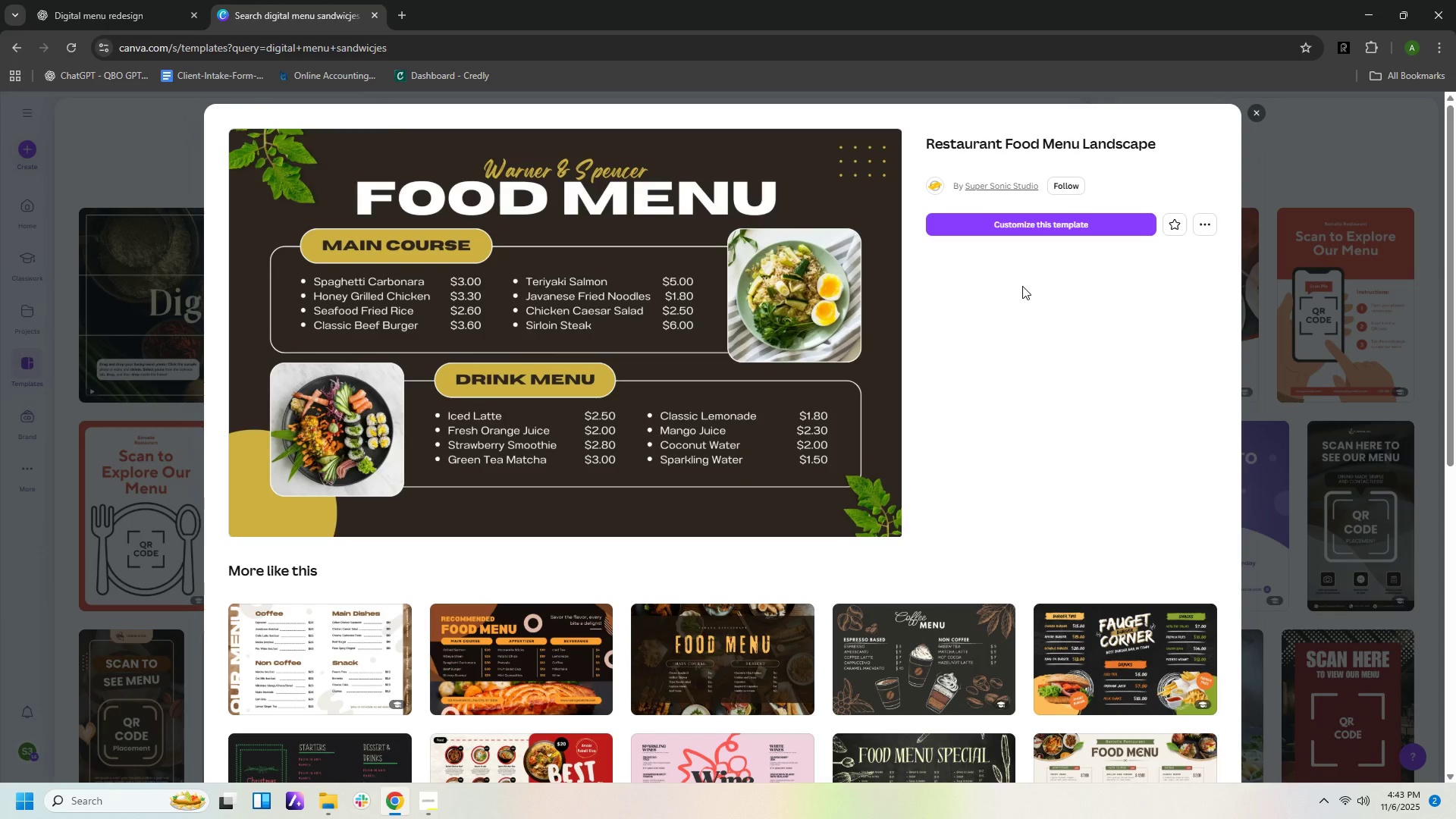 
scroll: coordinate [911, 707], scroll_direction: down, amount: 6.0
 